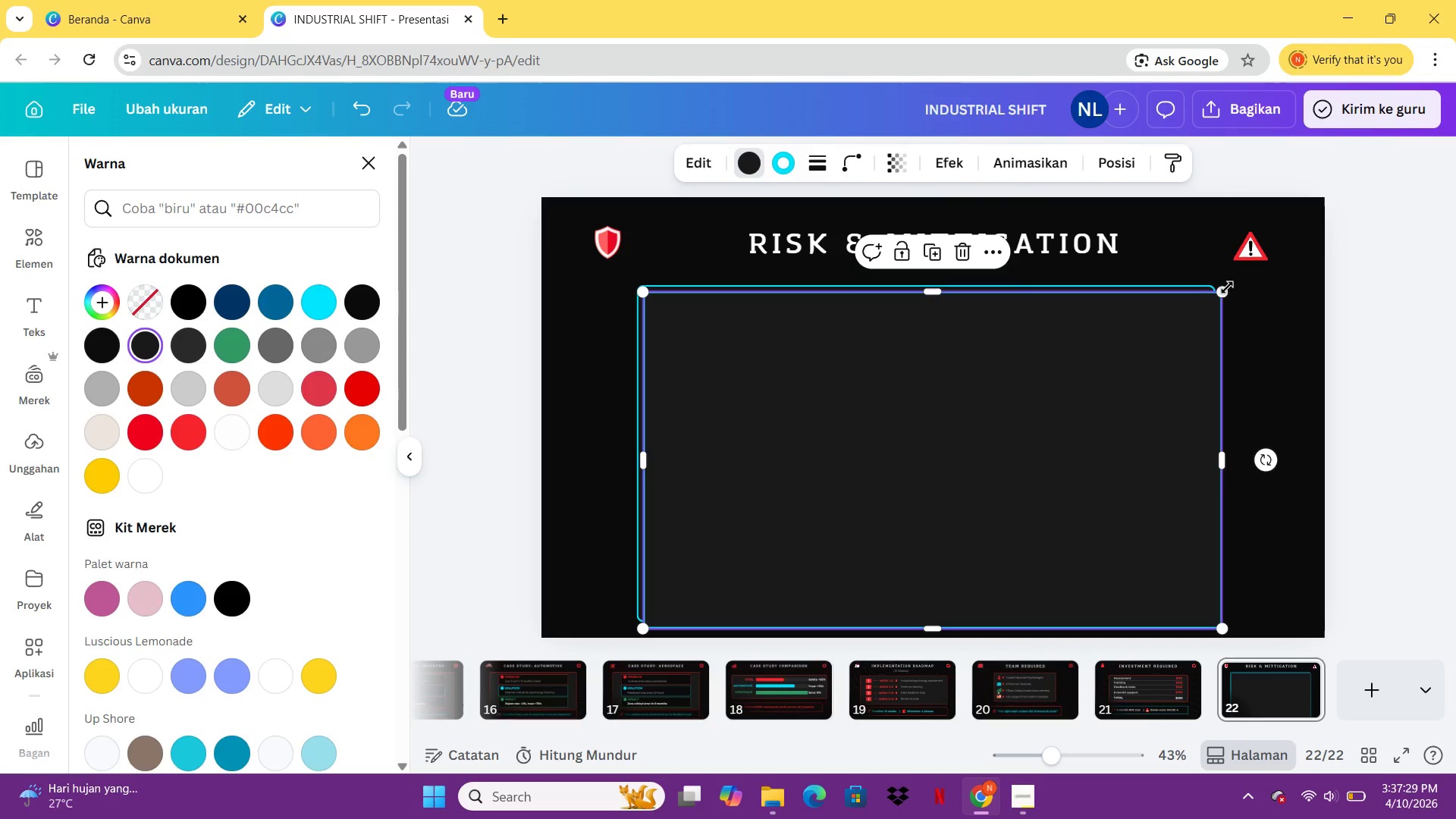 
left_click_drag(start_coordinate=[1228, 287], to_coordinate=[987, 544])
 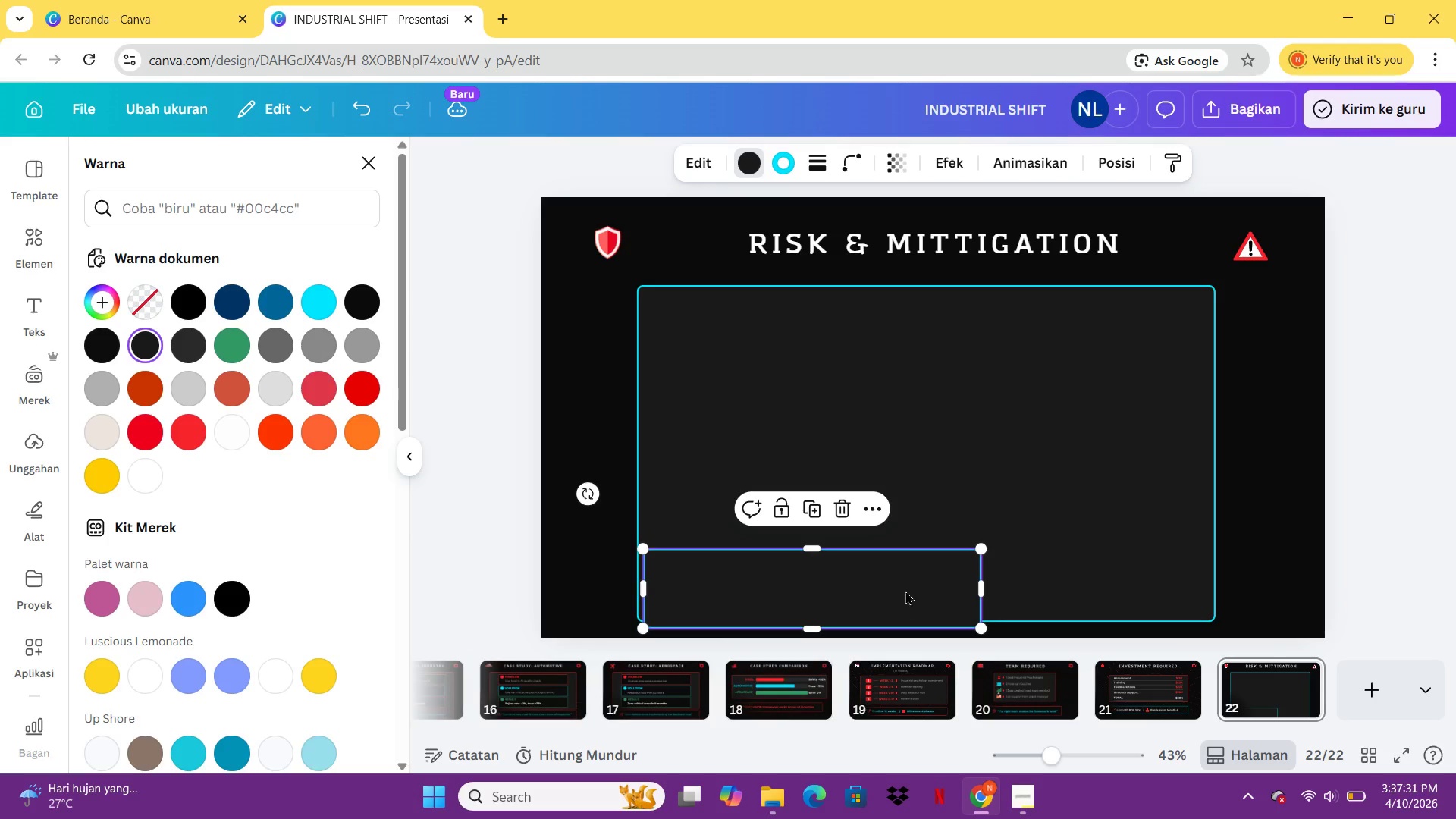 
left_click_drag(start_coordinate=[903, 588], to_coordinate=[952, 369])
 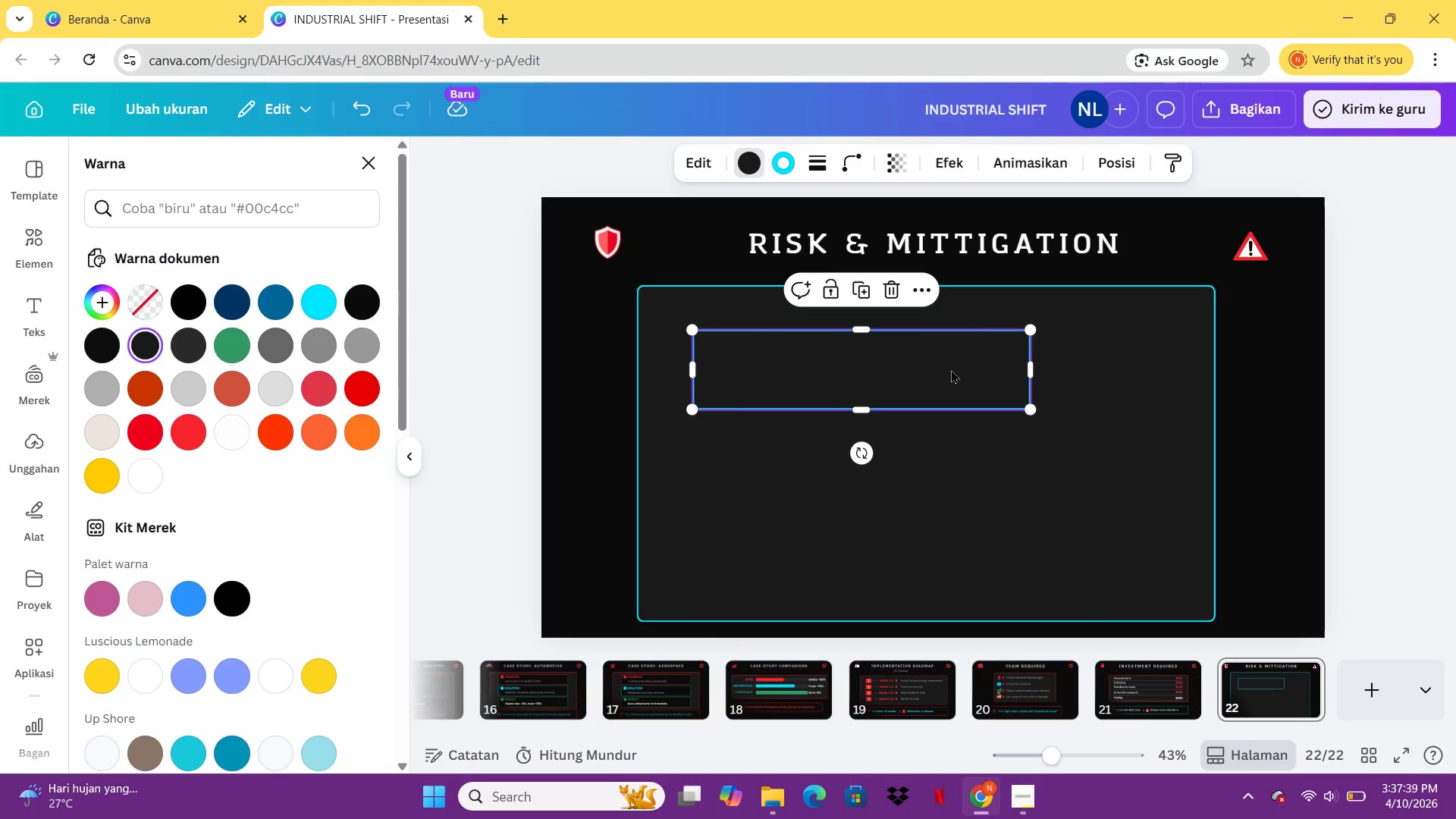 
wait(12.08)
 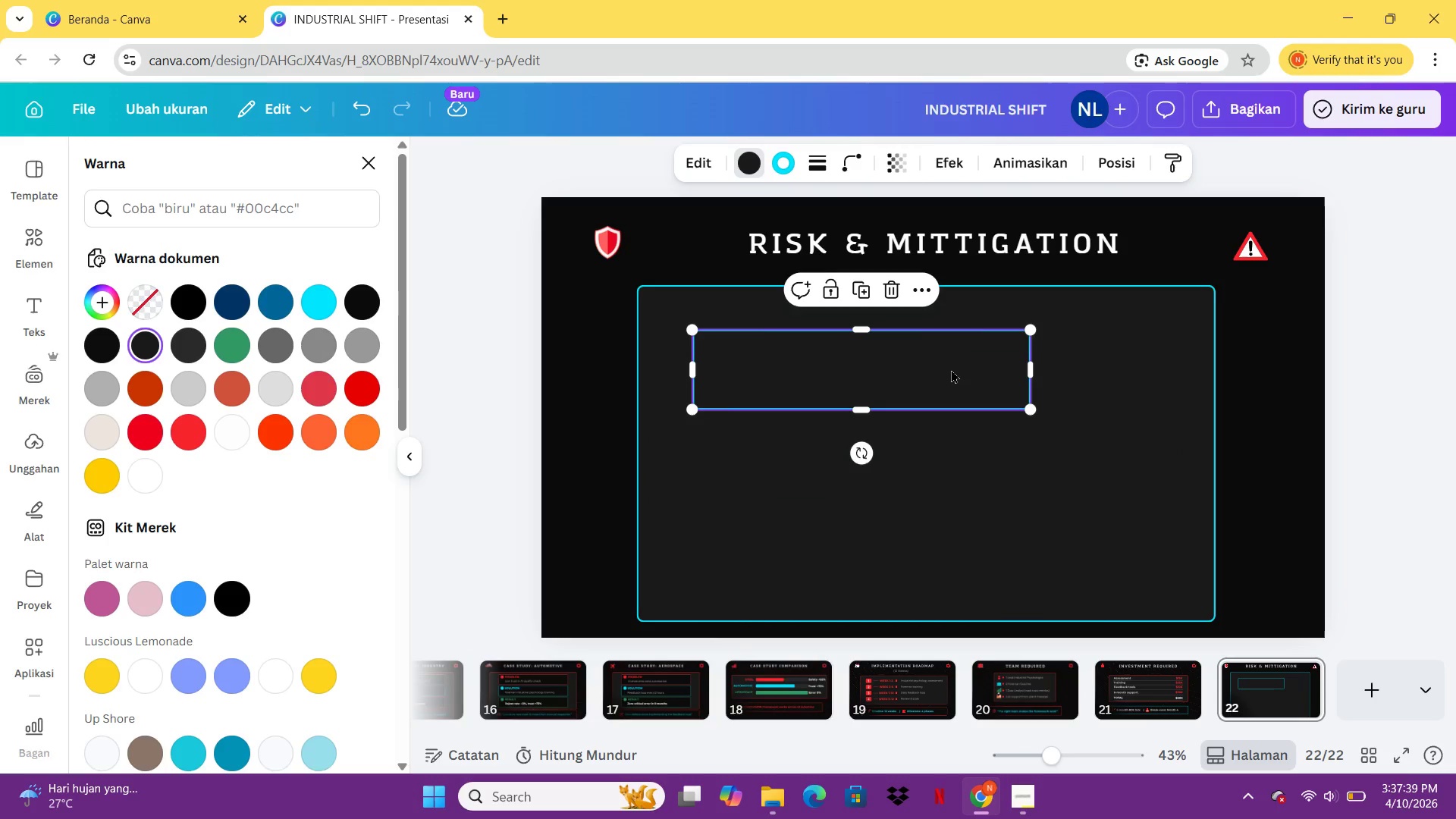 
left_click([1026, 798])
 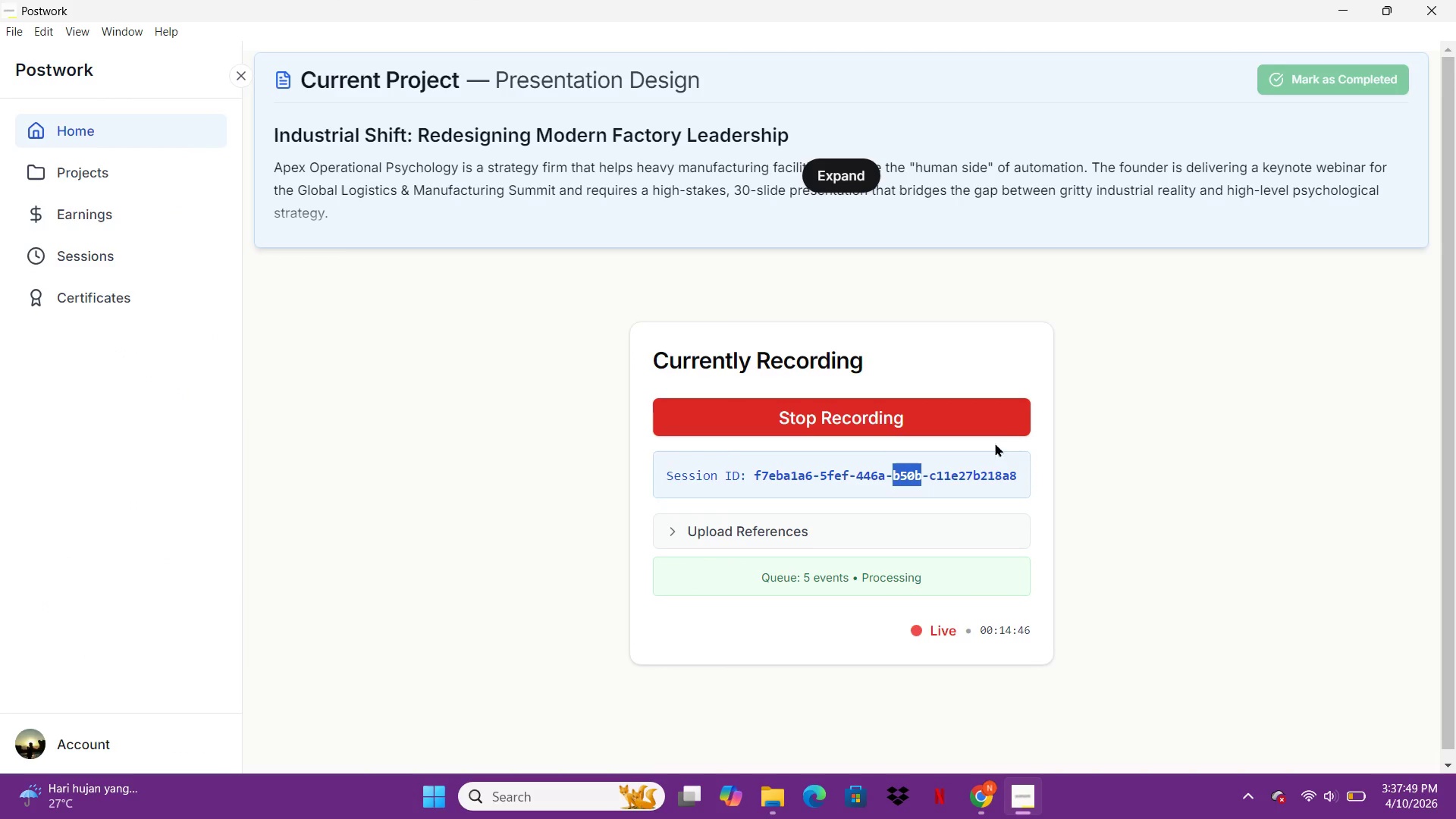 
wait(6.11)
 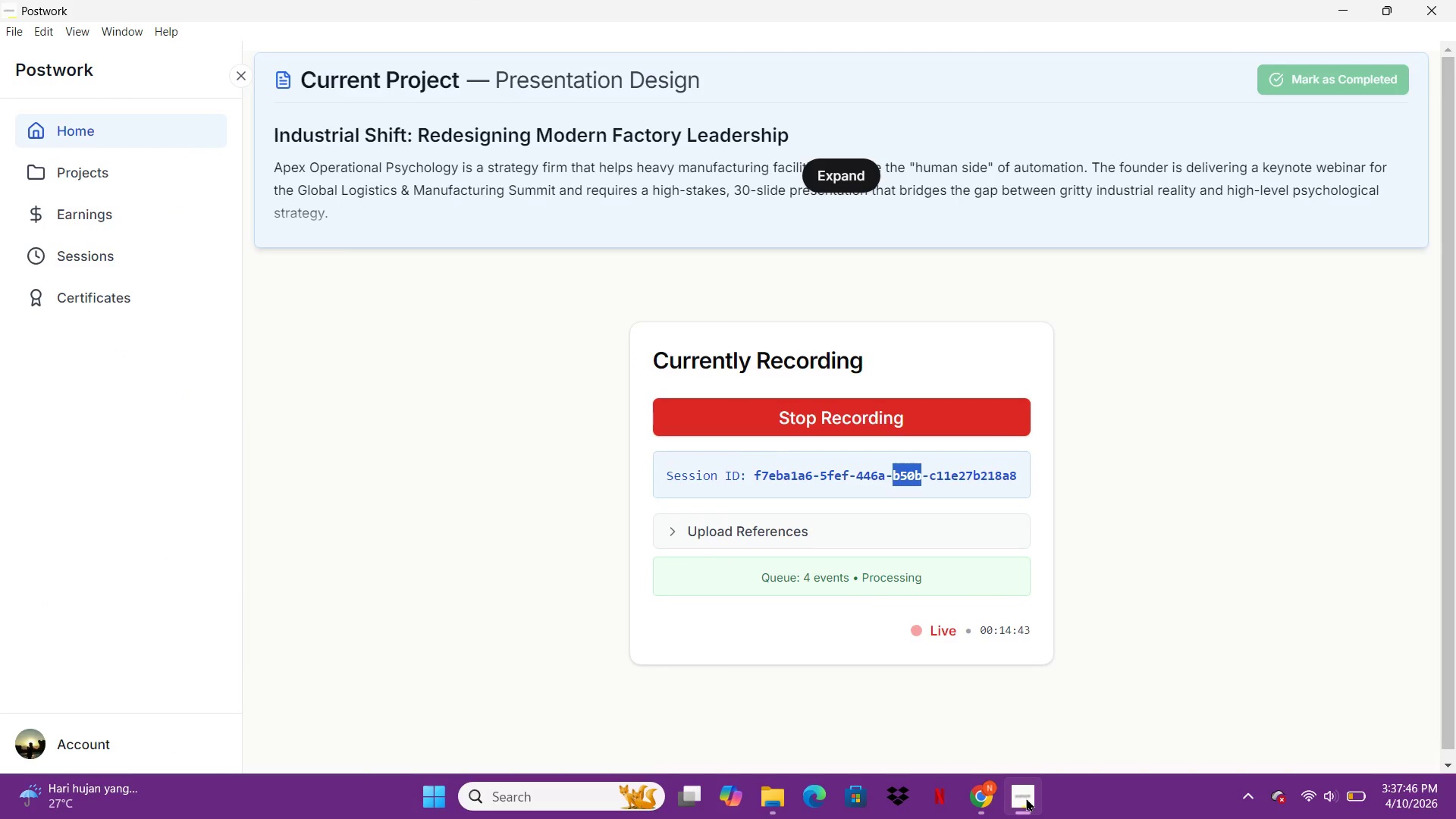 
left_click([973, 786])
 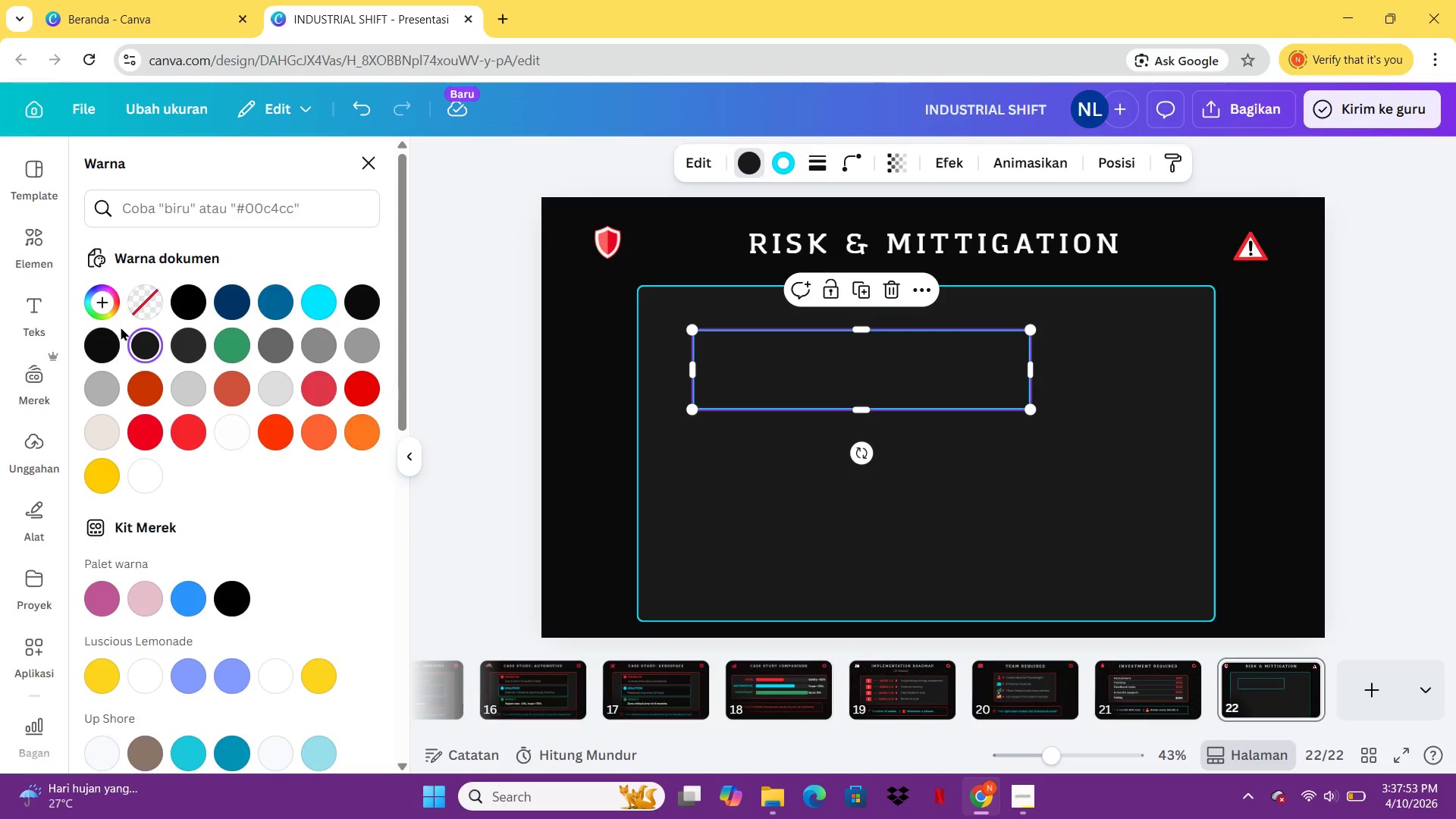 
left_click([109, 340])
 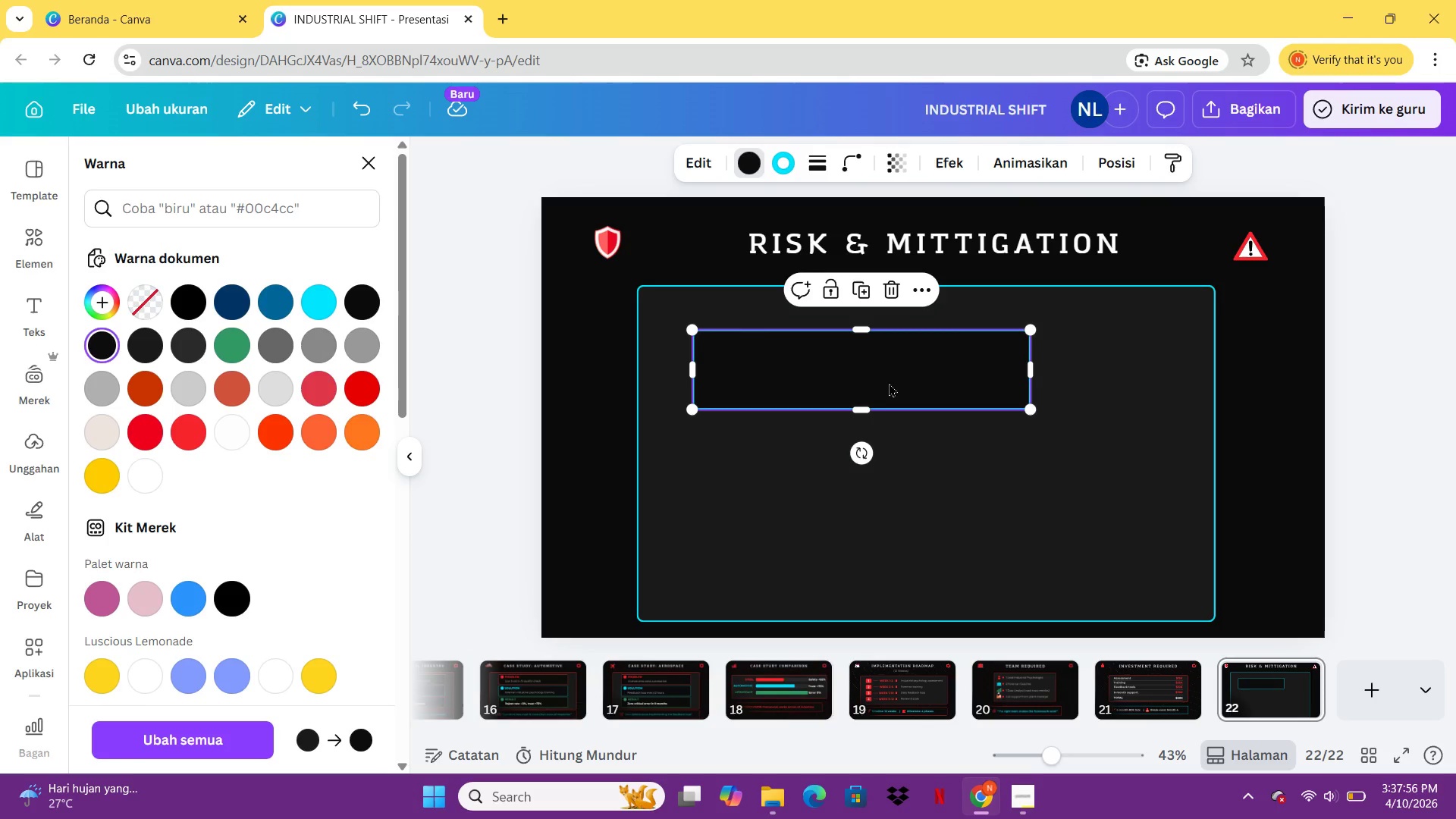 
left_click_drag(start_coordinate=[889, 383], to_coordinate=[867, 363])
 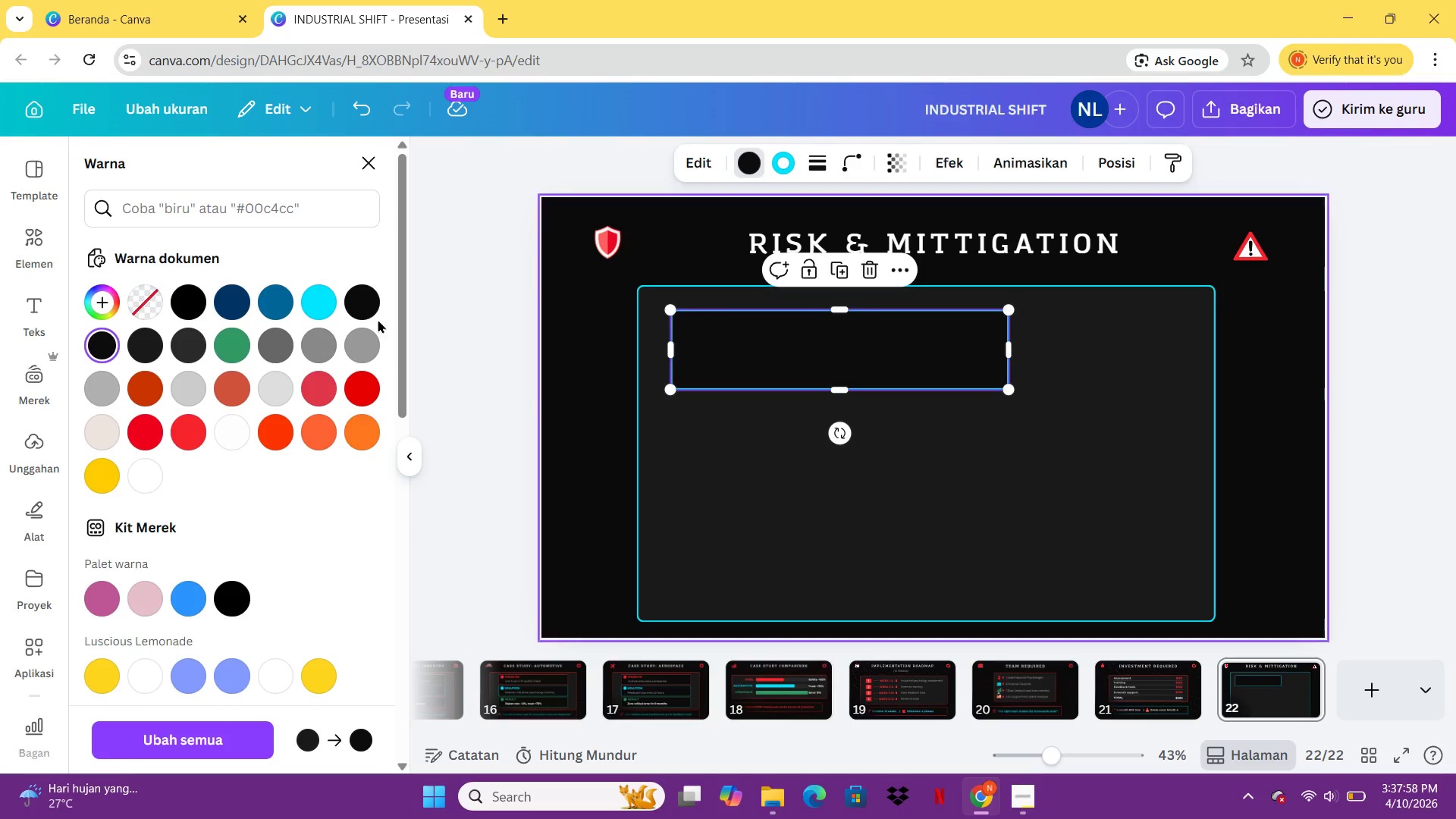 
mouse_move([296, 340])
 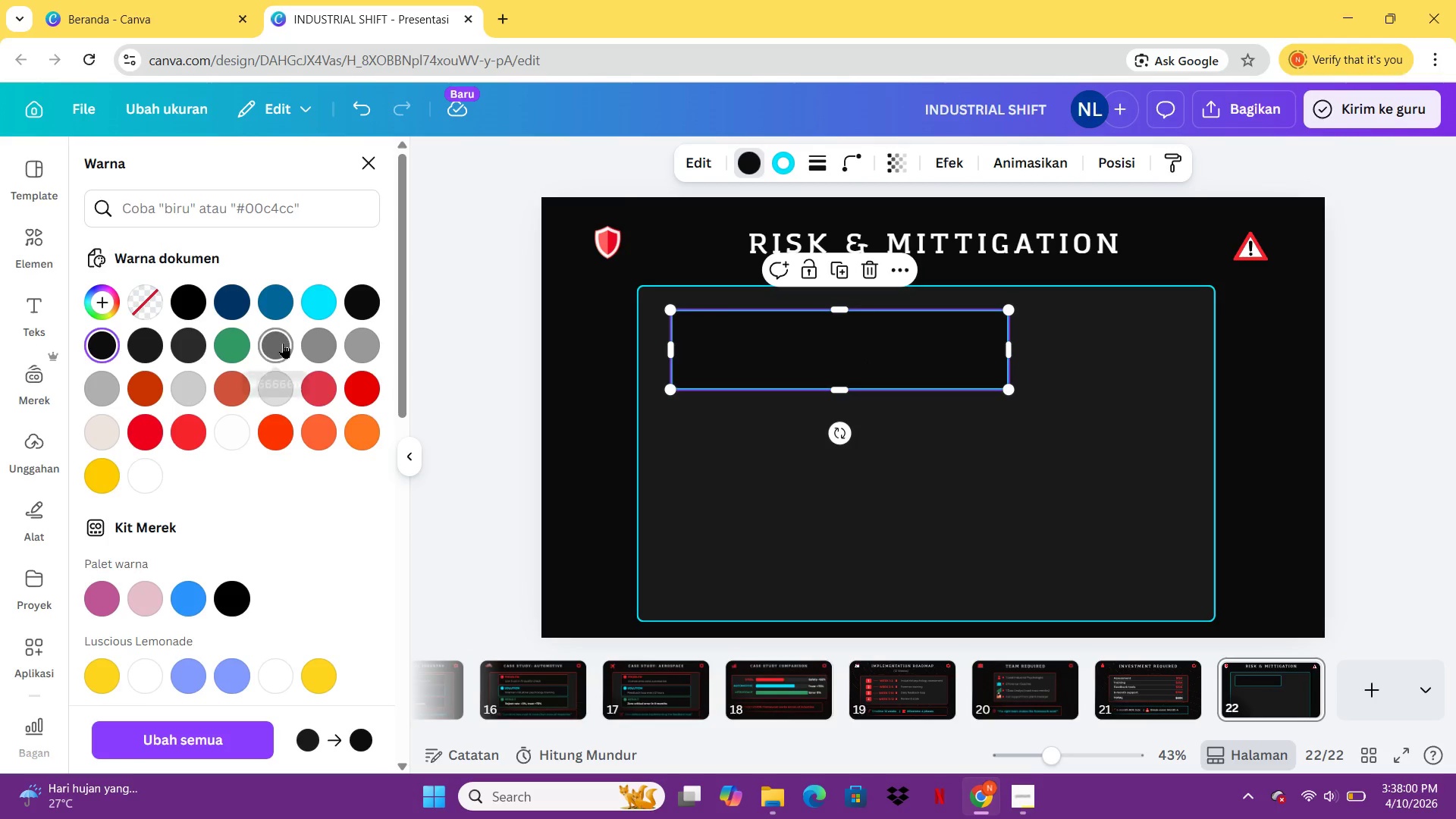 
left_click([283, 343])
 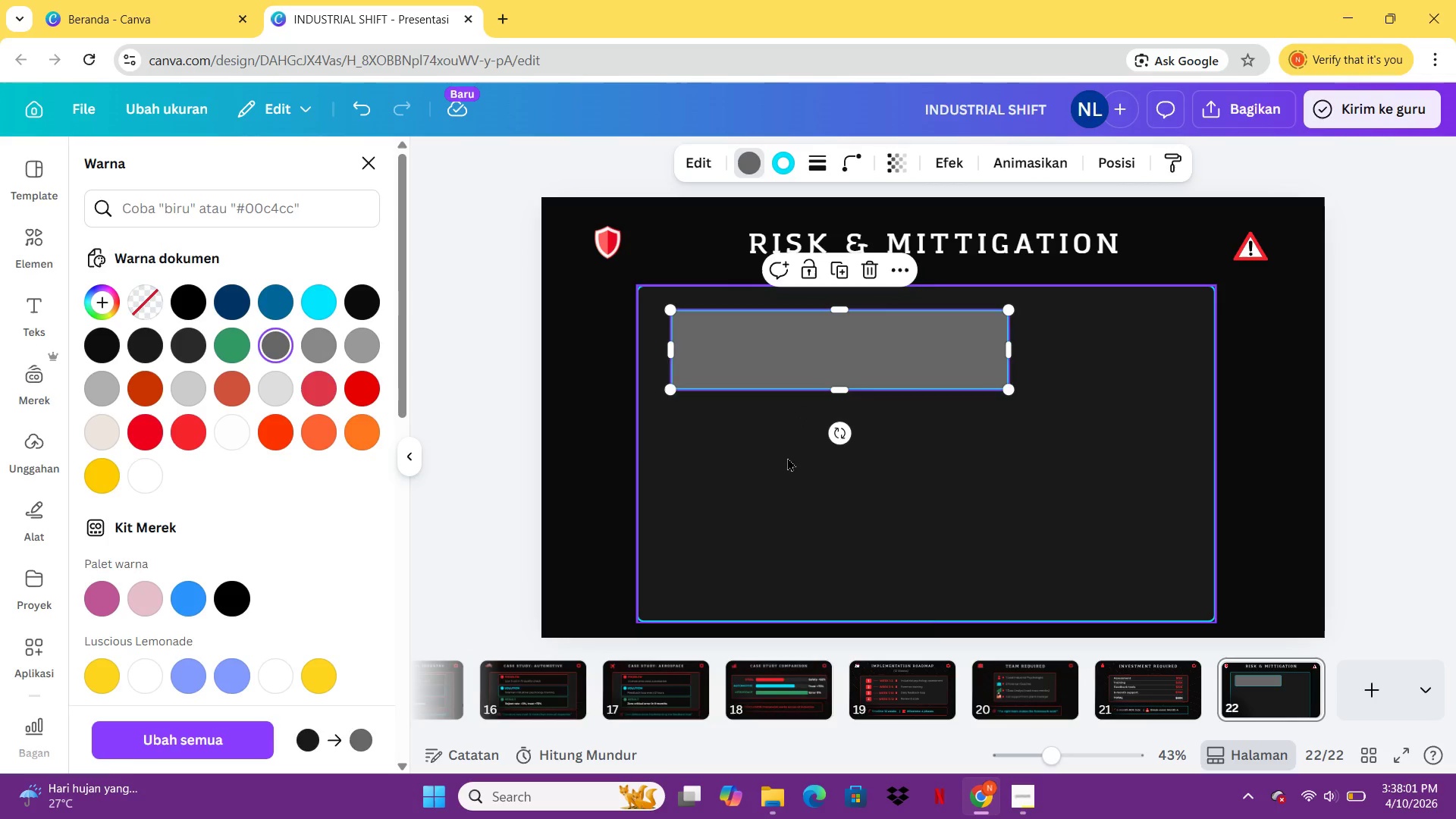 
left_click_drag(start_coordinate=[787, 458], to_coordinate=[786, 162])
 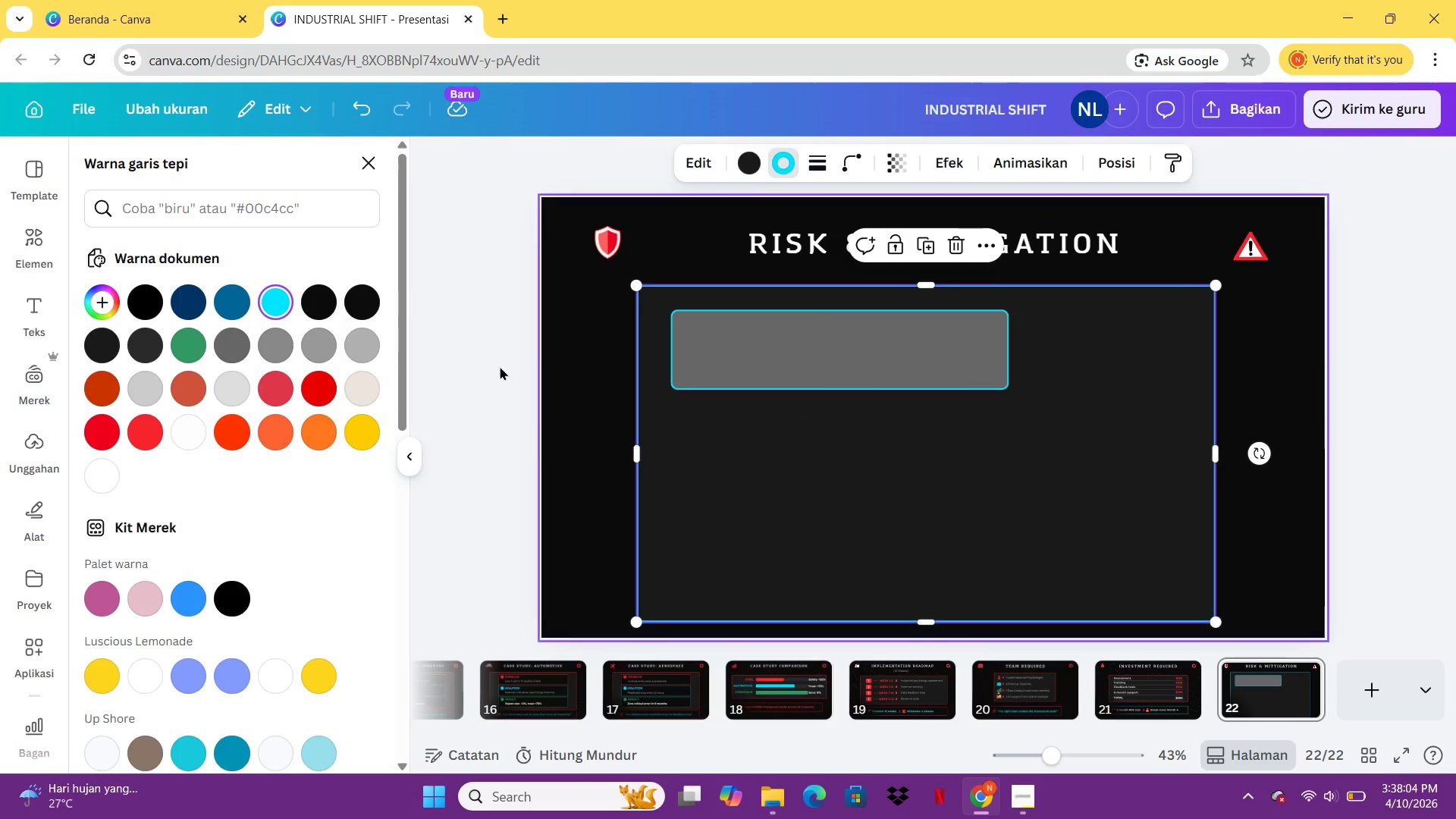 
left_click([786, 162])
 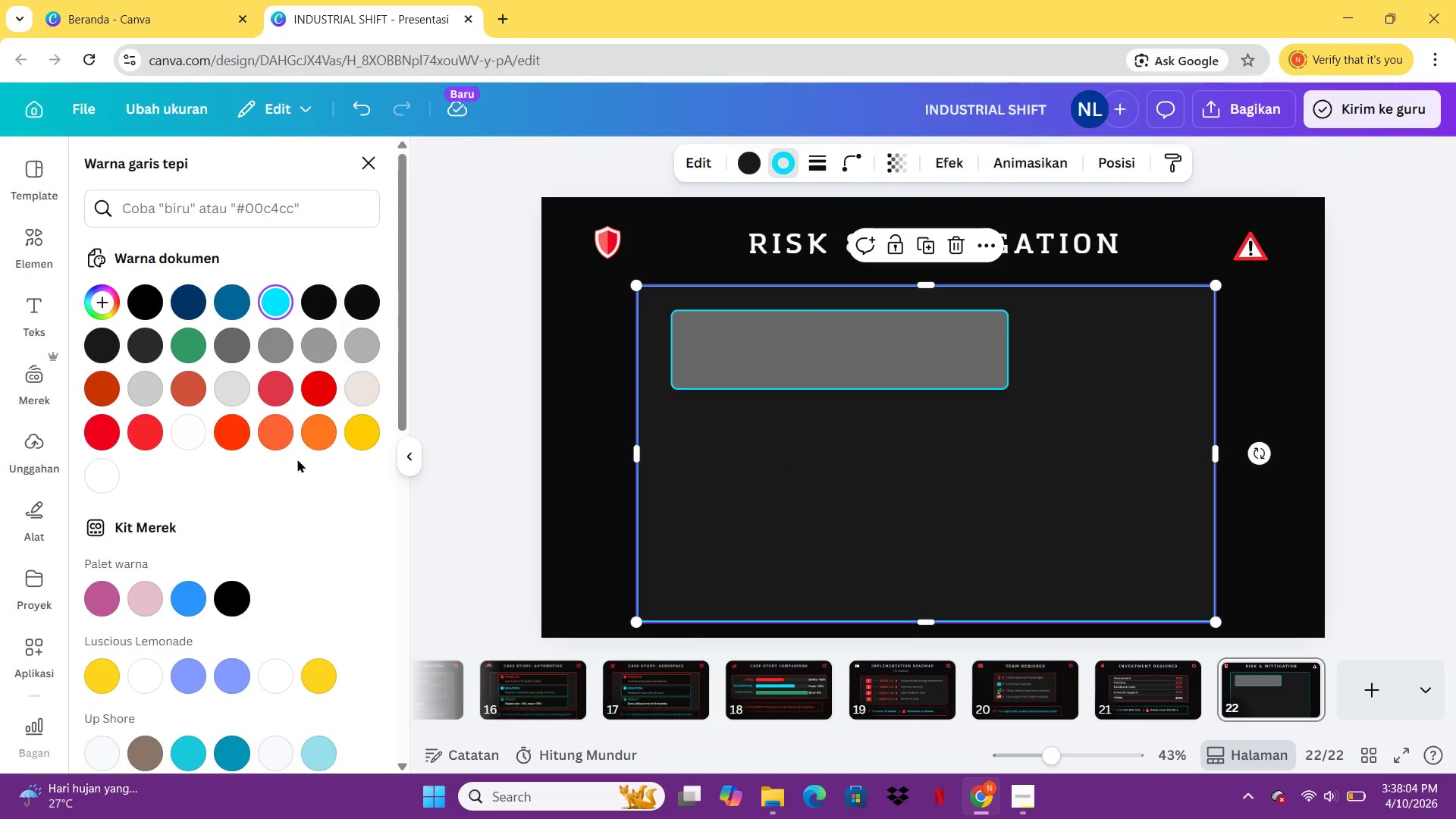 
mouse_move([209, 439])
 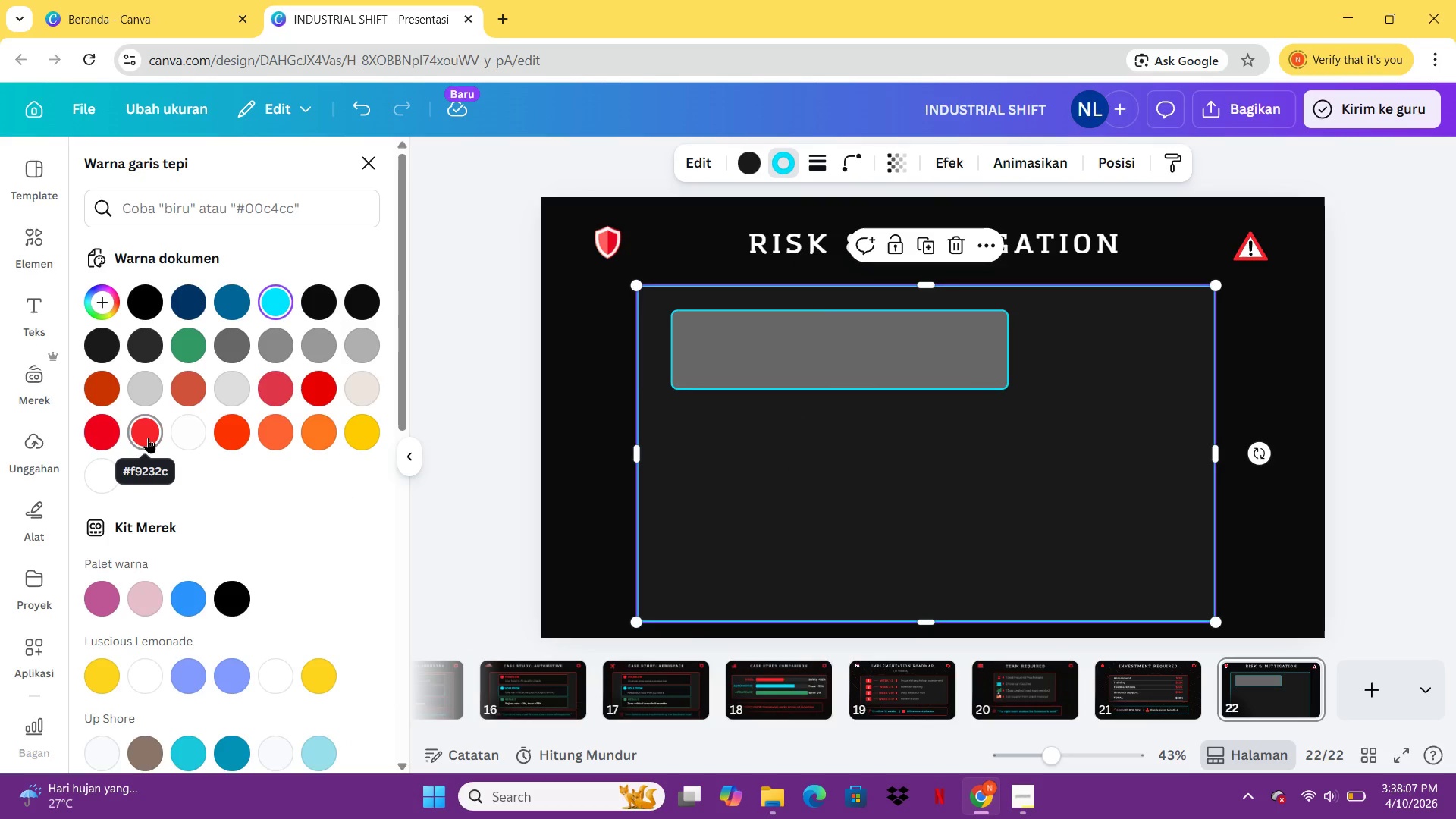 
left_click([148, 438])
 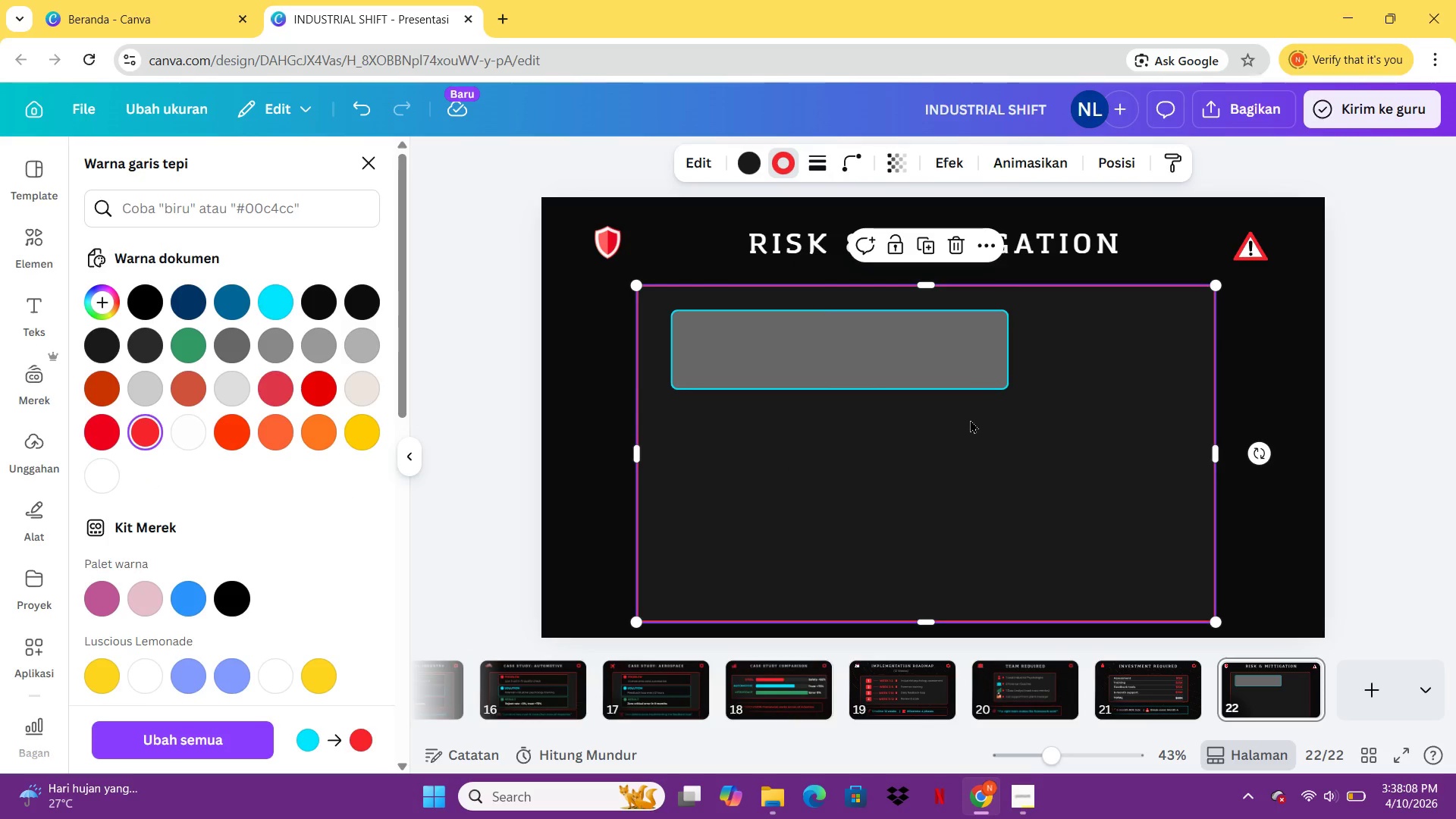 
left_click([905, 456])
 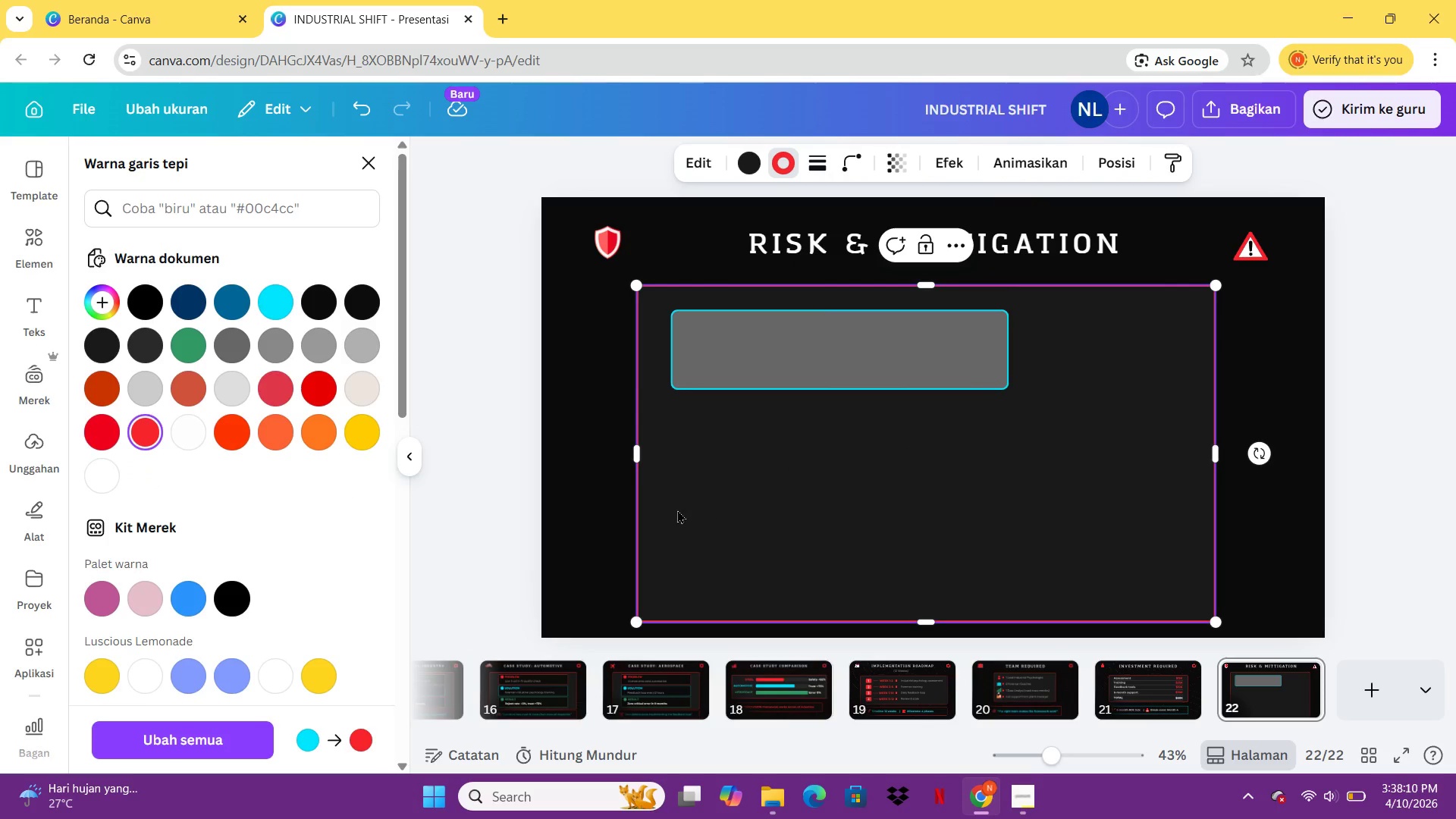 
left_click([620, 513])
 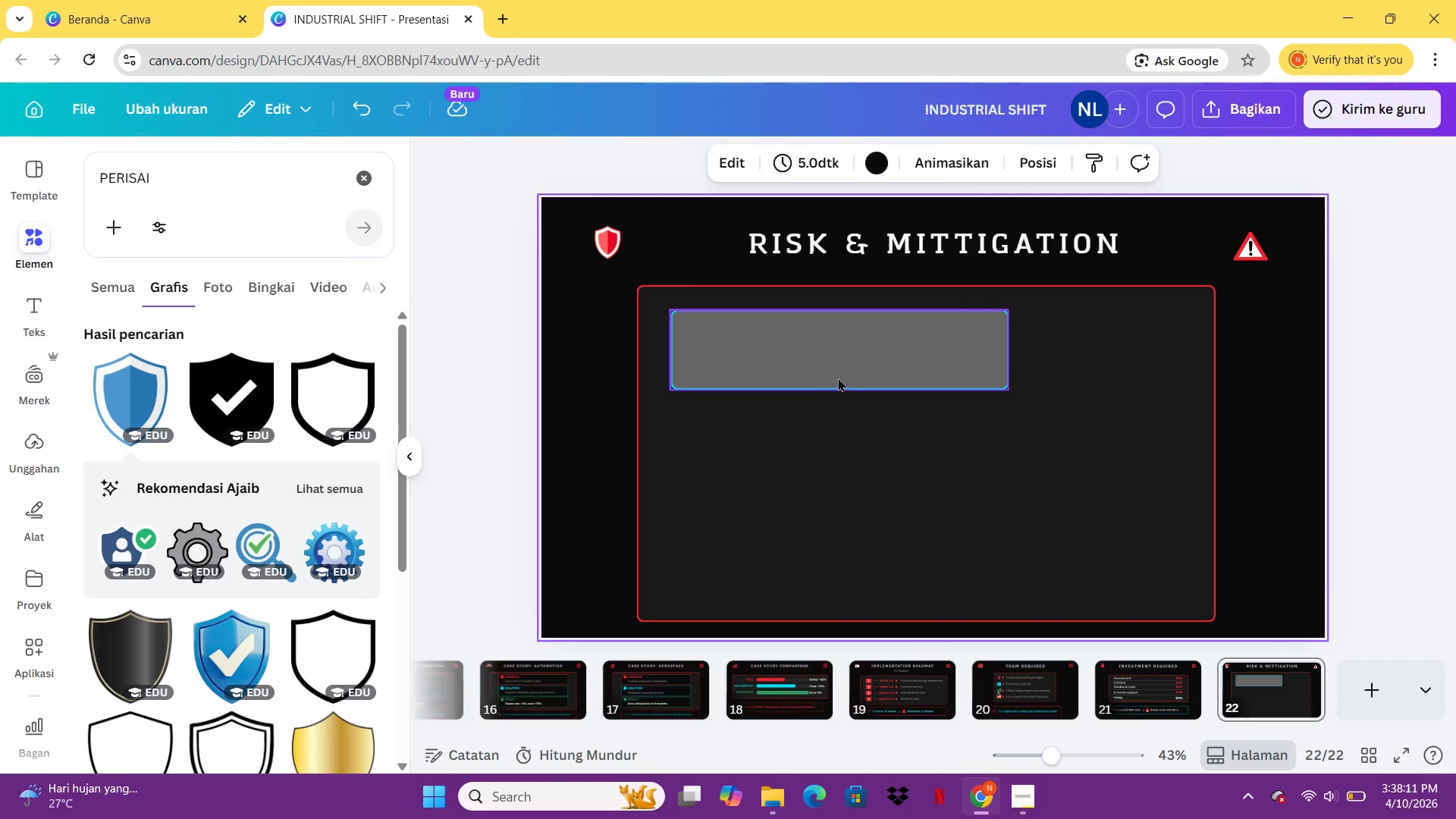 
left_click([838, 376])
 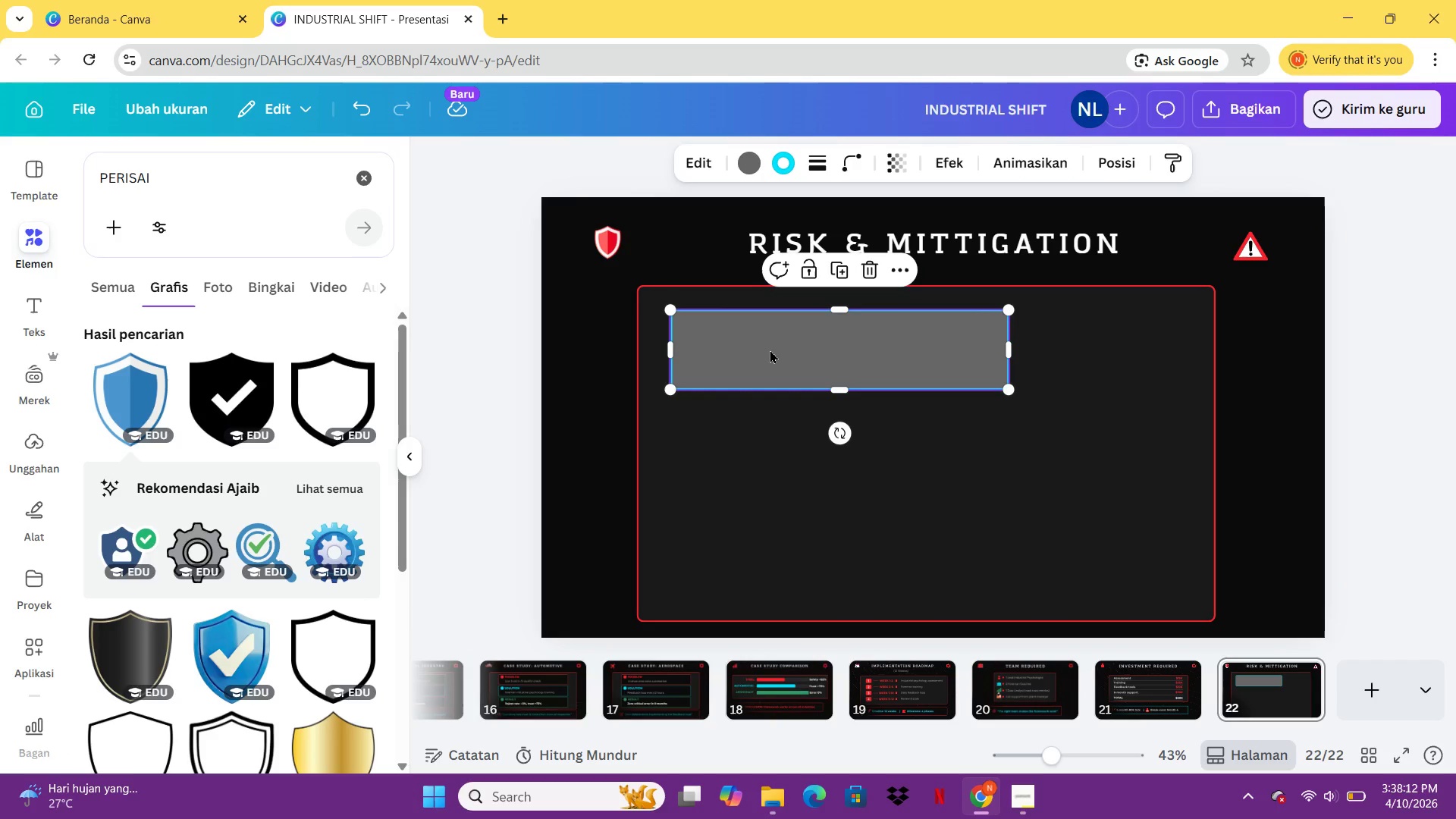 
left_click([770, 350])
 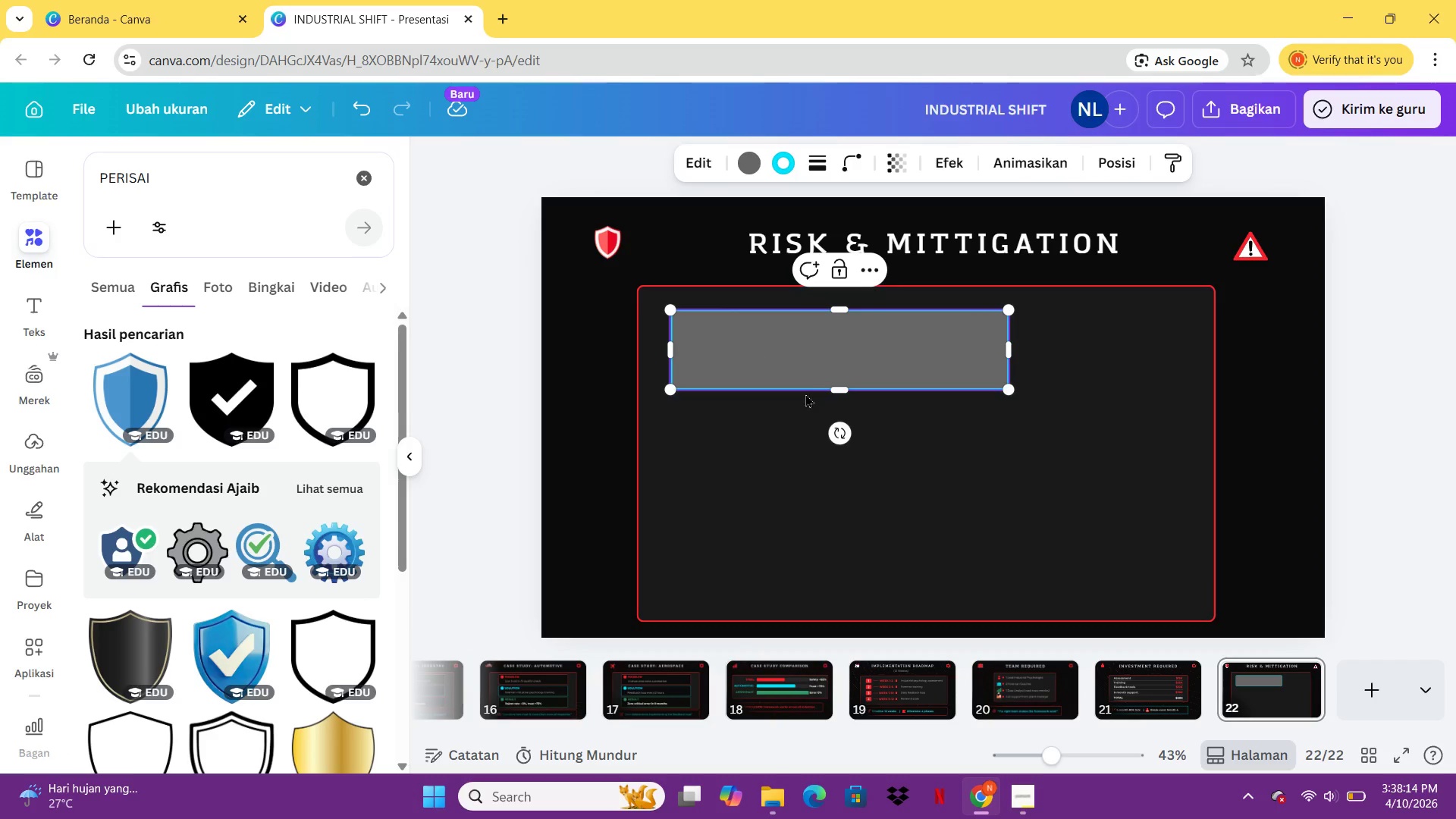 
left_click([761, 477])
 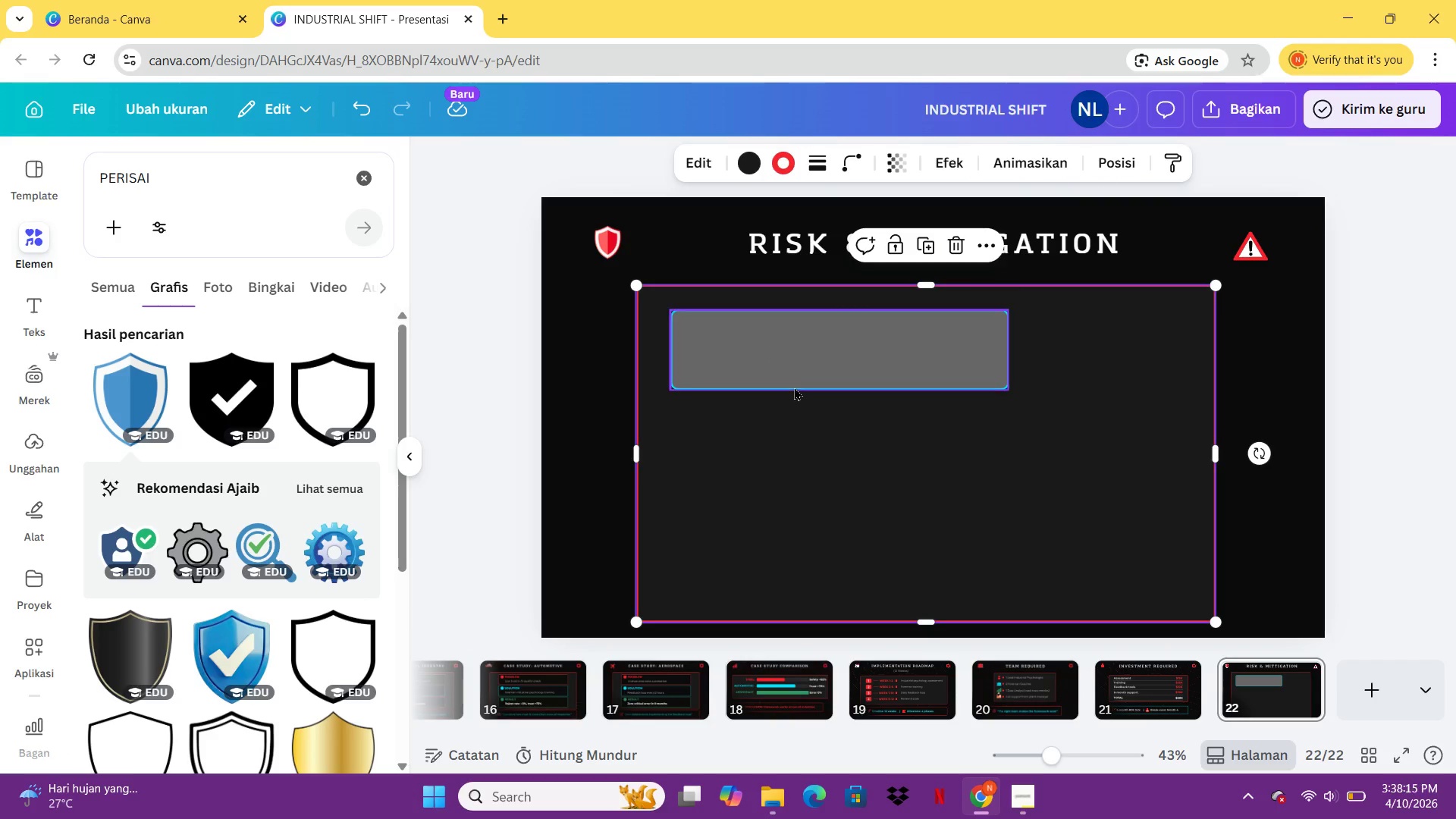 
left_click([794, 387])
 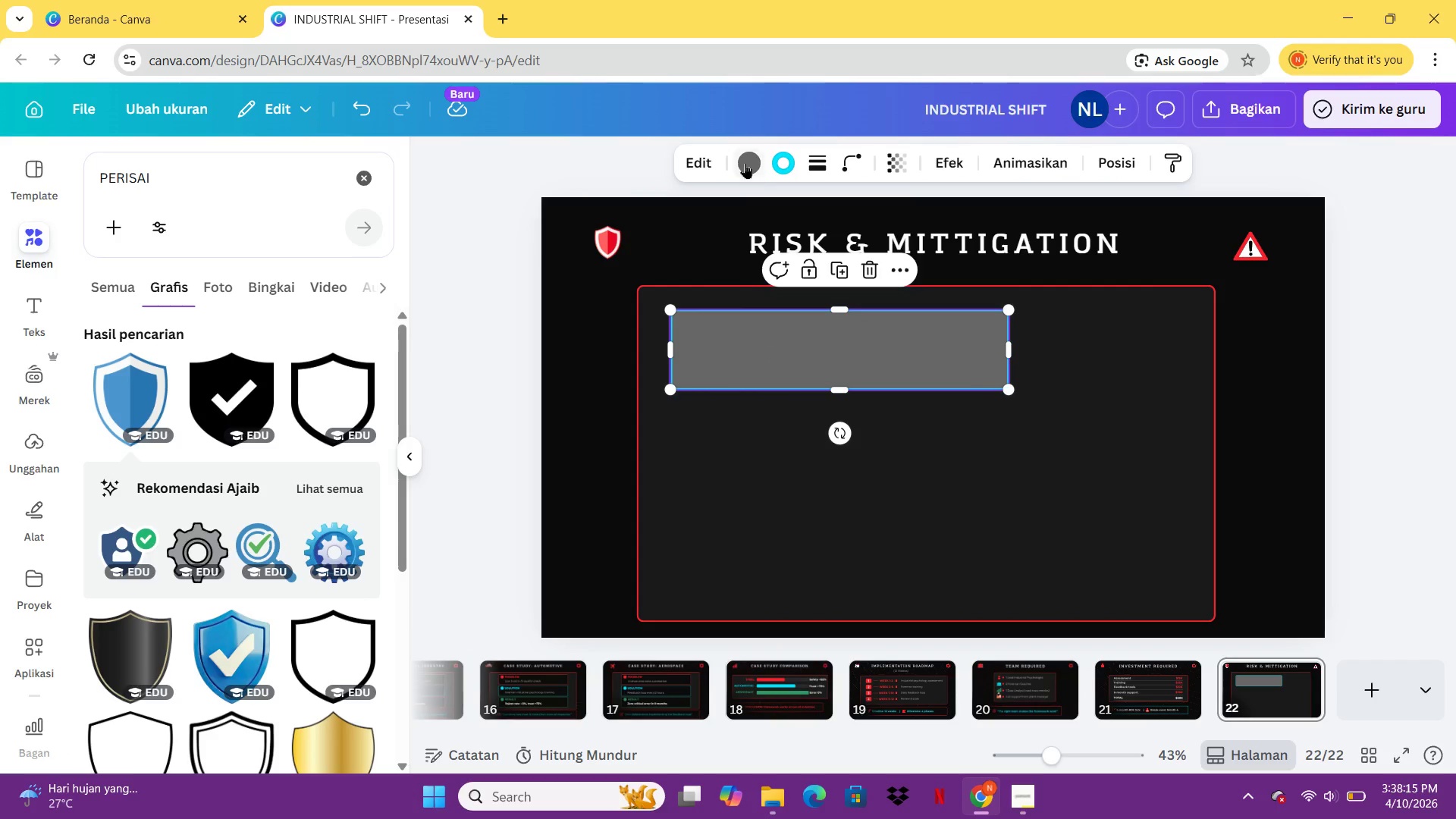 
left_click([743, 152])
 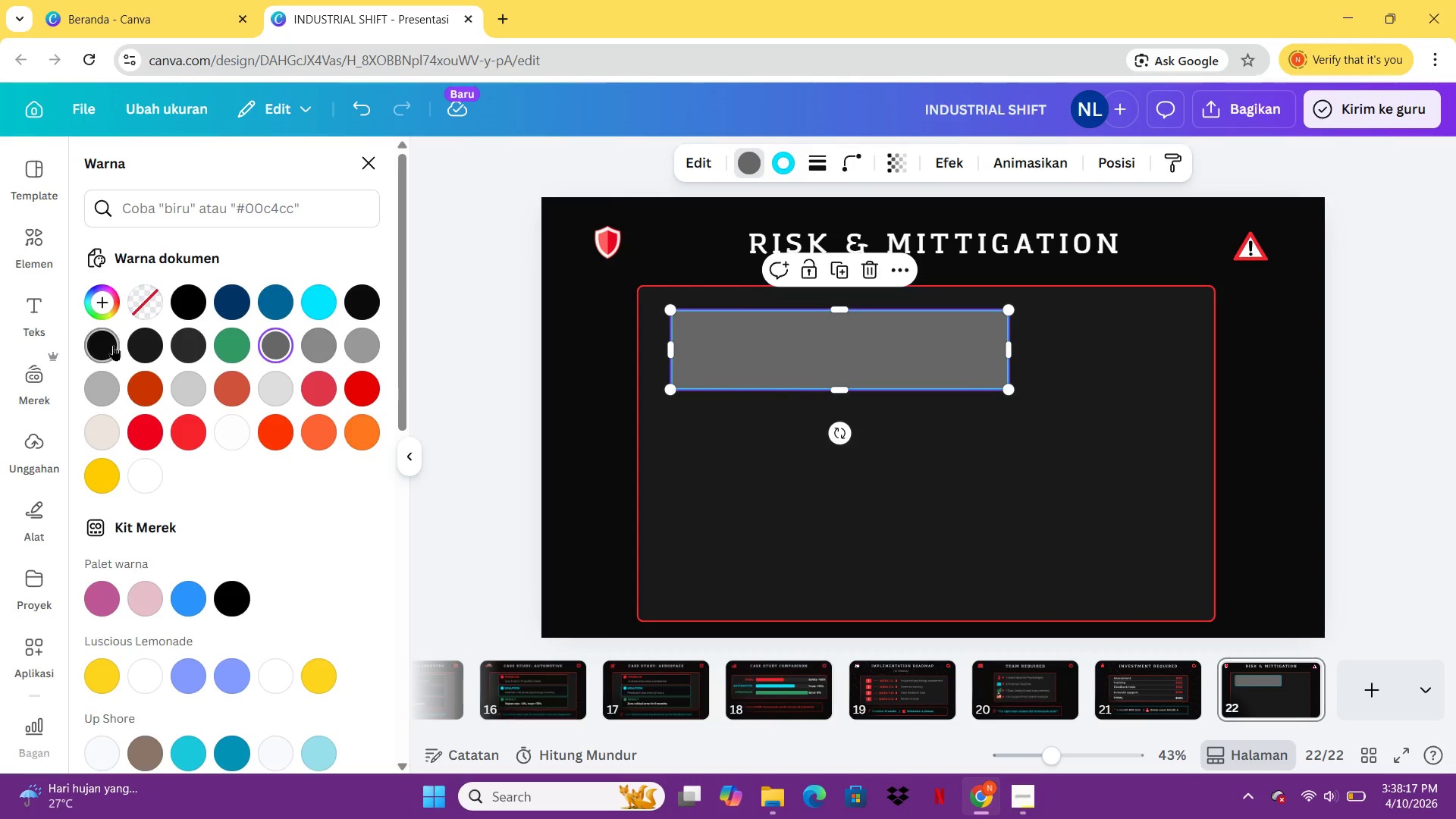 
left_click([113, 345])
 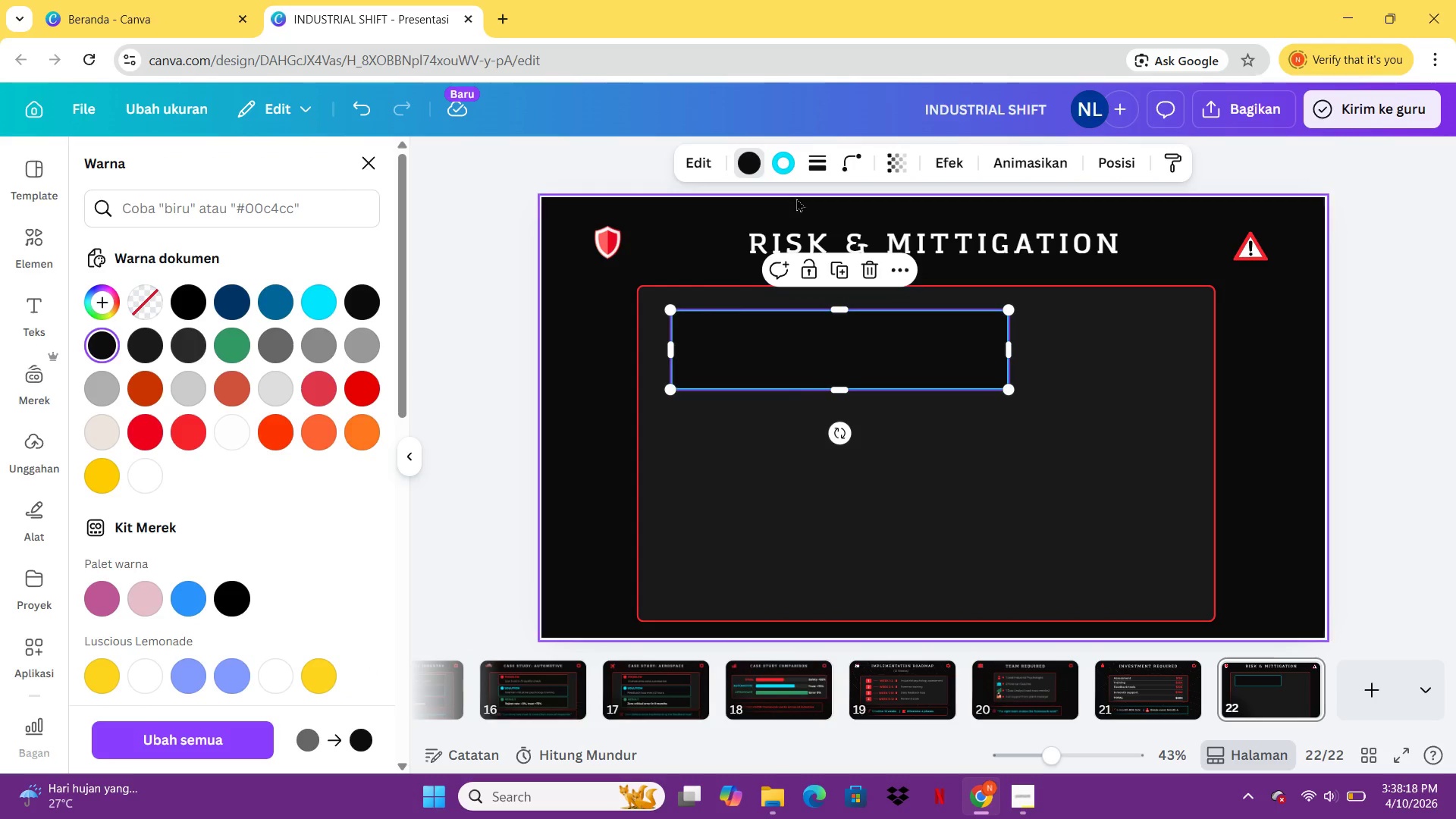 
left_click([775, 167])
 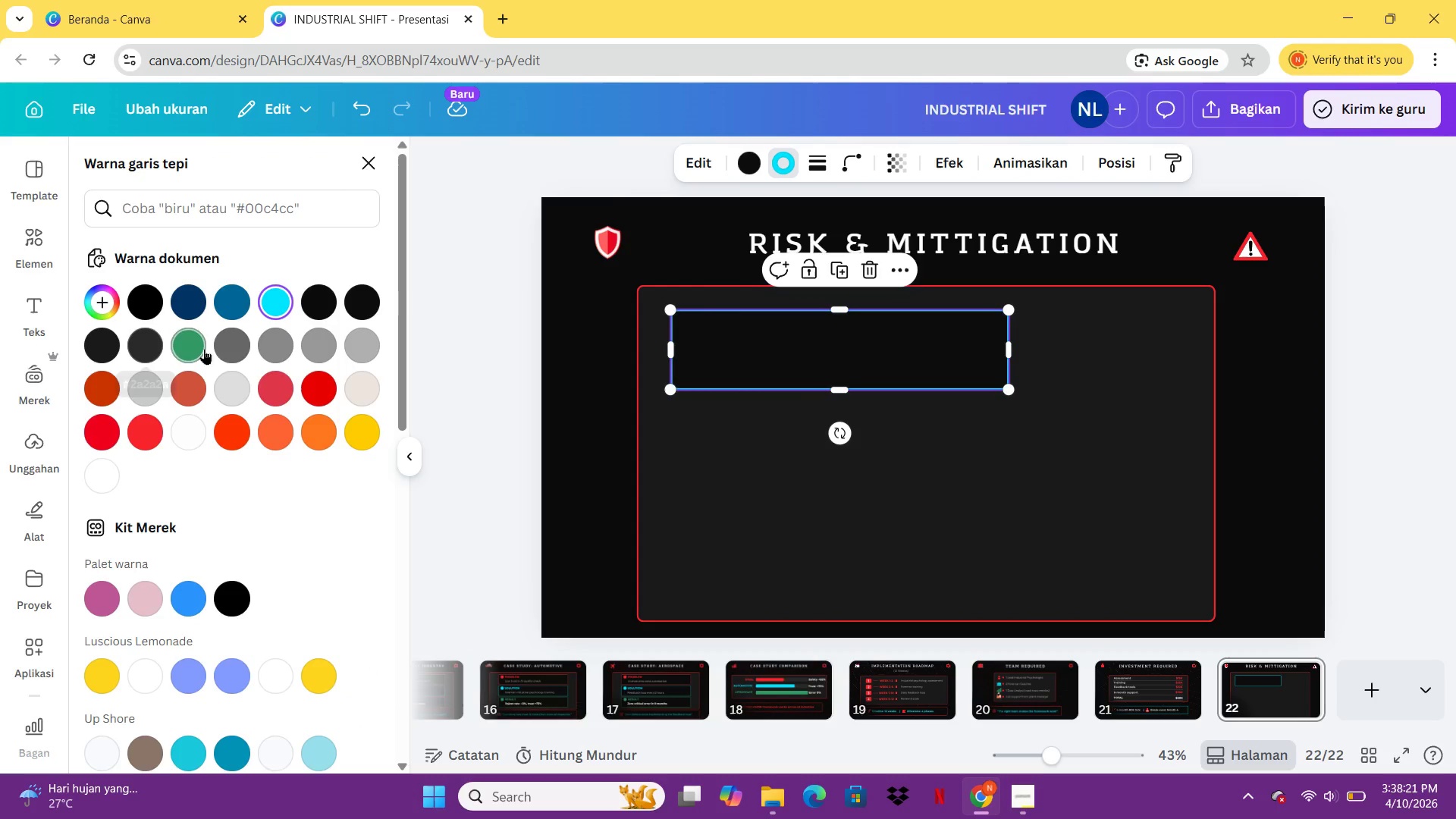 
left_click([242, 350])
 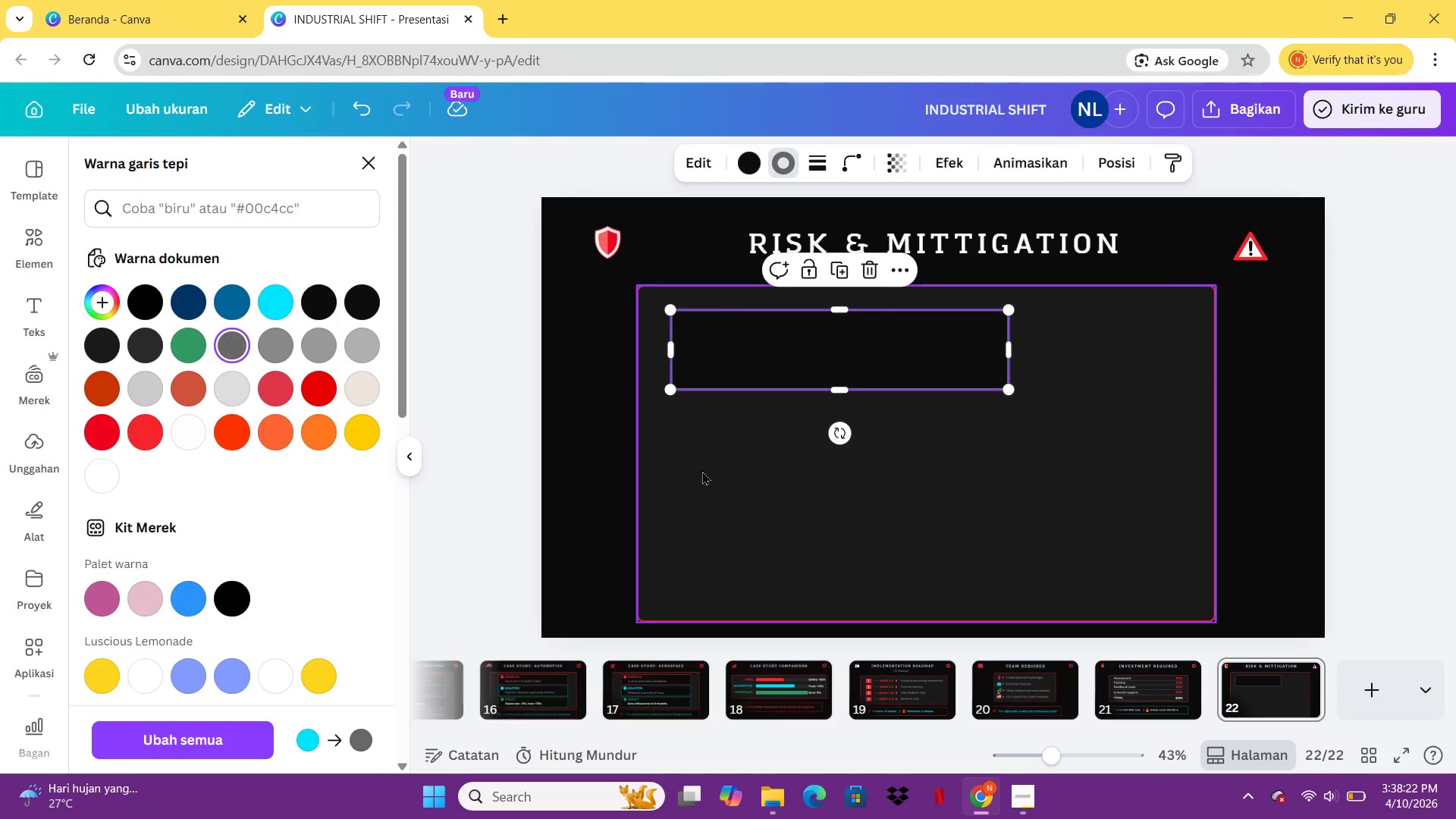 
left_click([726, 473])
 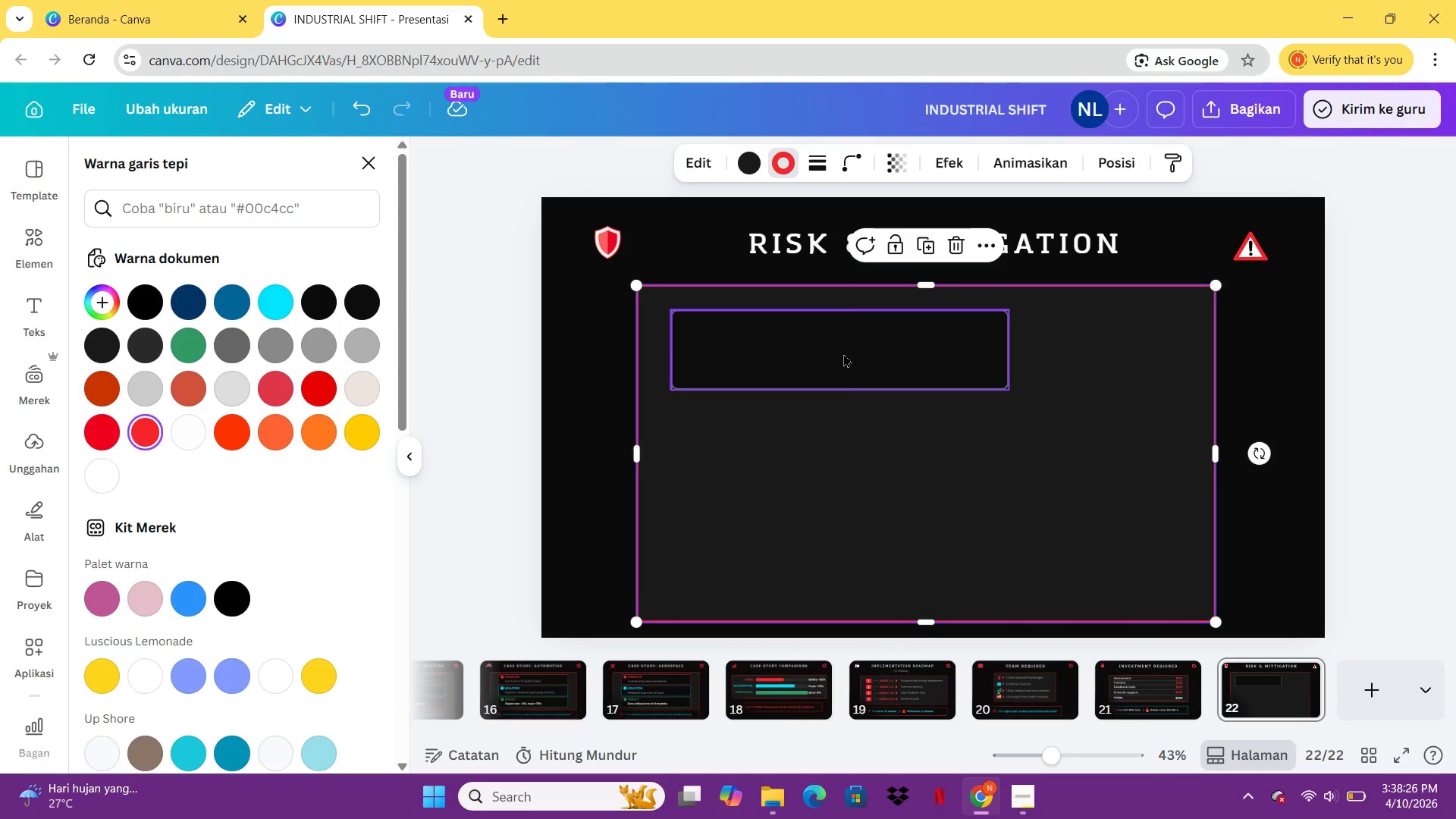 
left_click([843, 353])
 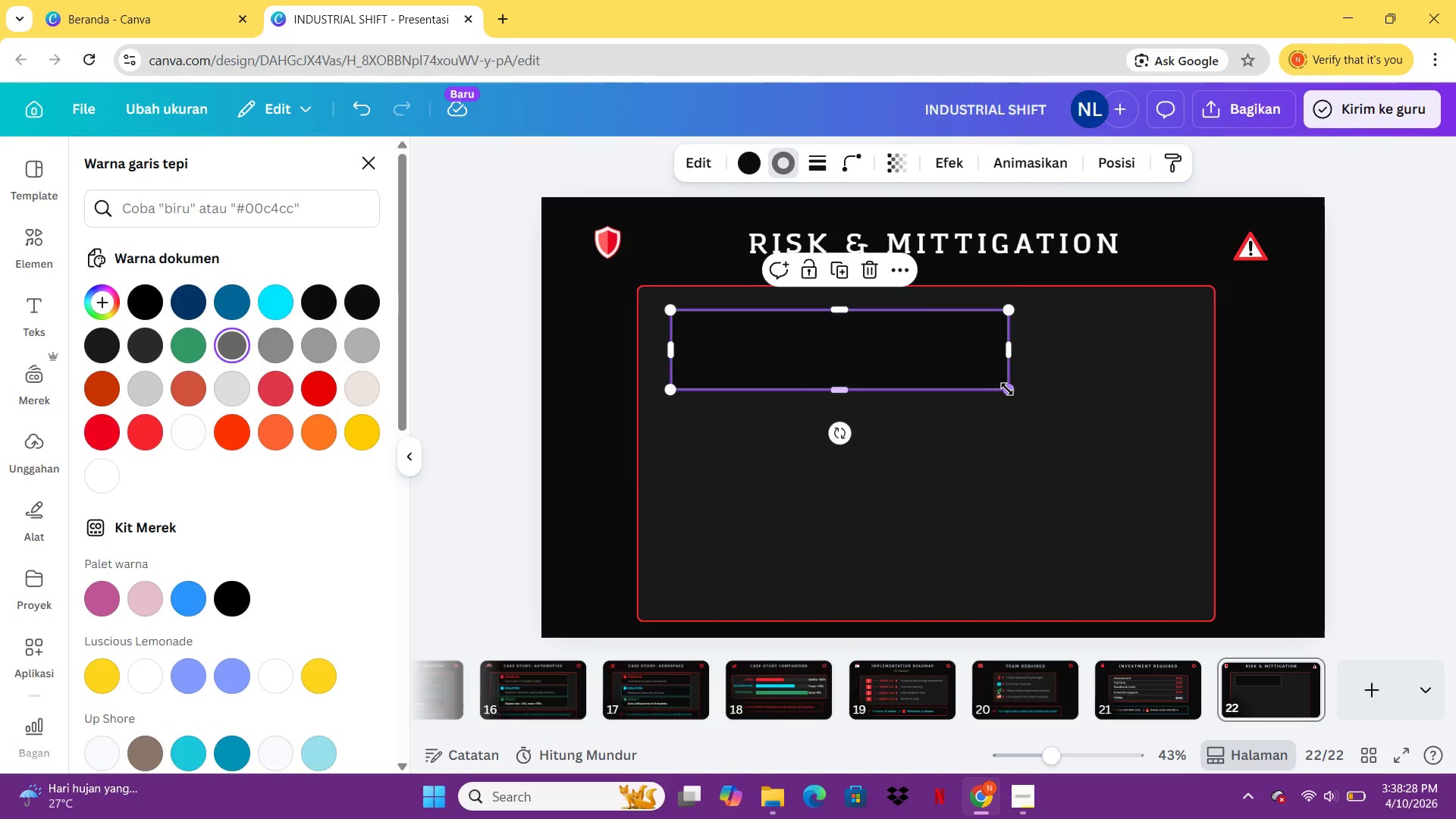 
left_click_drag(start_coordinate=[1008, 389], to_coordinate=[1177, 399])
 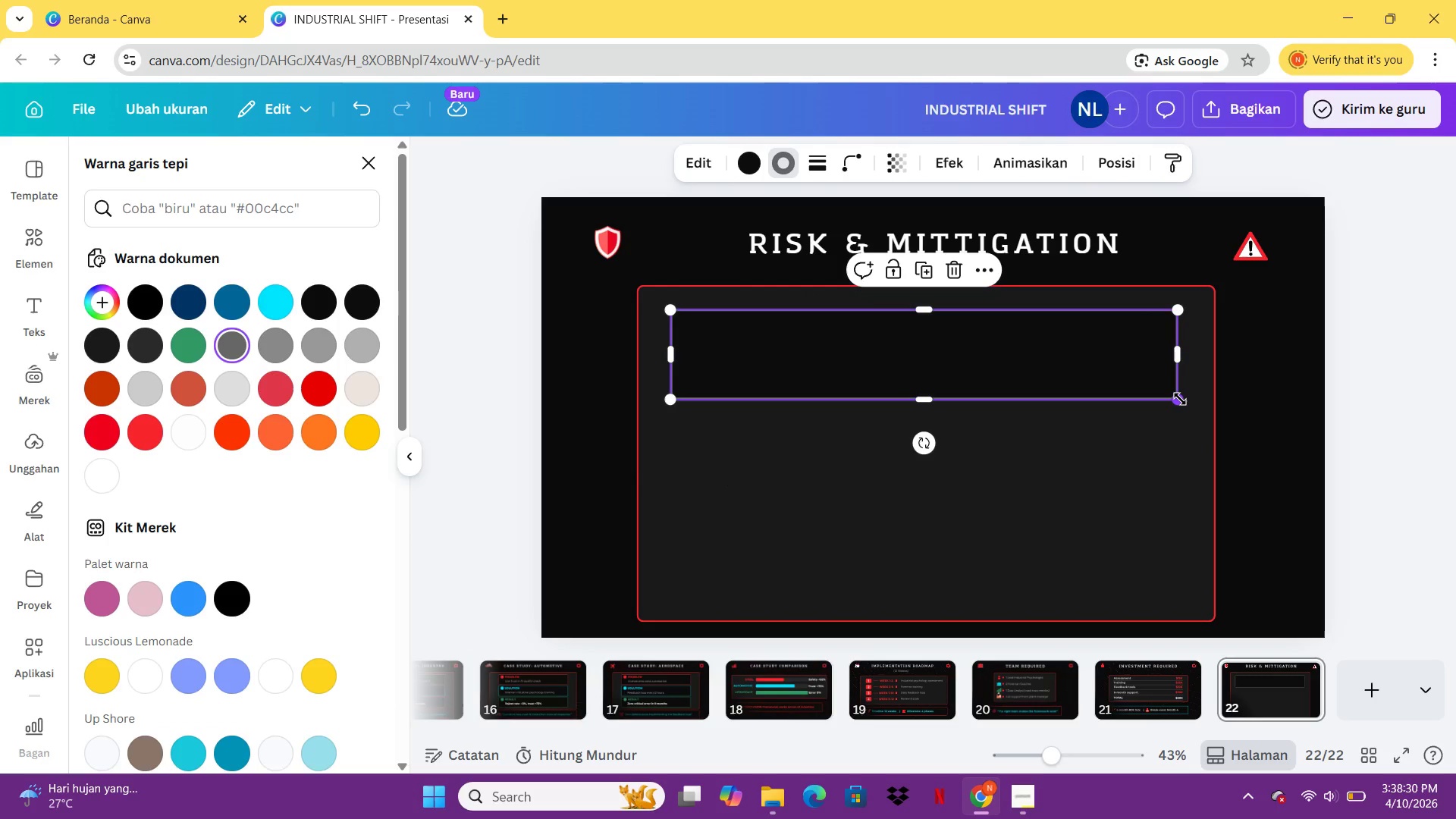 
left_click_drag(start_coordinate=[1180, 399], to_coordinate=[1185, 435])
 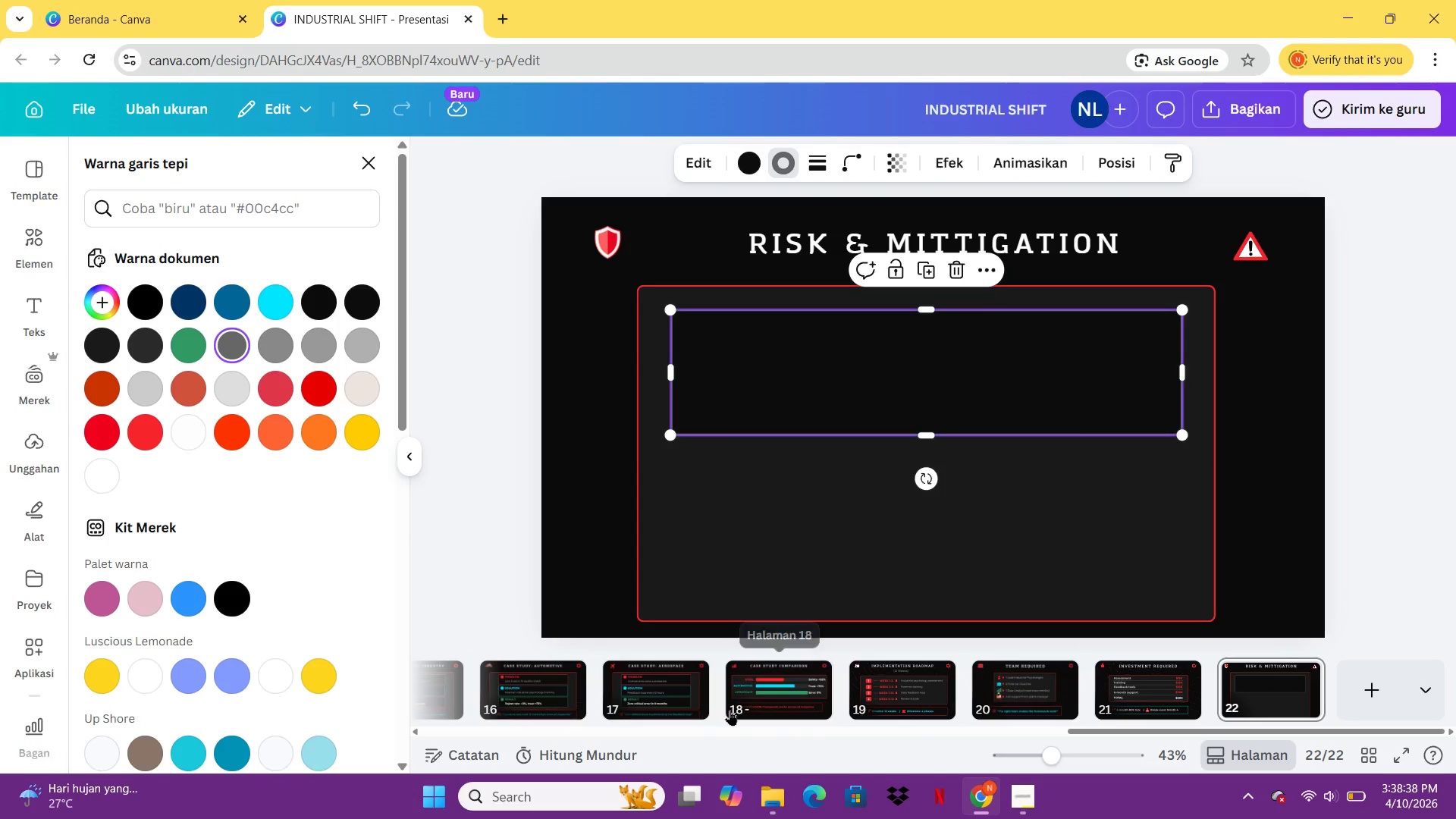 
left_click([672, 695])
 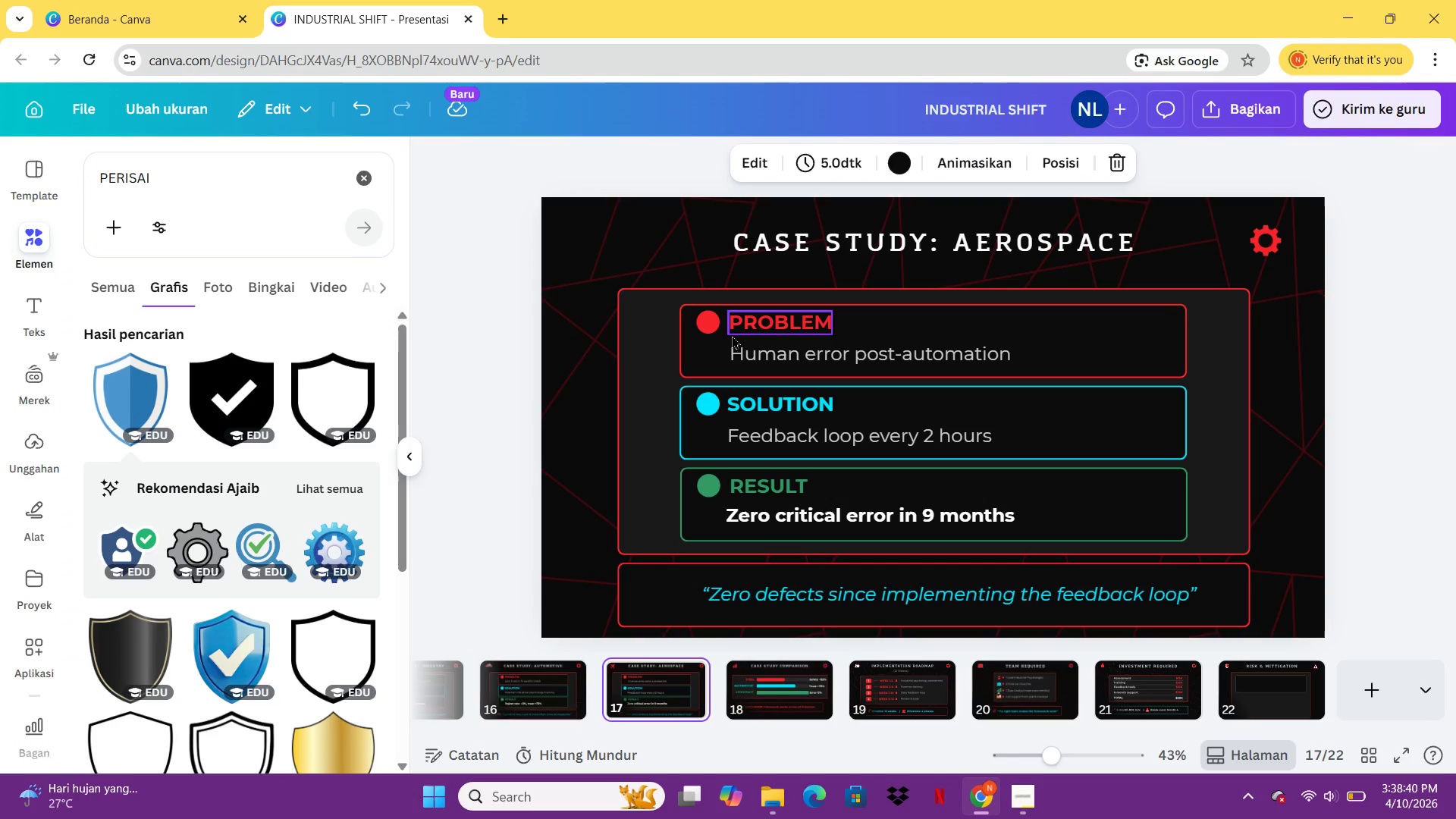 
left_click([720, 328])
 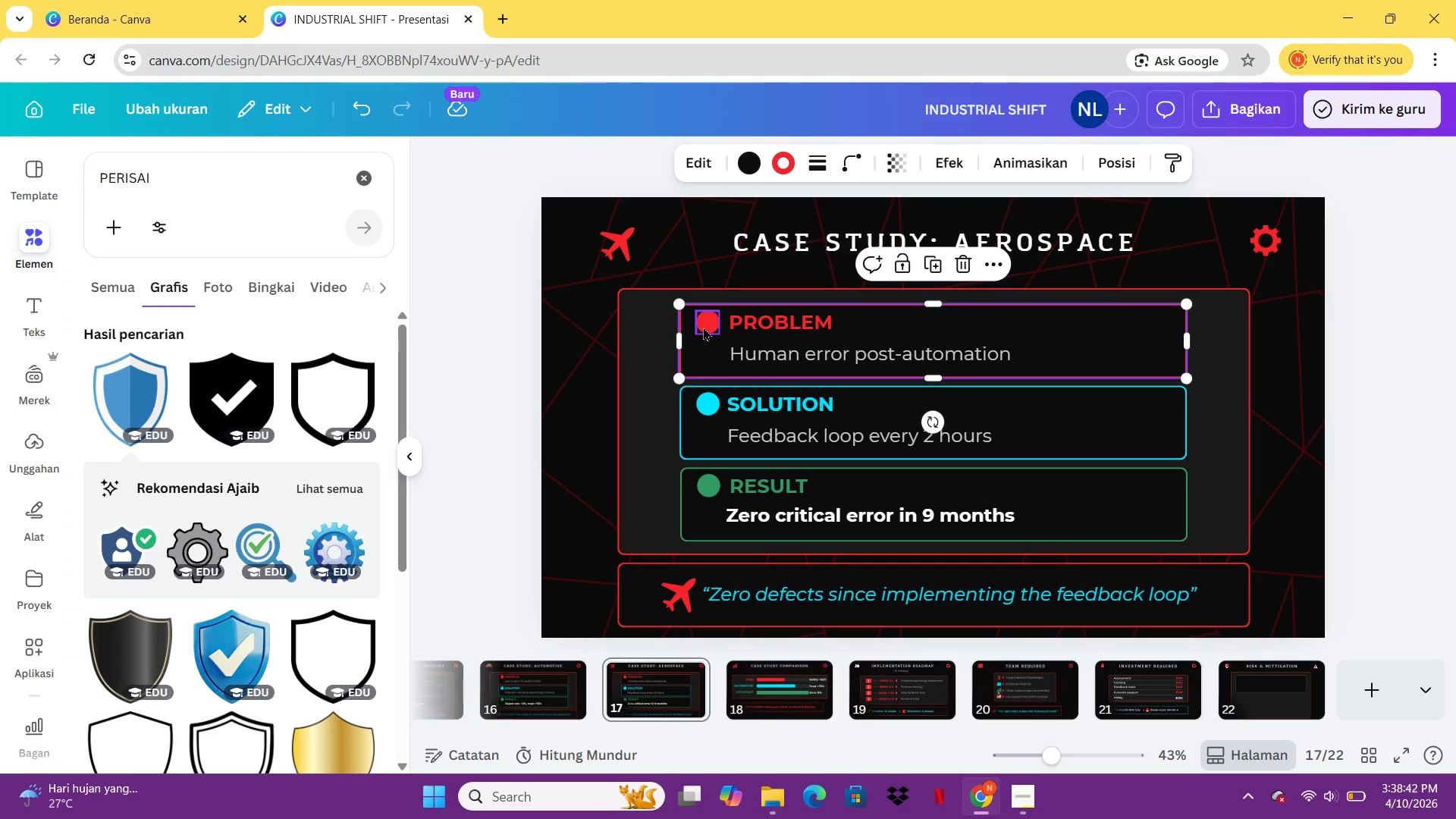 
left_click([703, 327])
 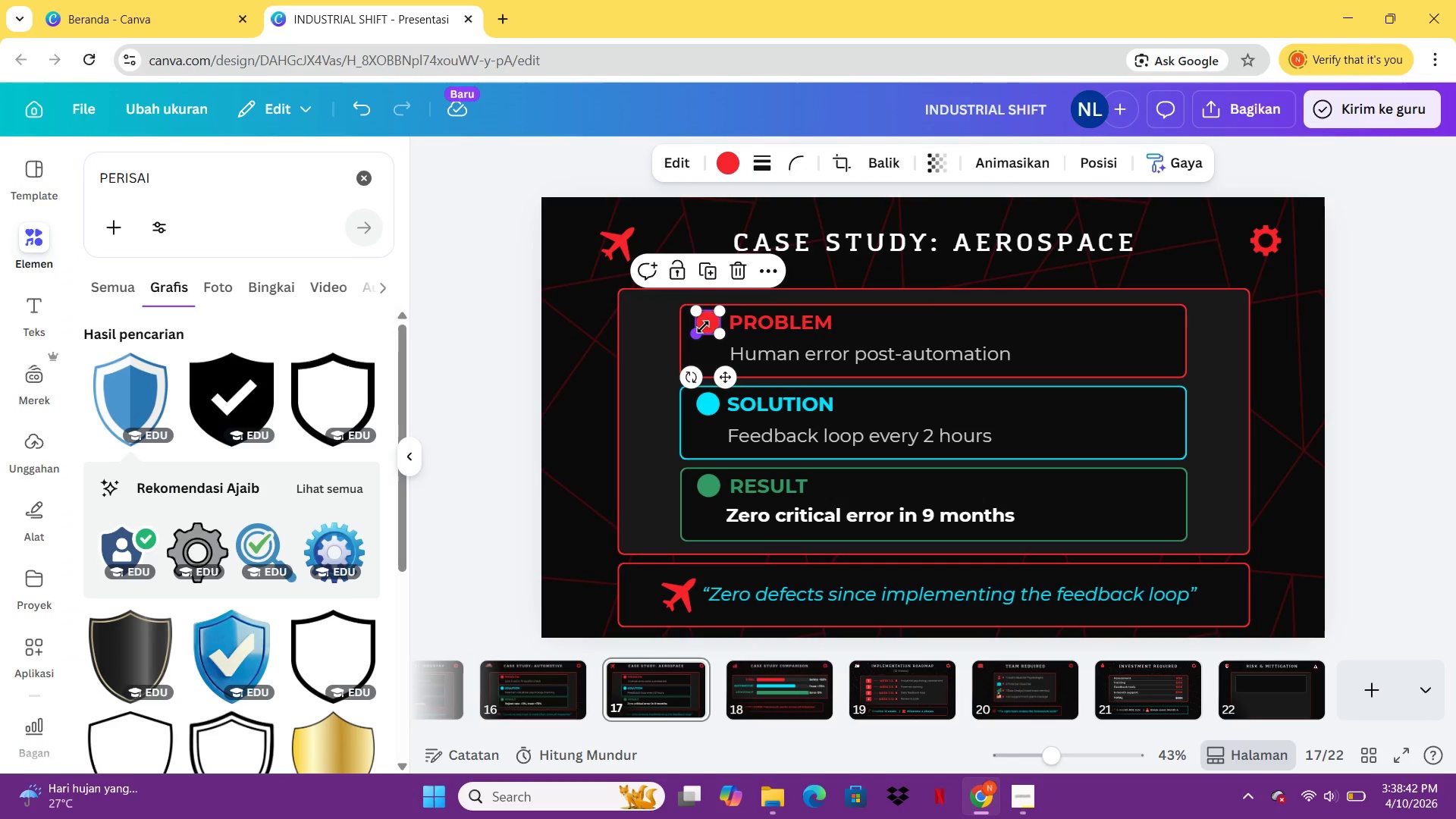 
key(Control+C)
 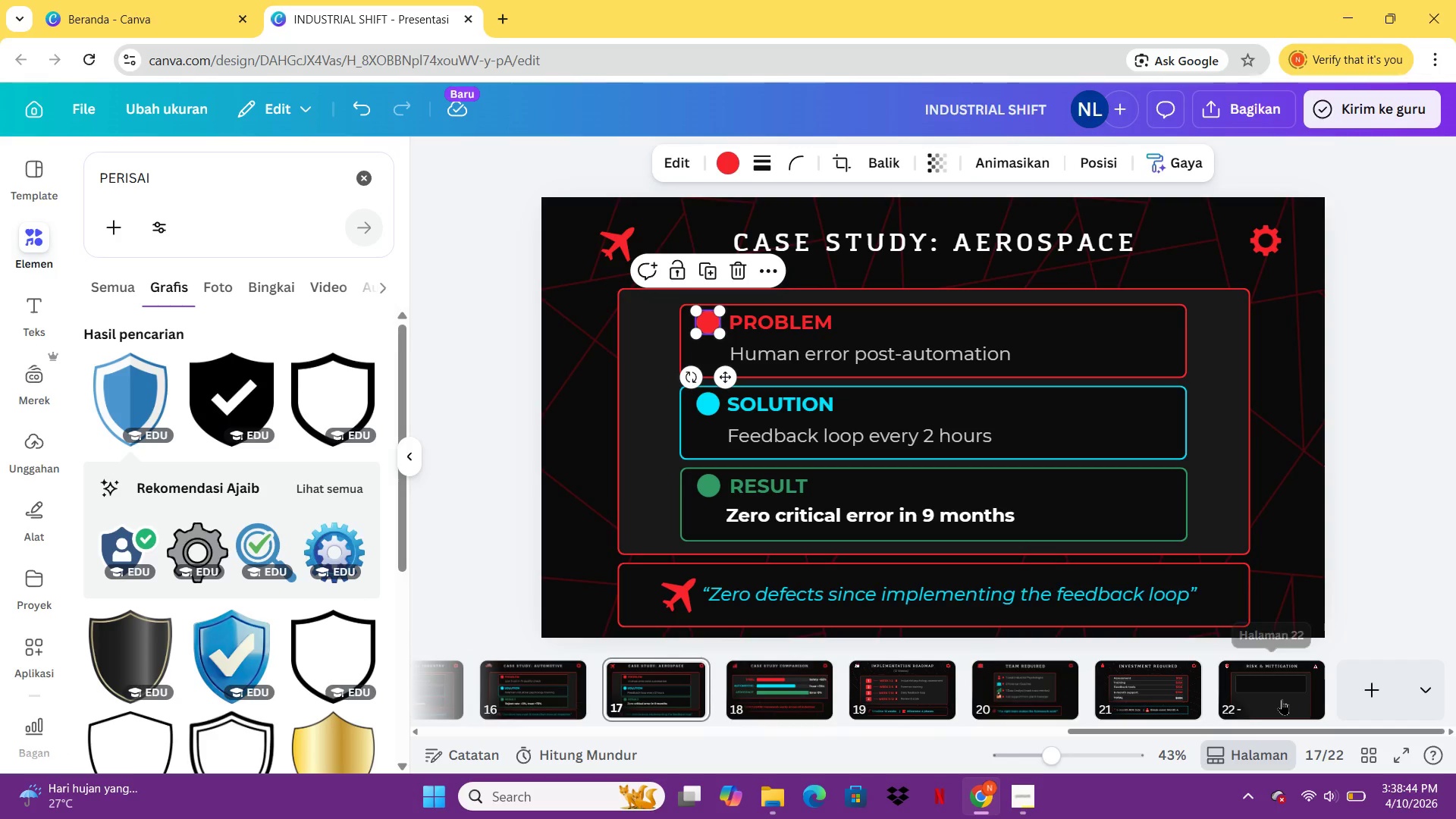 
left_click([1282, 699])
 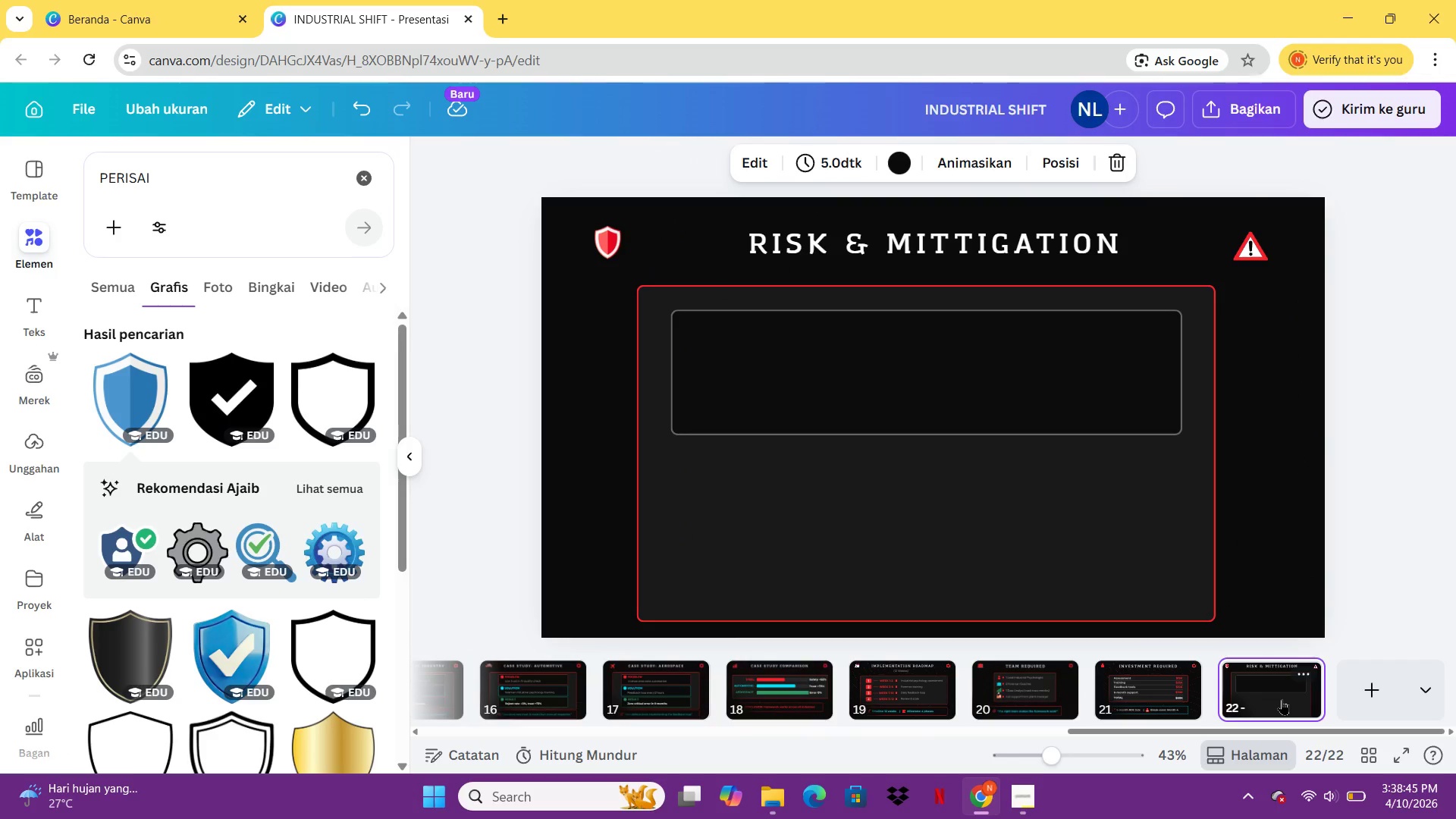 
key(Control+ControlLeft)
 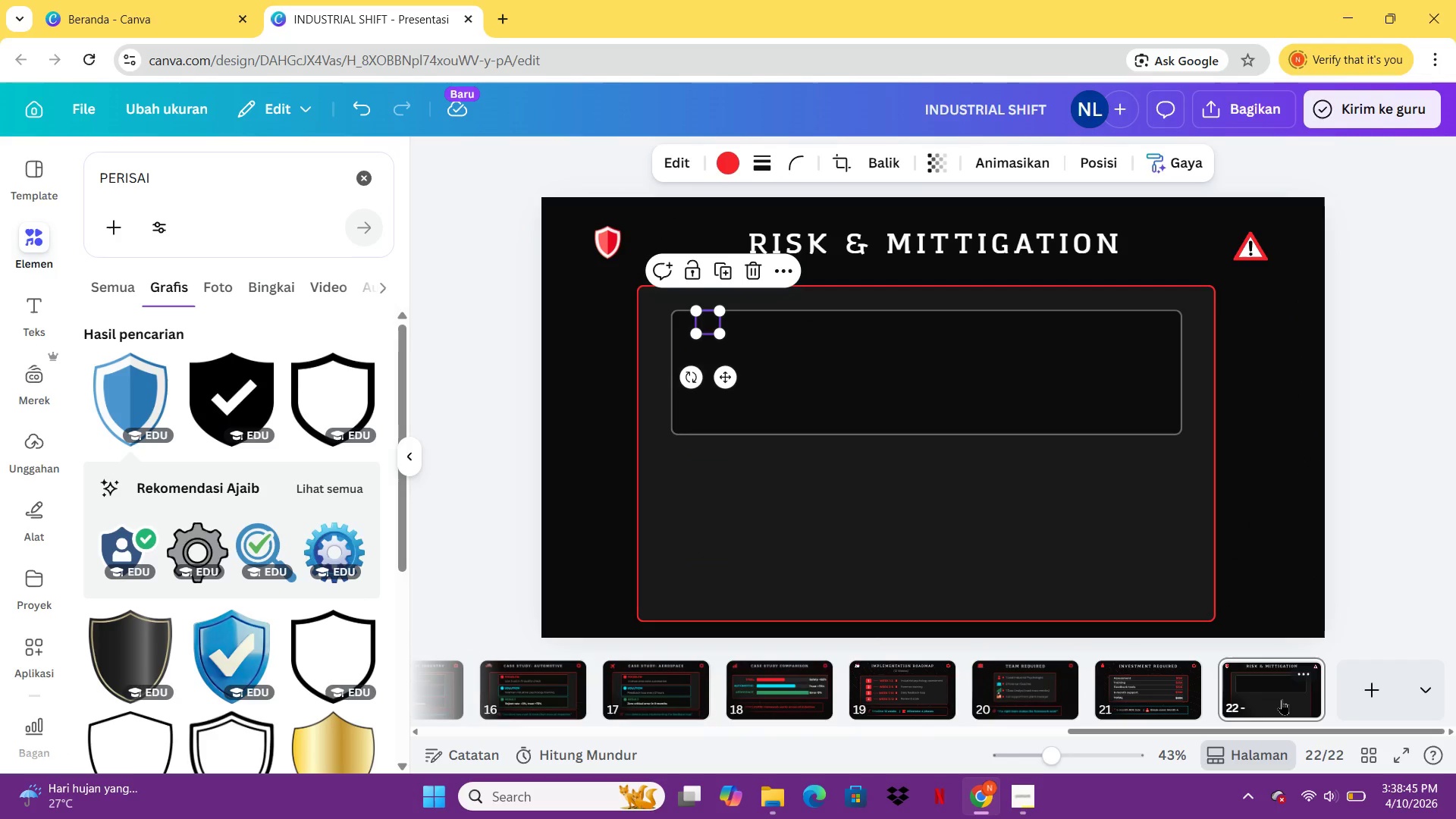 
key(Control+V)
 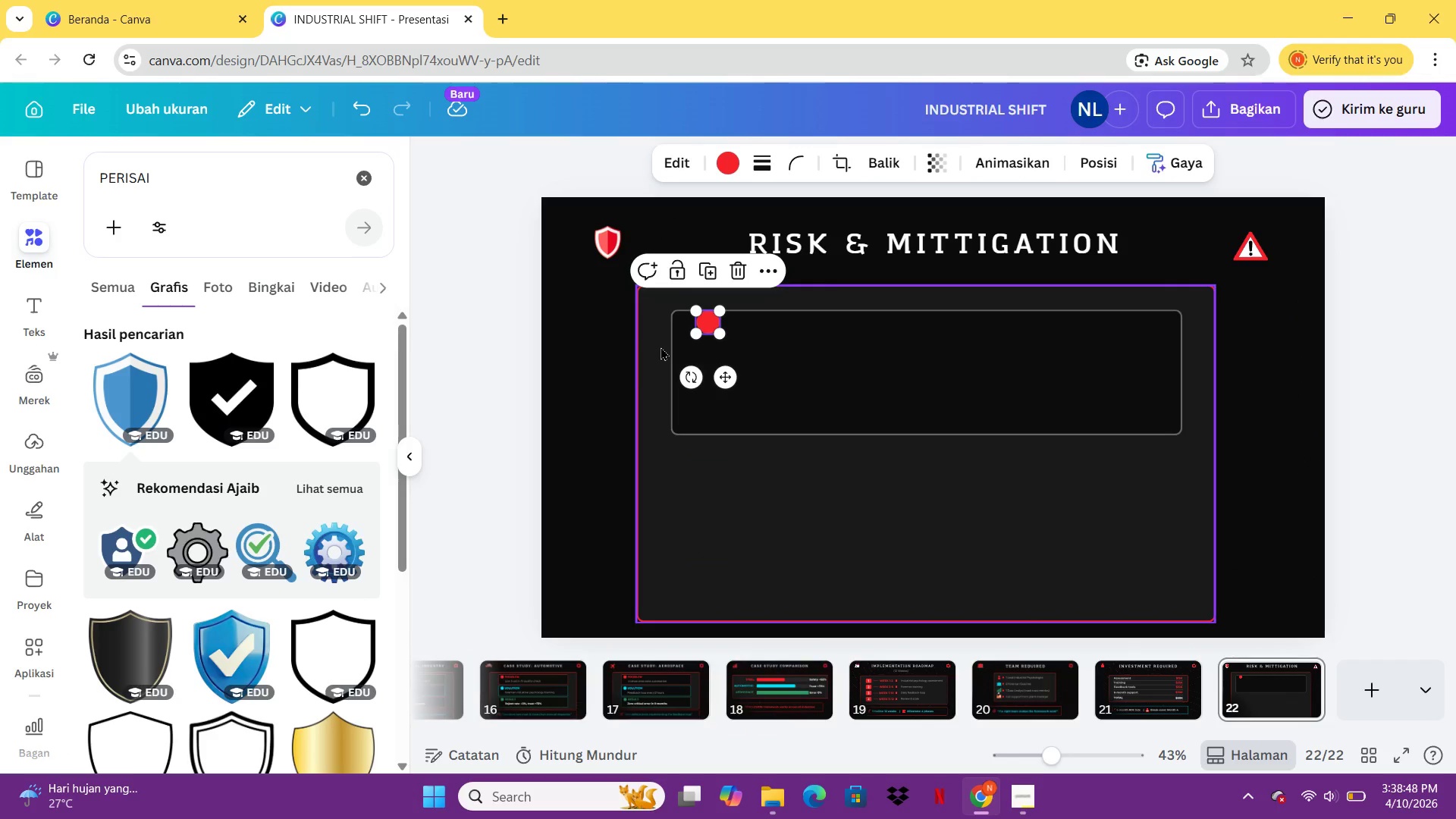 
left_click_drag(start_coordinate=[700, 335], to_coordinate=[714, 331])
 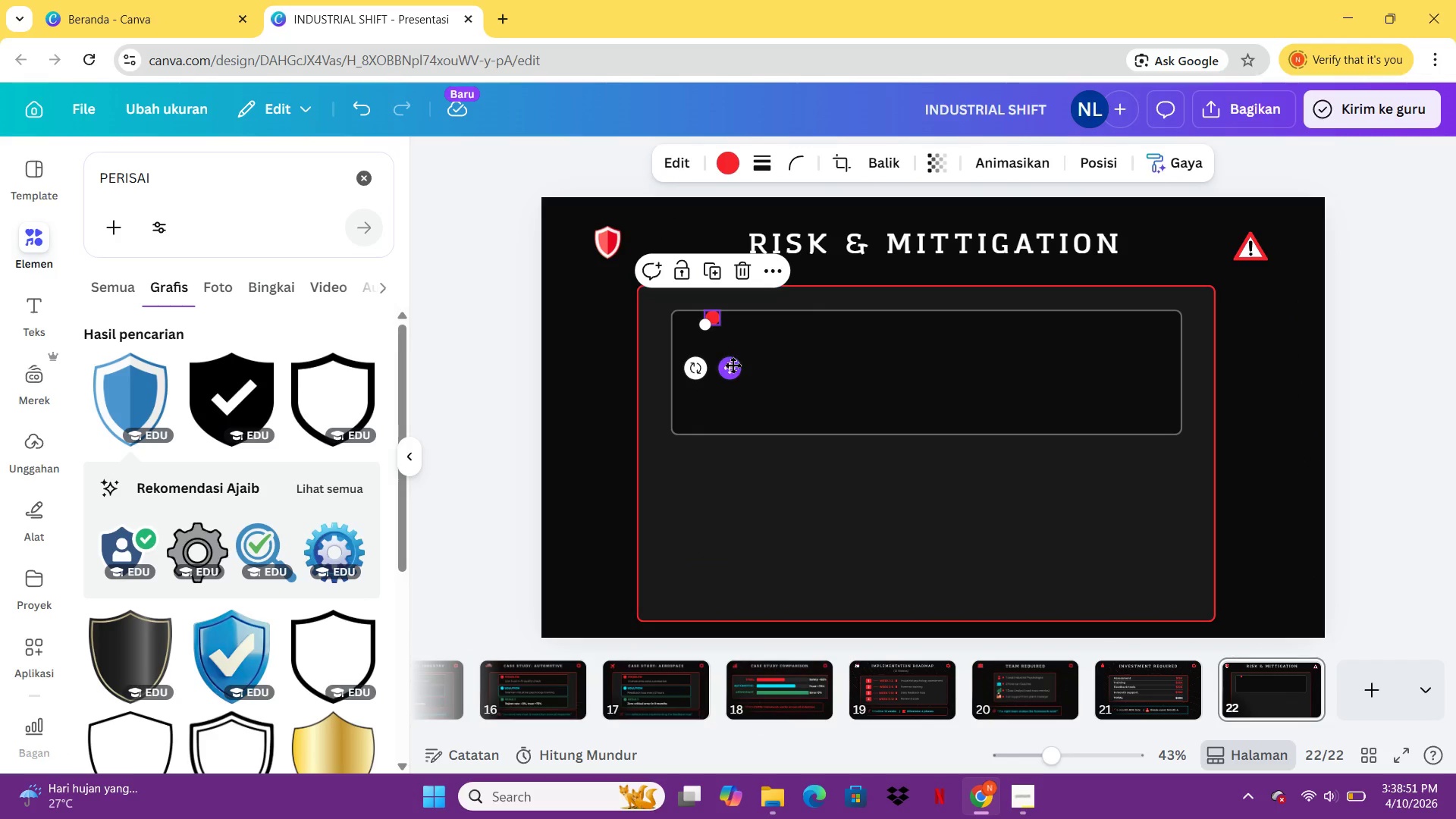 
left_click_drag(start_coordinate=[733, 365], to_coordinate=[719, 384])
 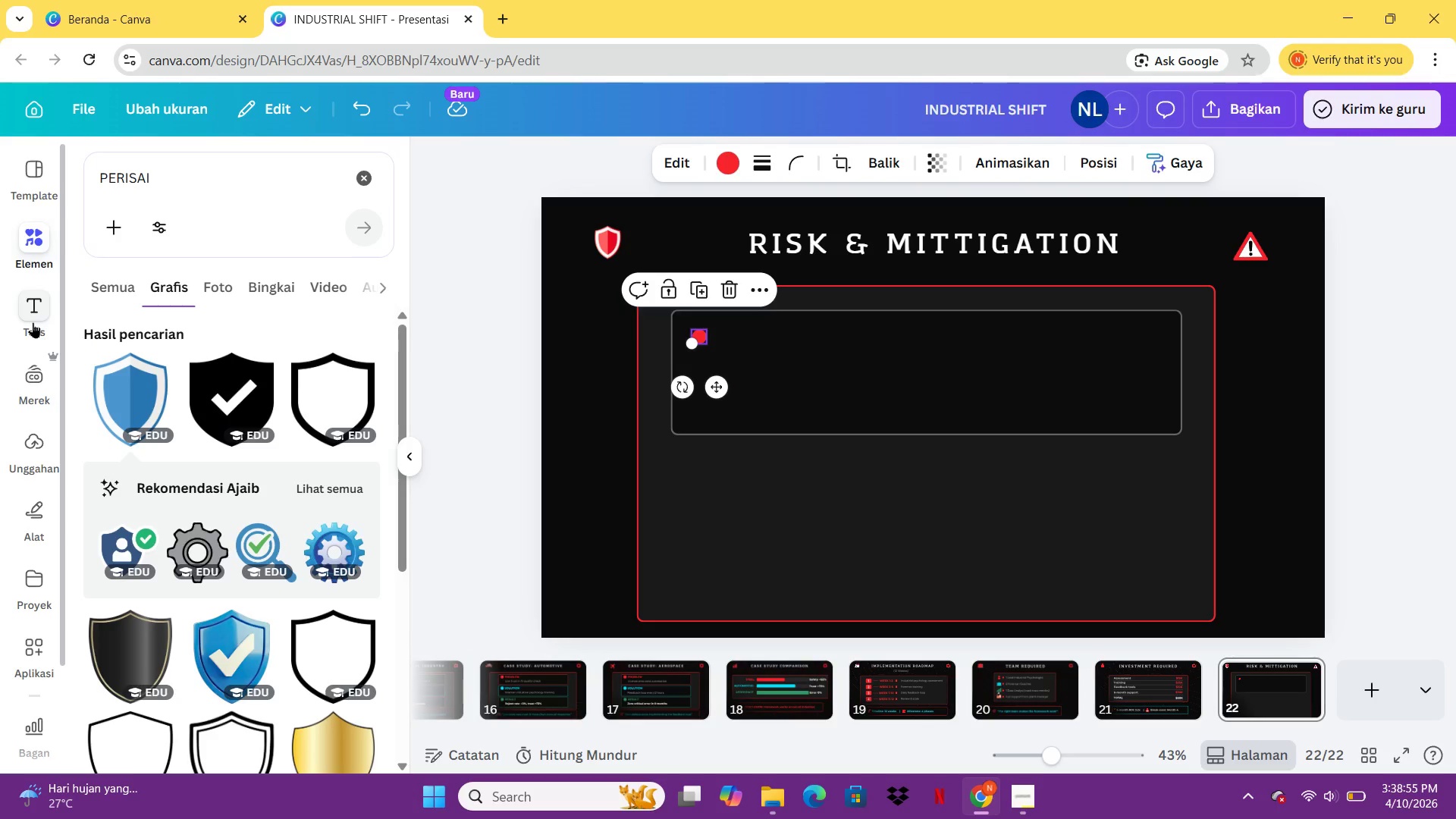 
left_click([33, 322])
 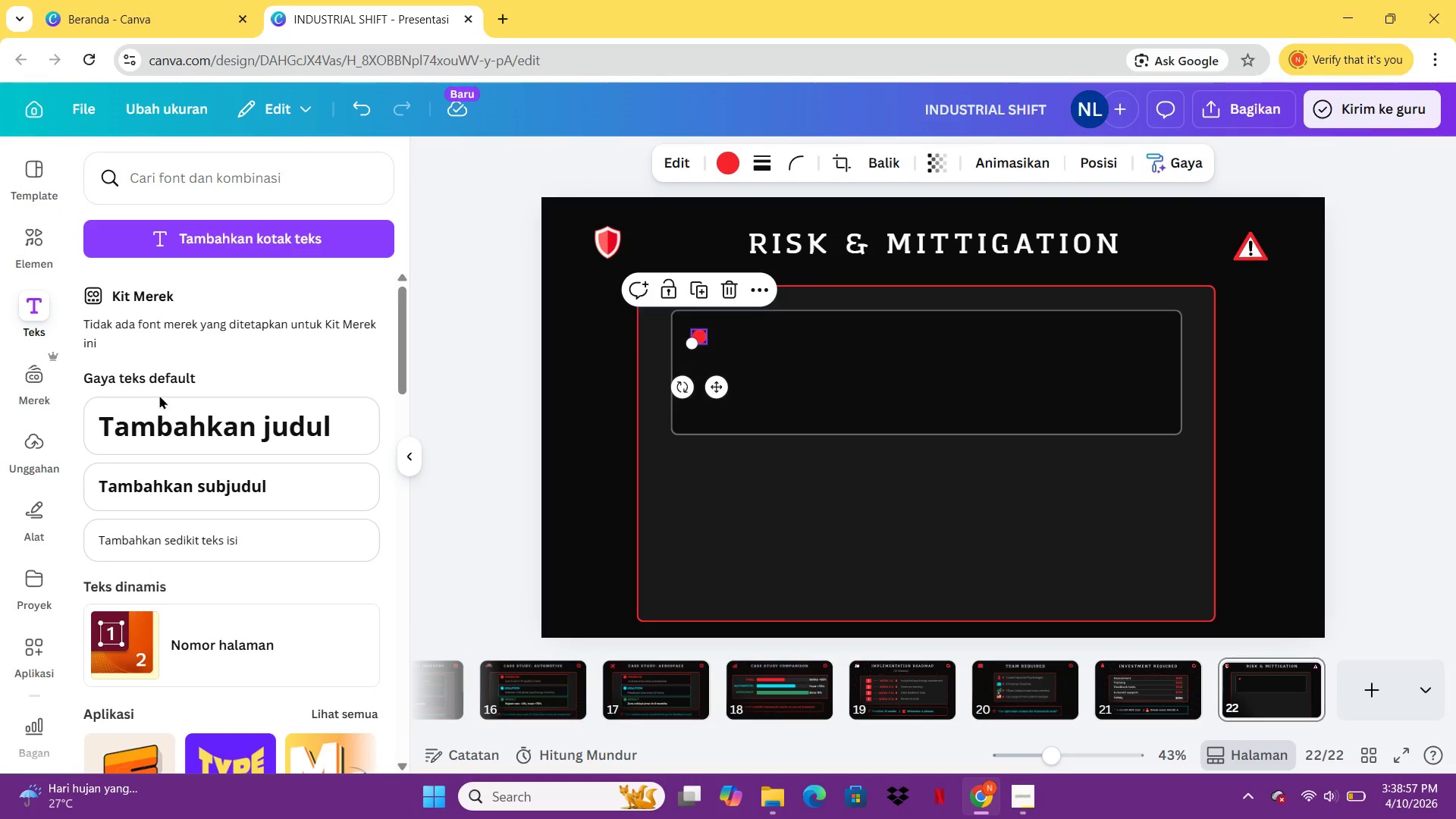 
left_click([193, 491])
 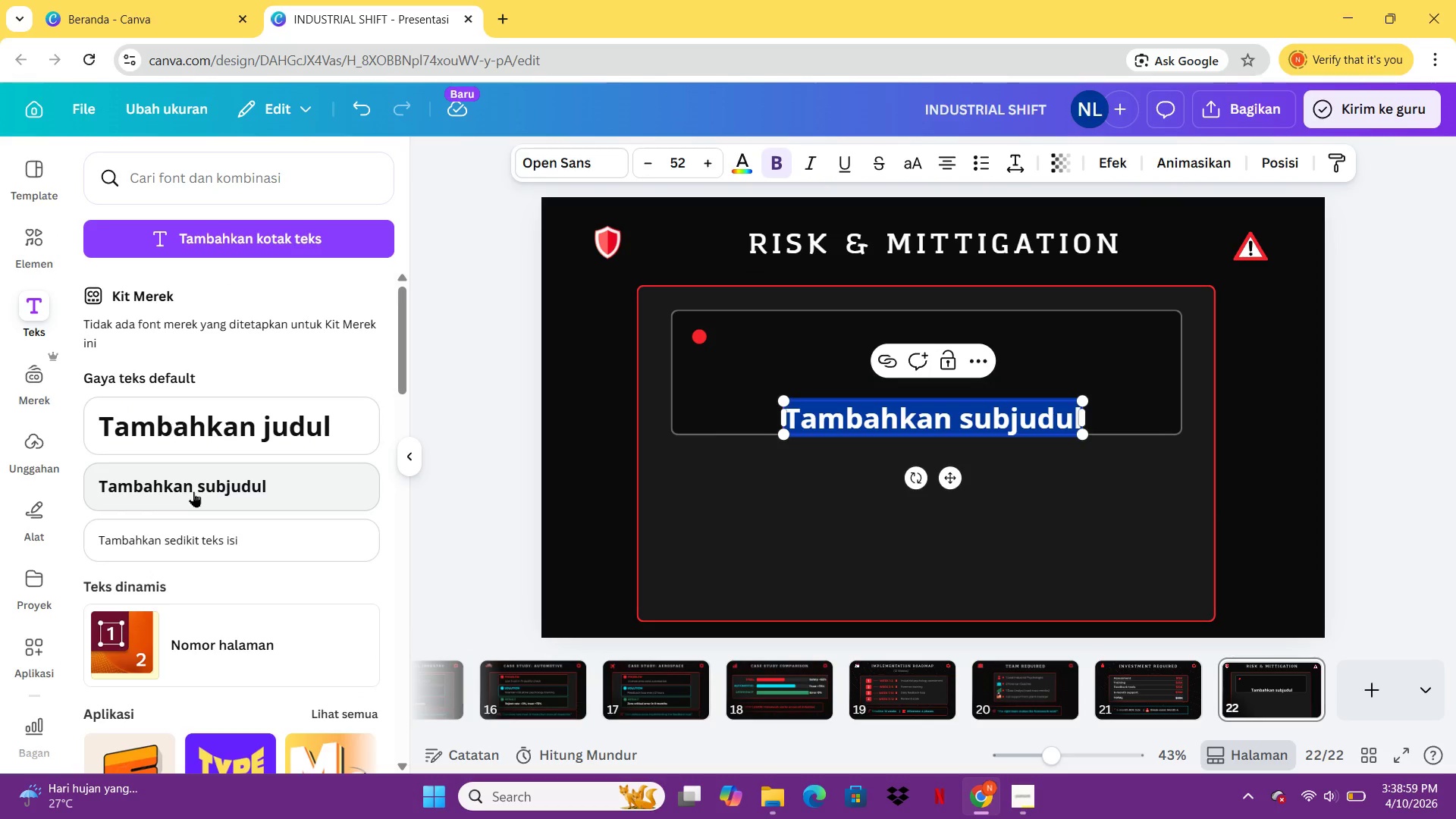 
type(RISK)
 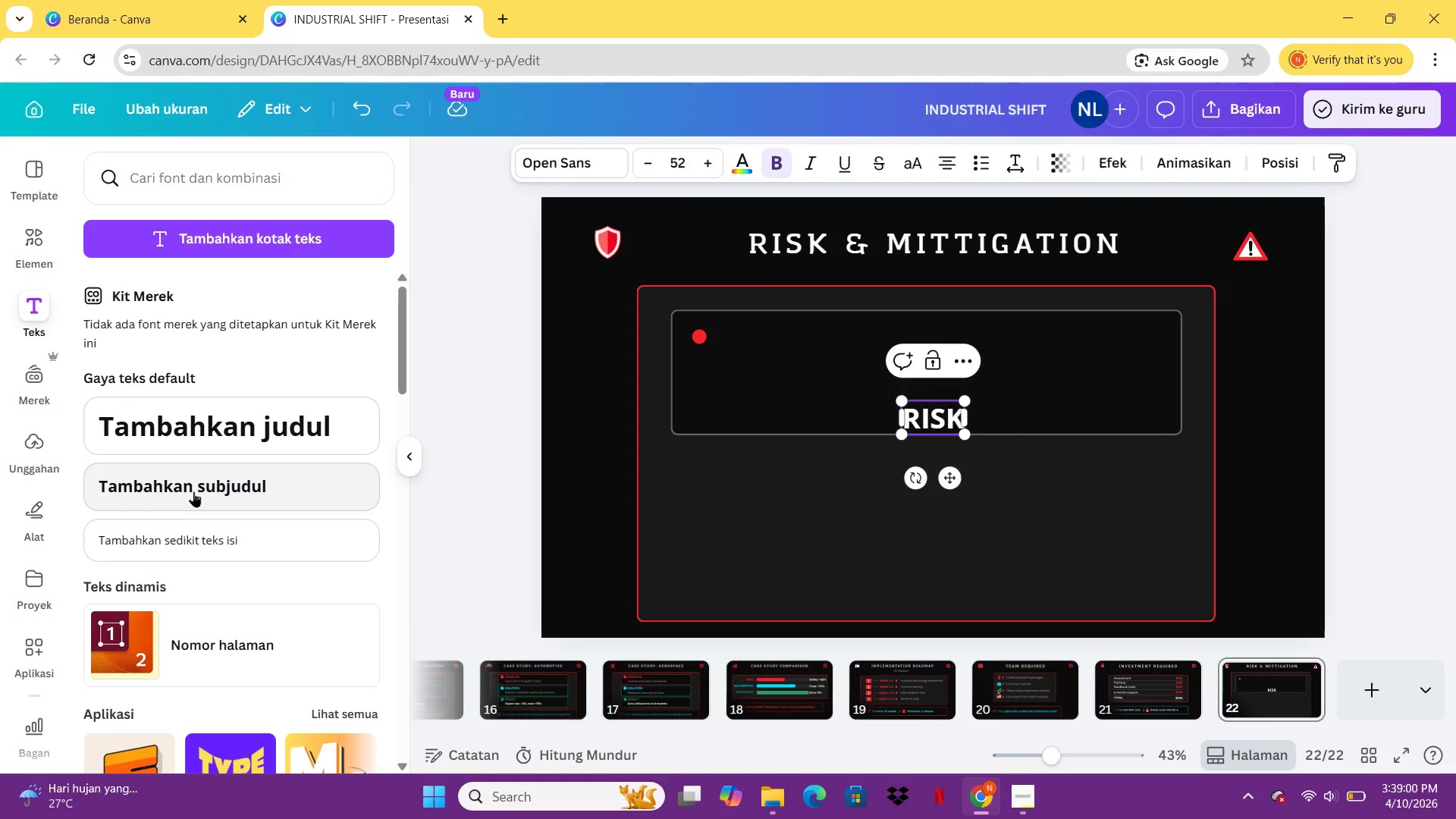 
key(Control+A)
 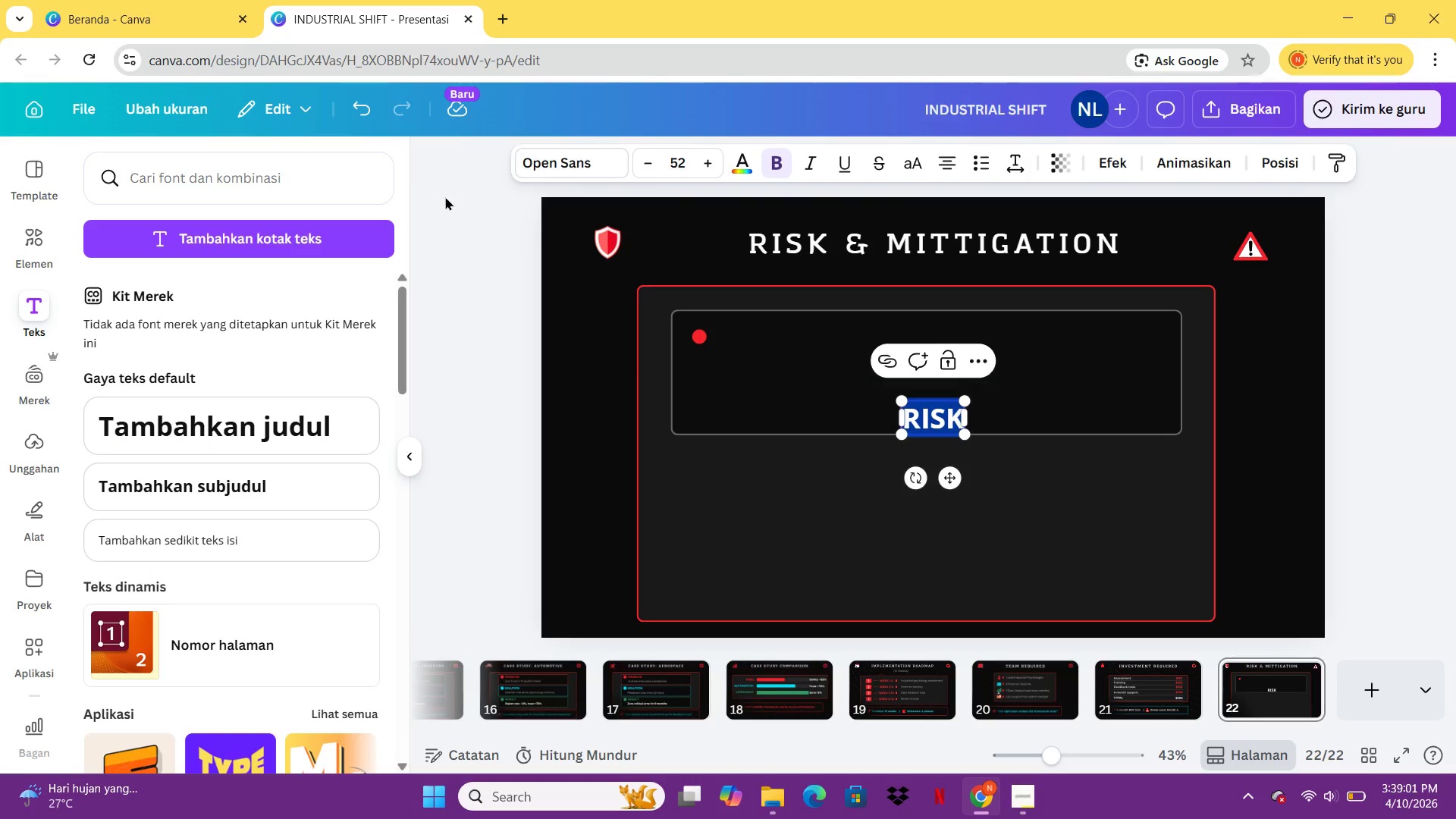 
left_click([551, 158])
 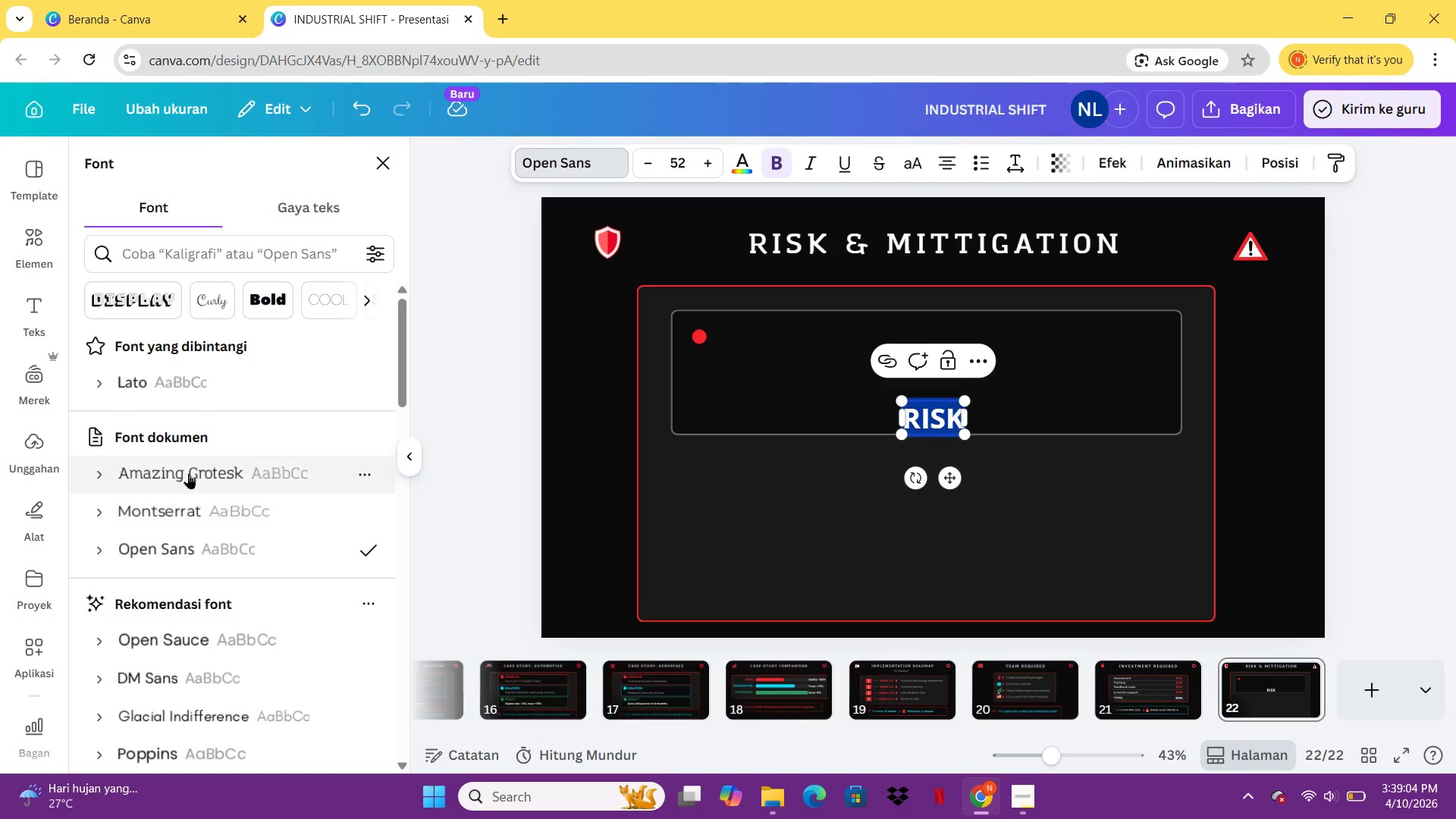 
left_click([188, 516])
 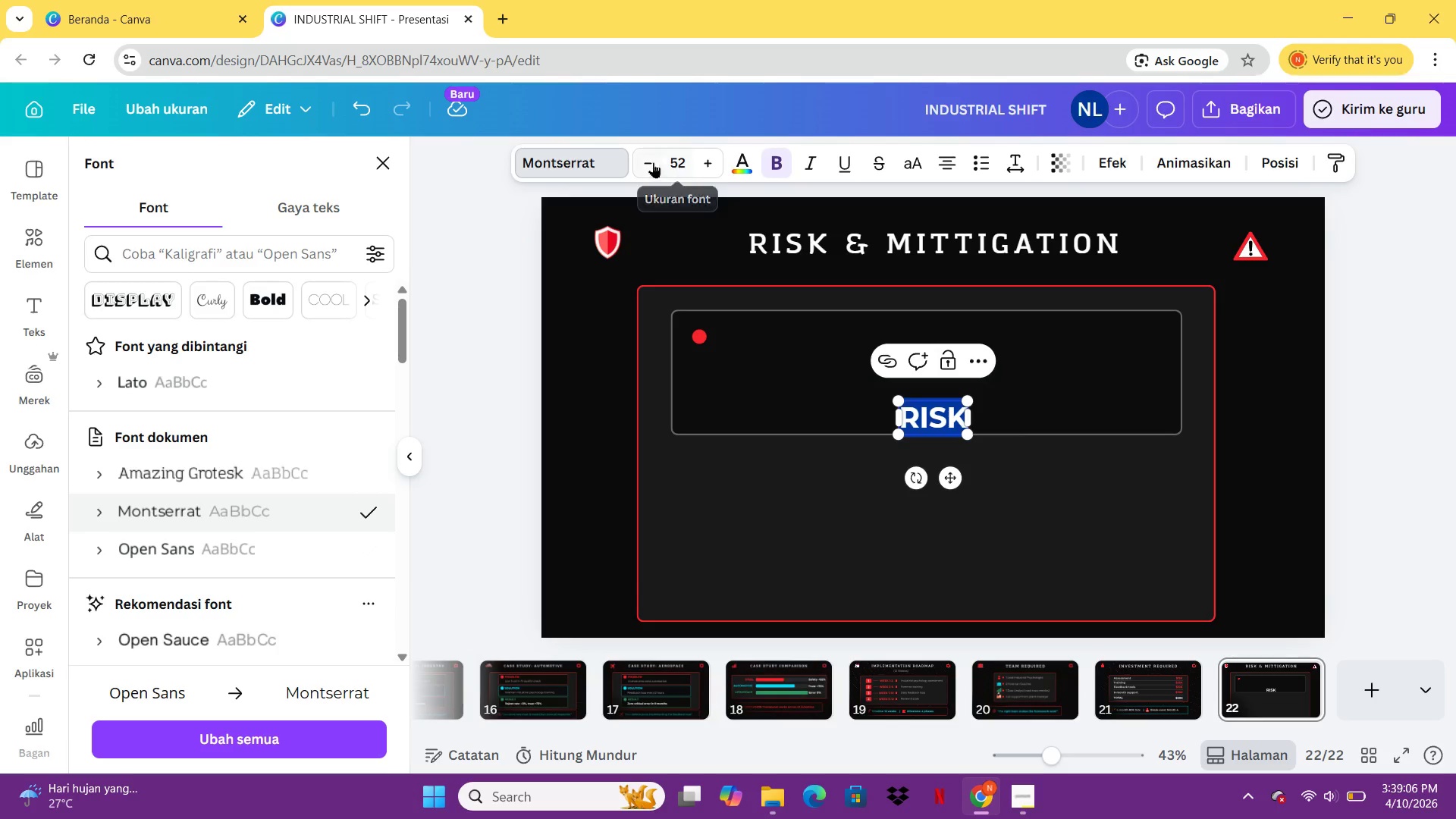 
double_click([653, 162])
 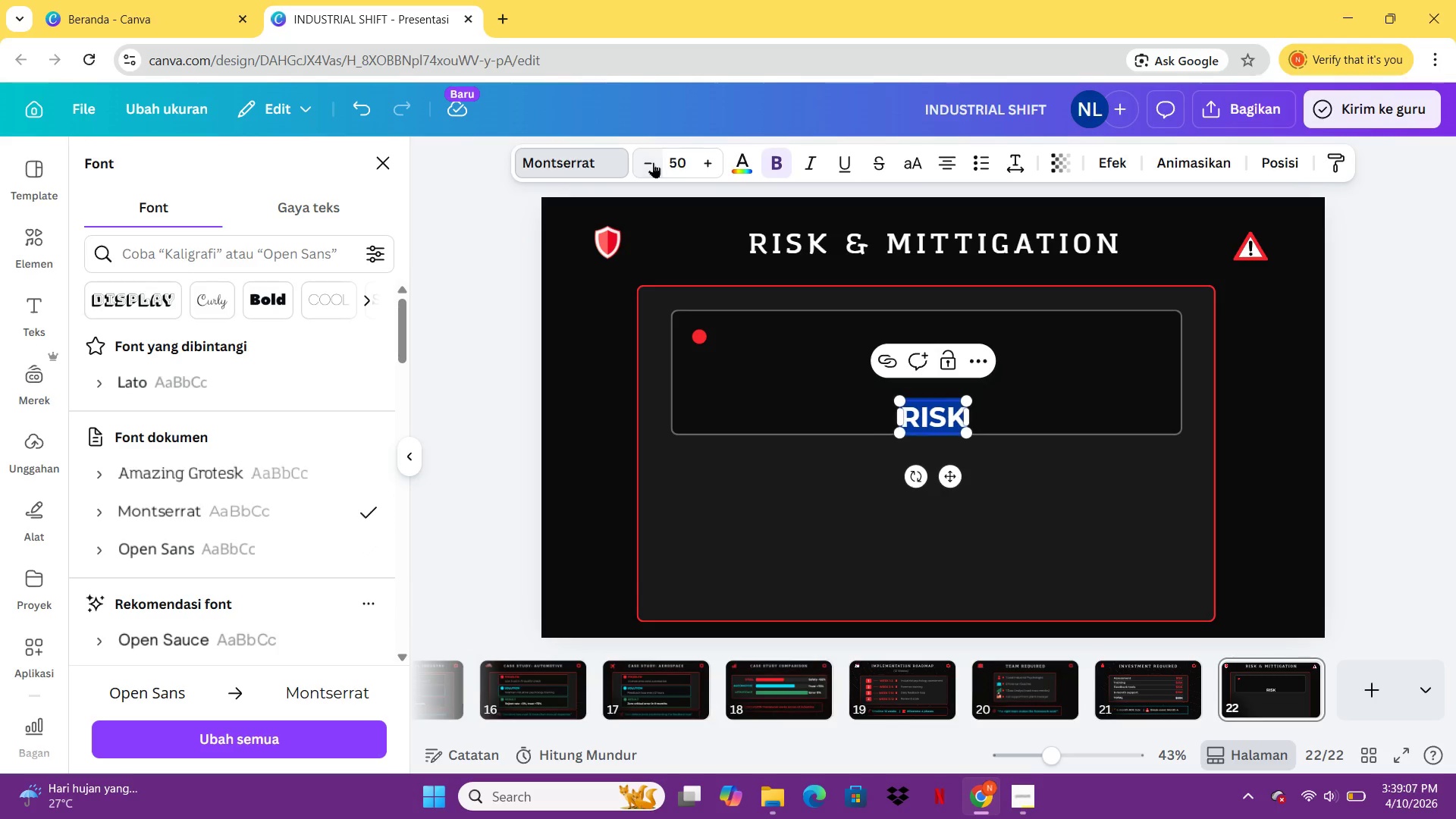 
triple_click([653, 162])
 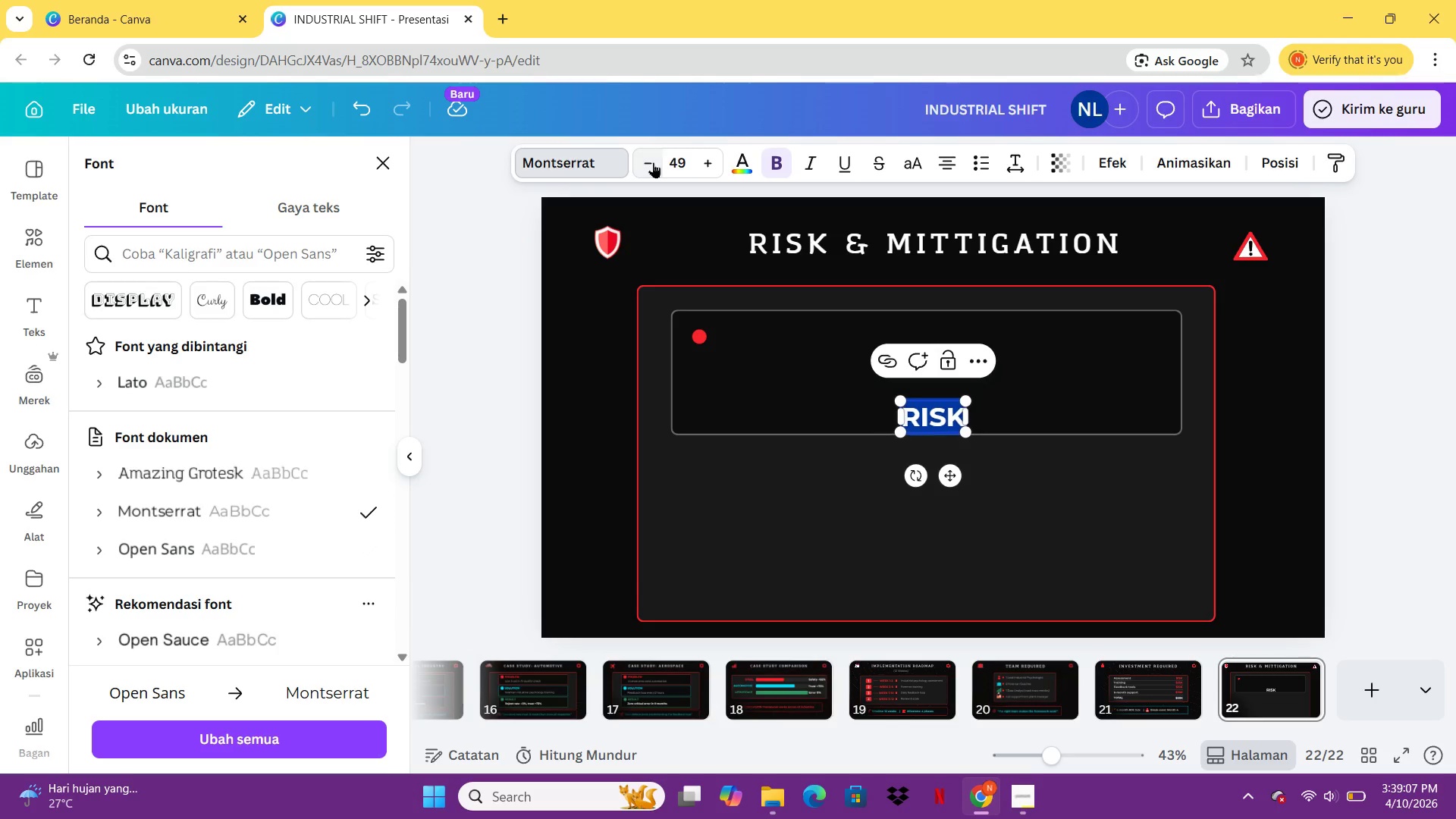 
triple_click([653, 162])
 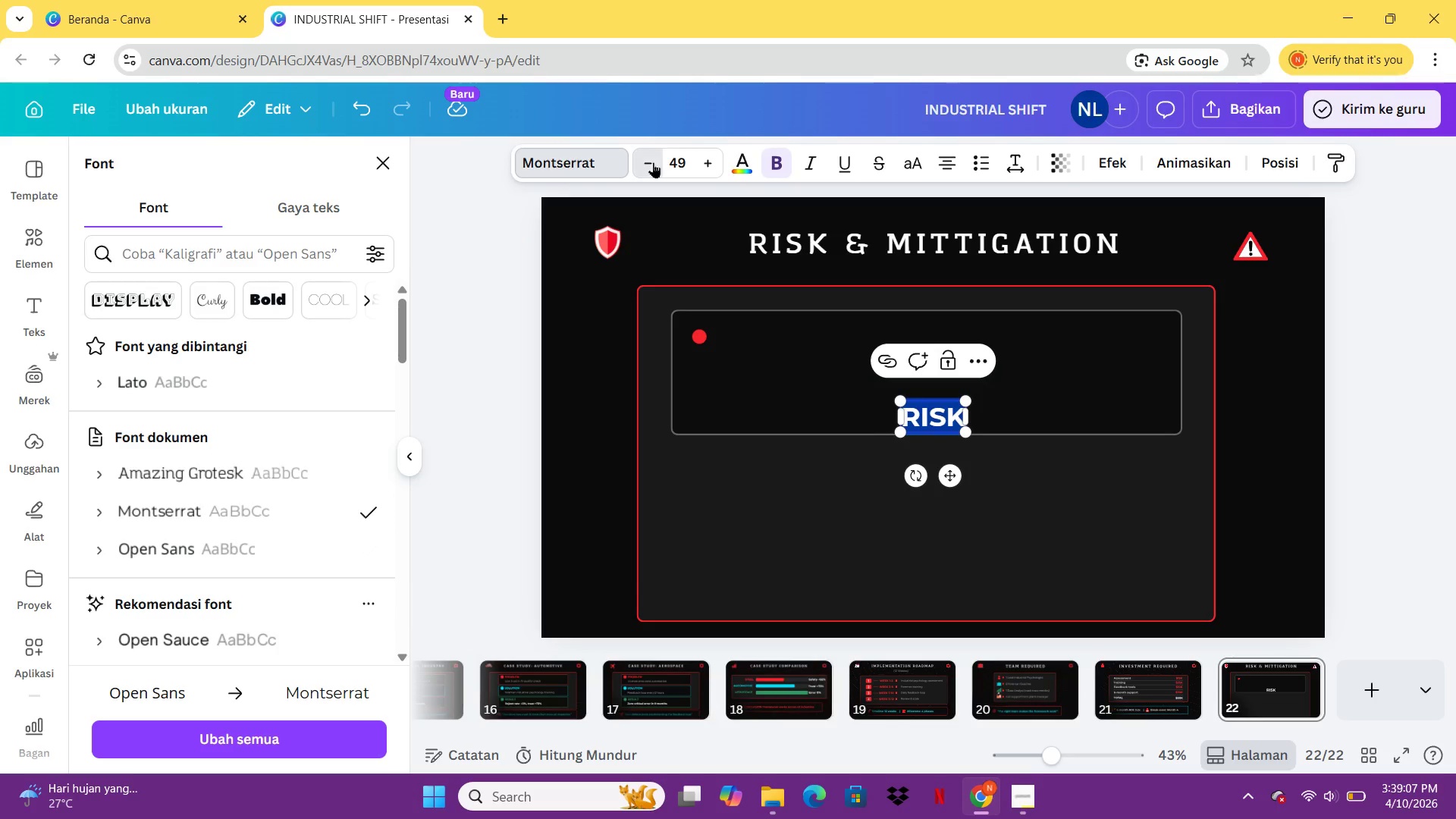 
triple_click([653, 162])
 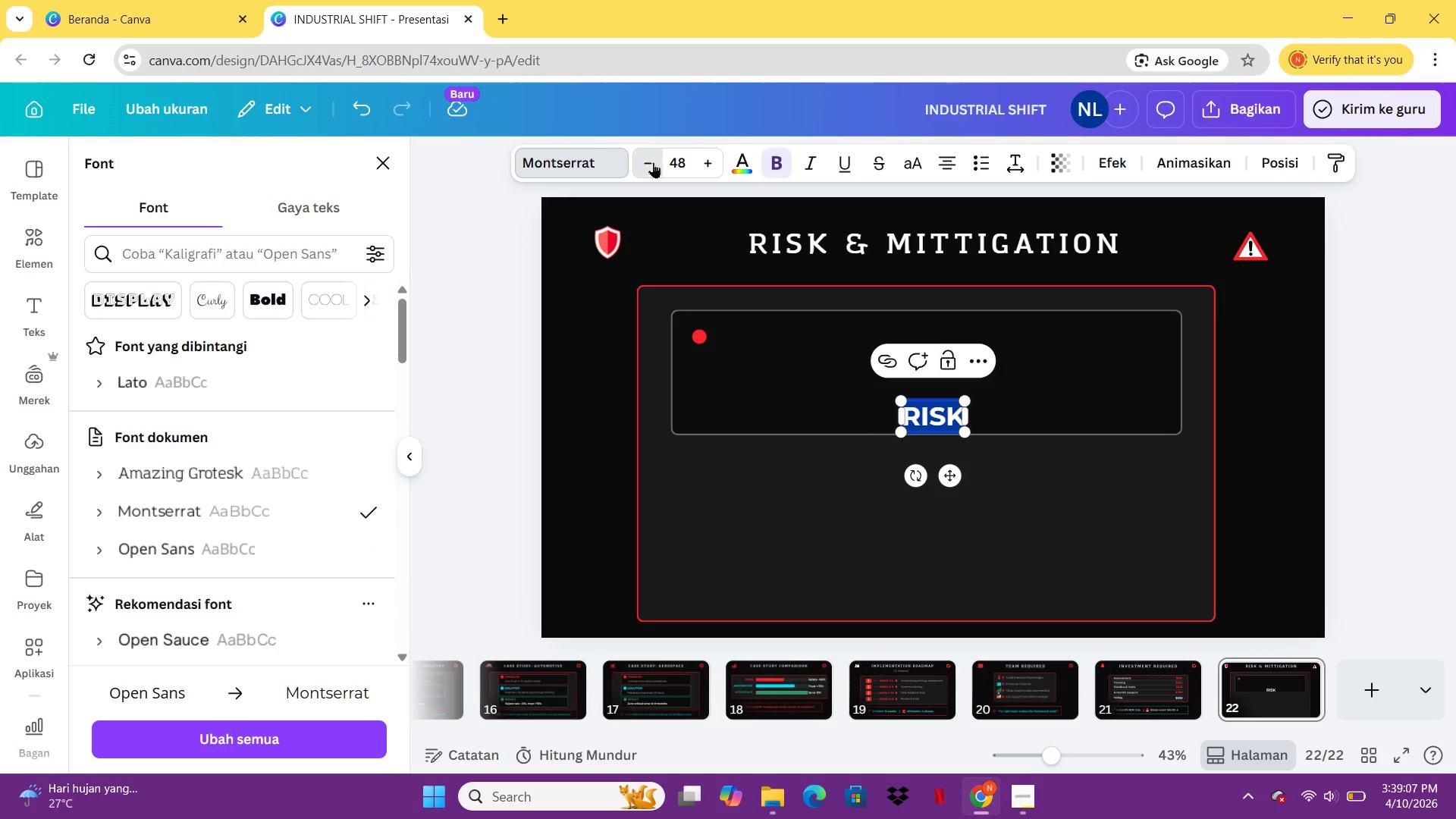 
triple_click([653, 162])
 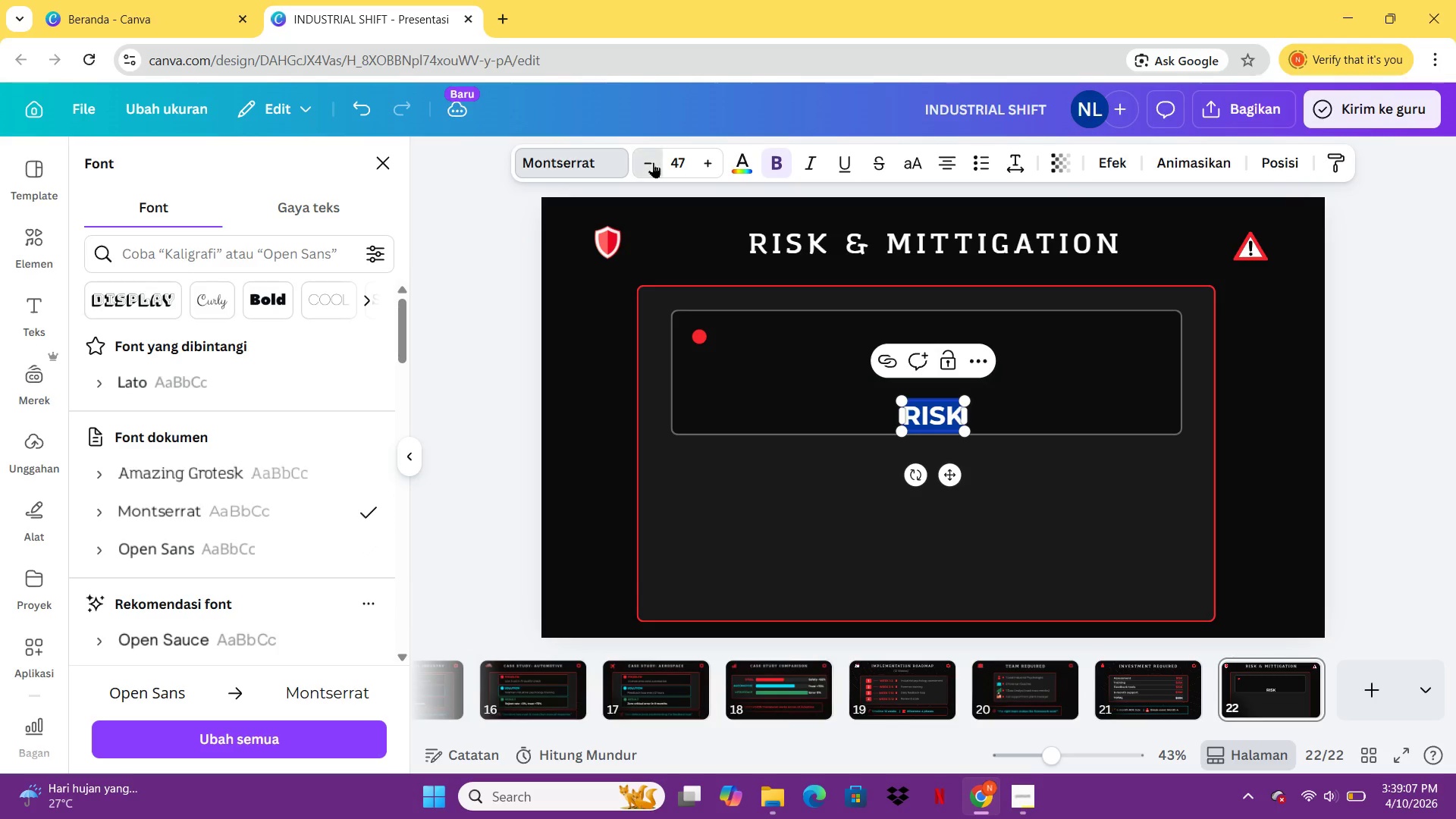 
triple_click([653, 162])
 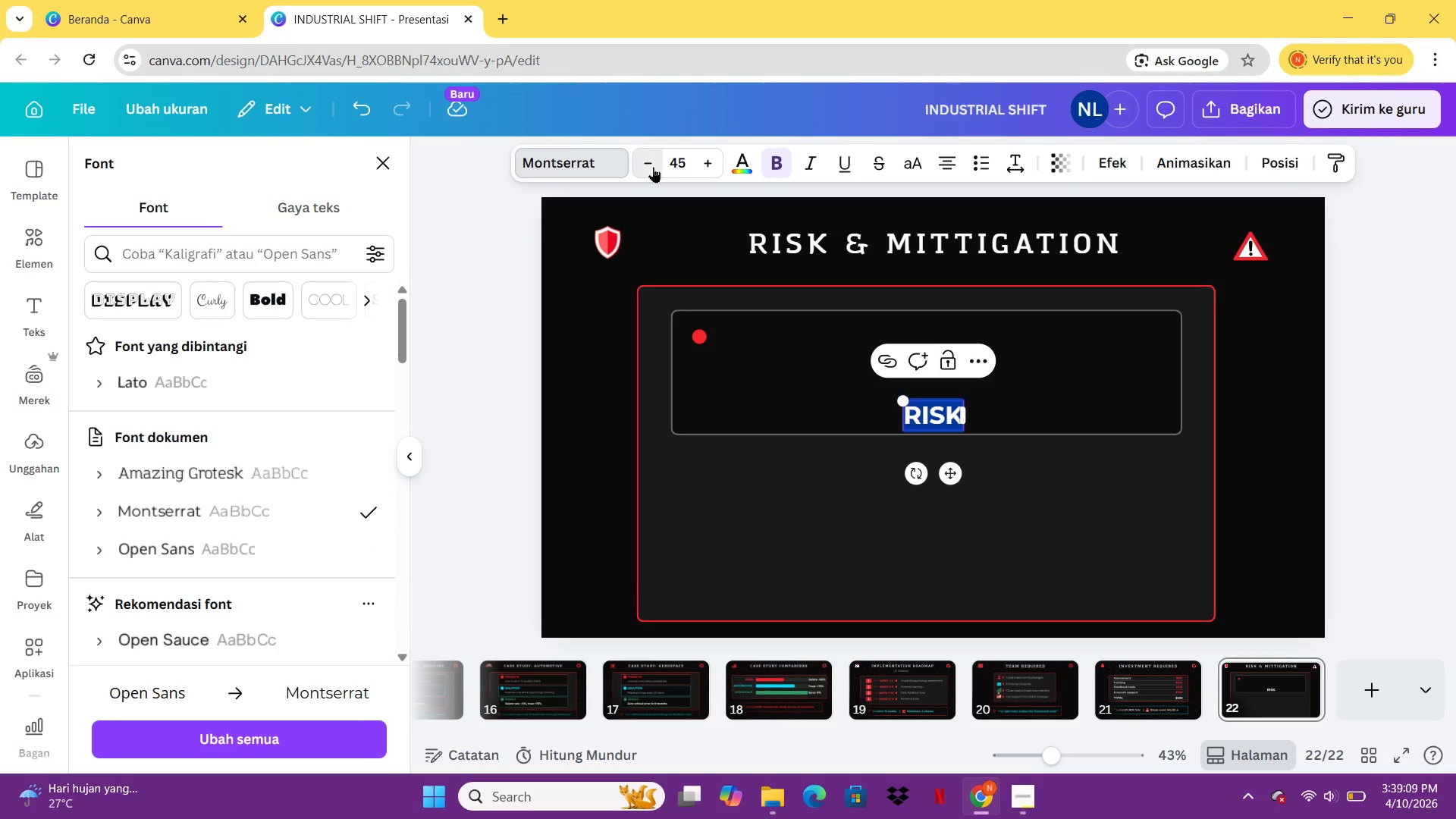 
double_click([653, 167])
 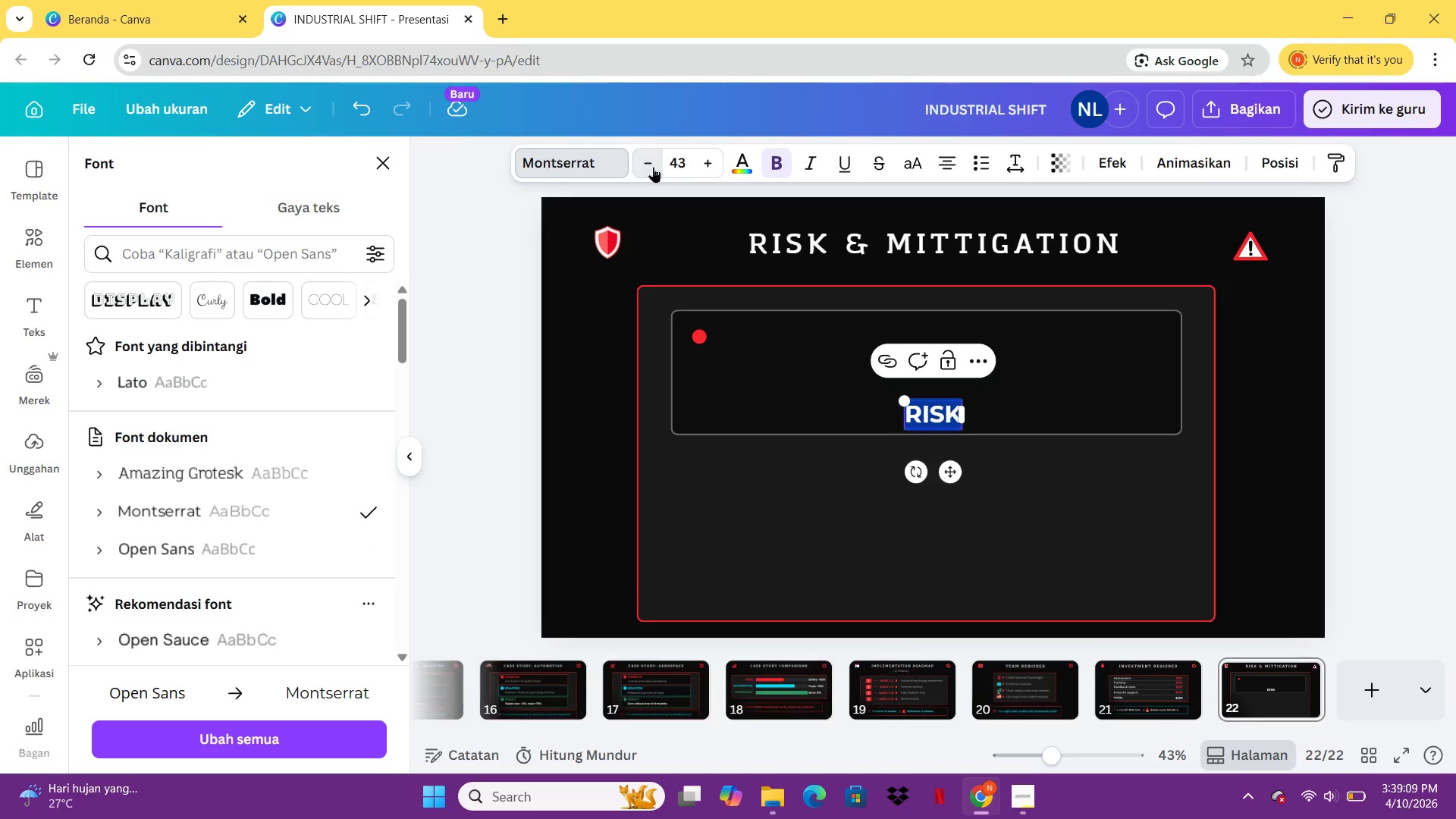 
triple_click([653, 167])
 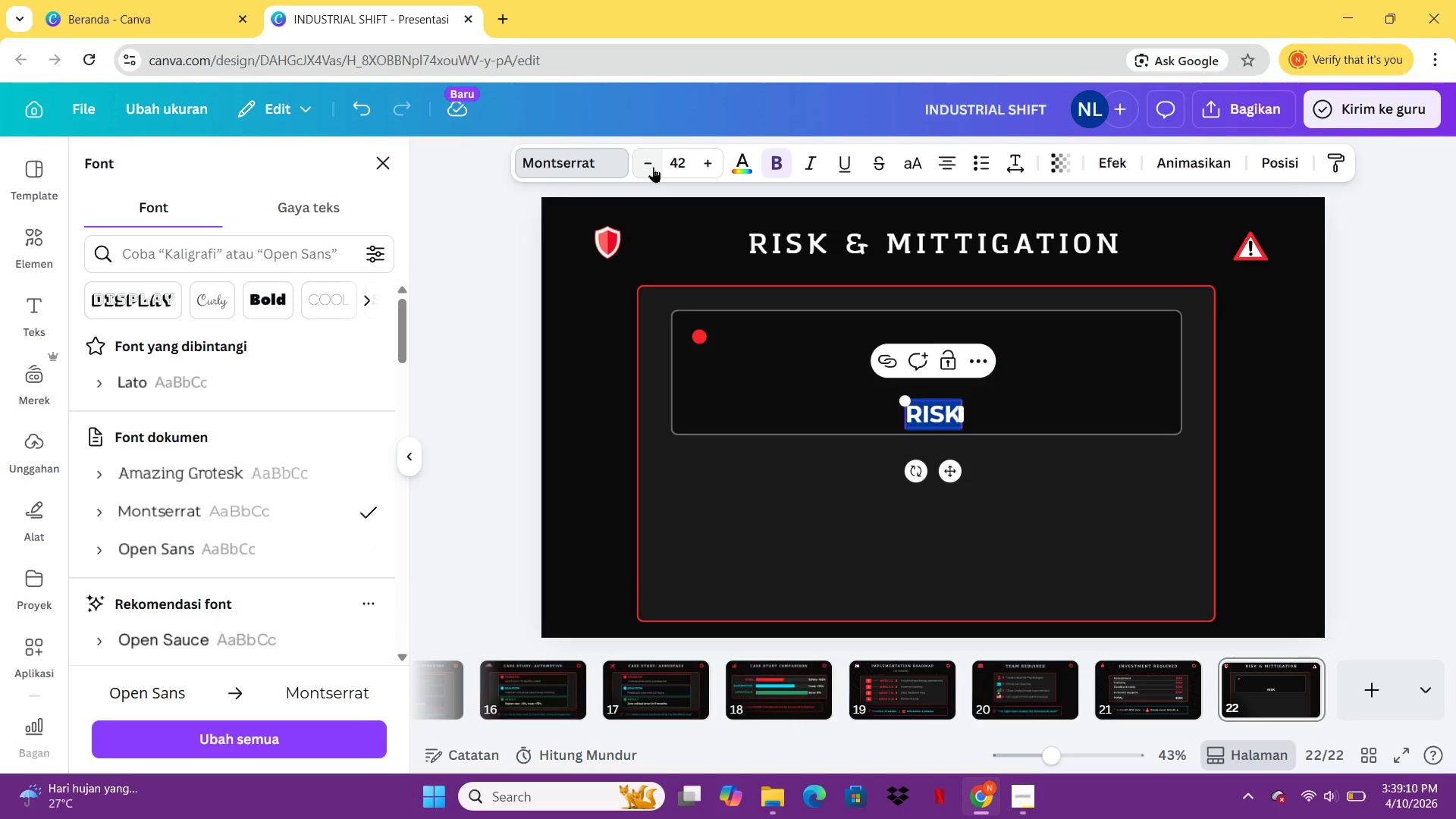 
double_click([653, 167])
 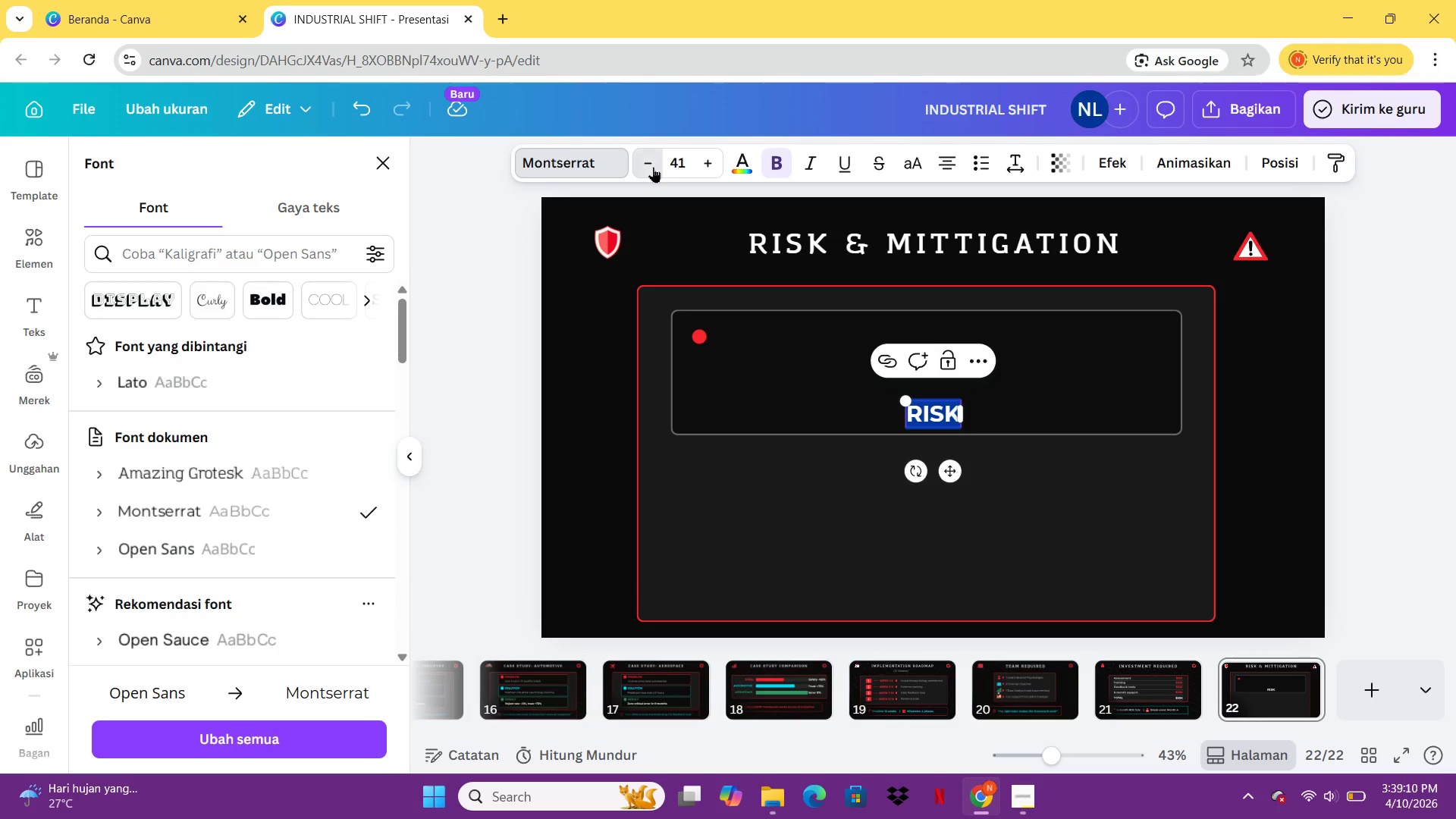 
triple_click([653, 167])
 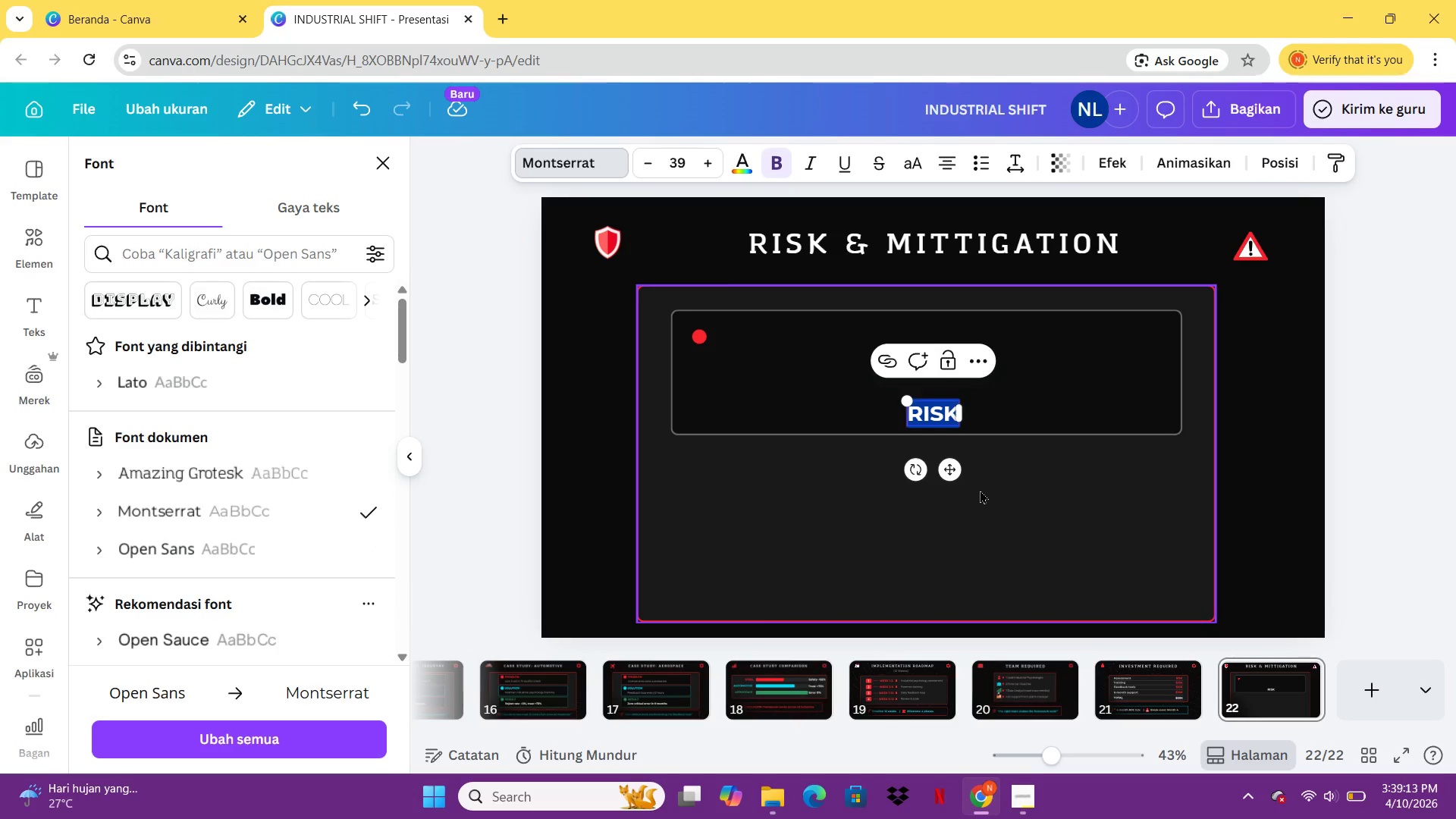 
left_click_drag(start_coordinate=[954, 476], to_coordinate=[761, 393])
 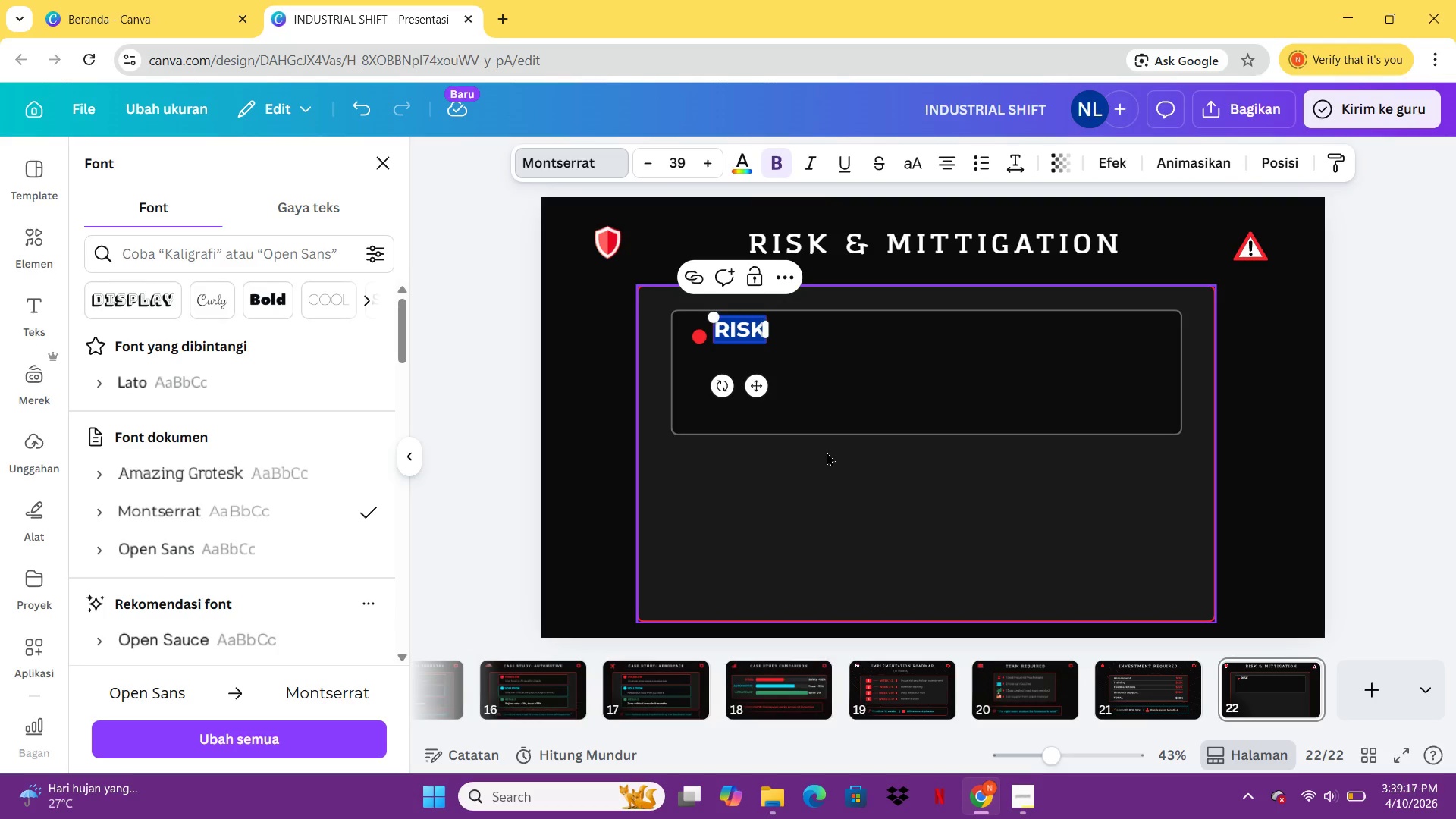 
left_click([827, 452])
 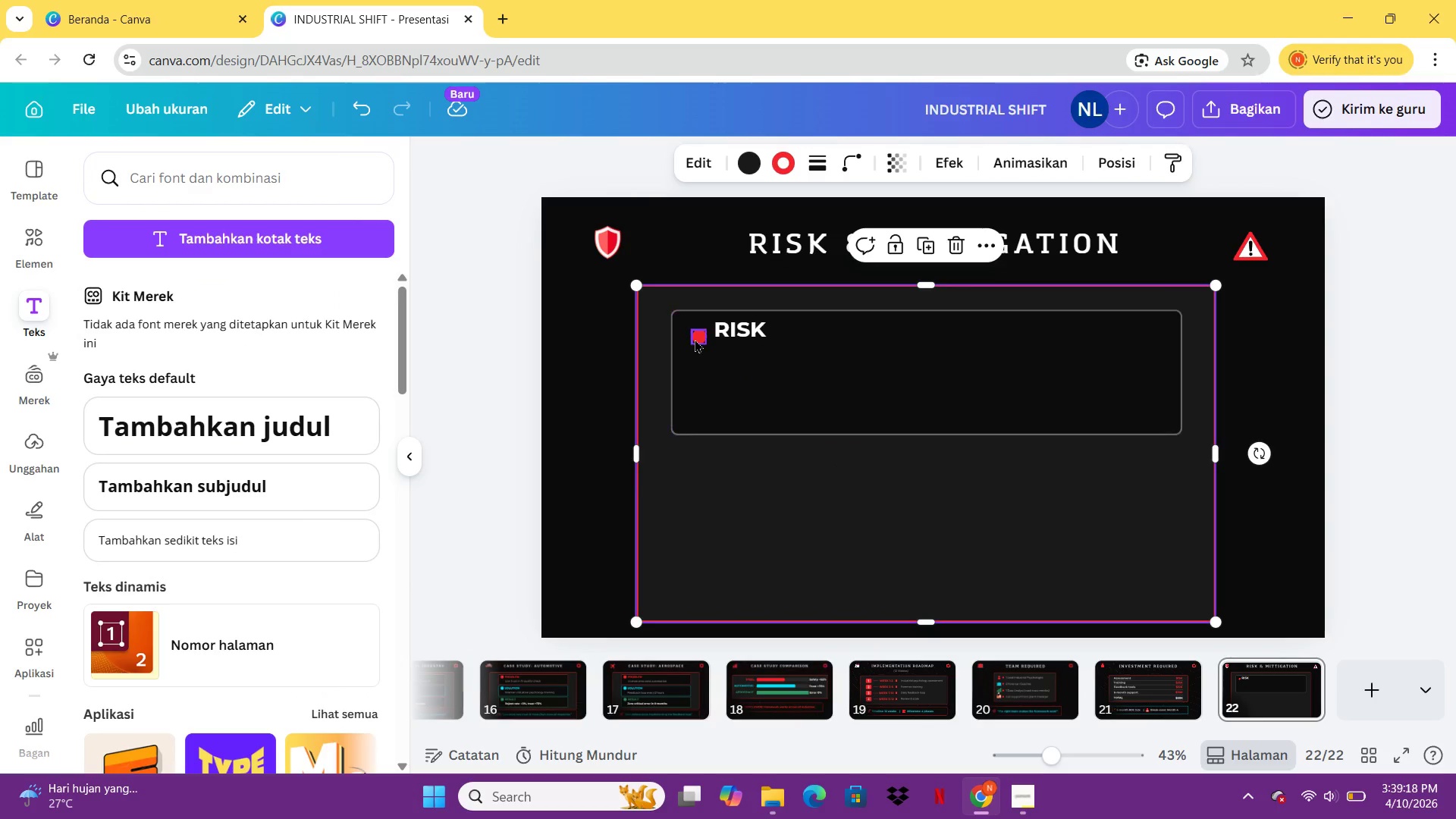 
left_click_drag(start_coordinate=[698, 338], to_coordinate=[698, 328])
 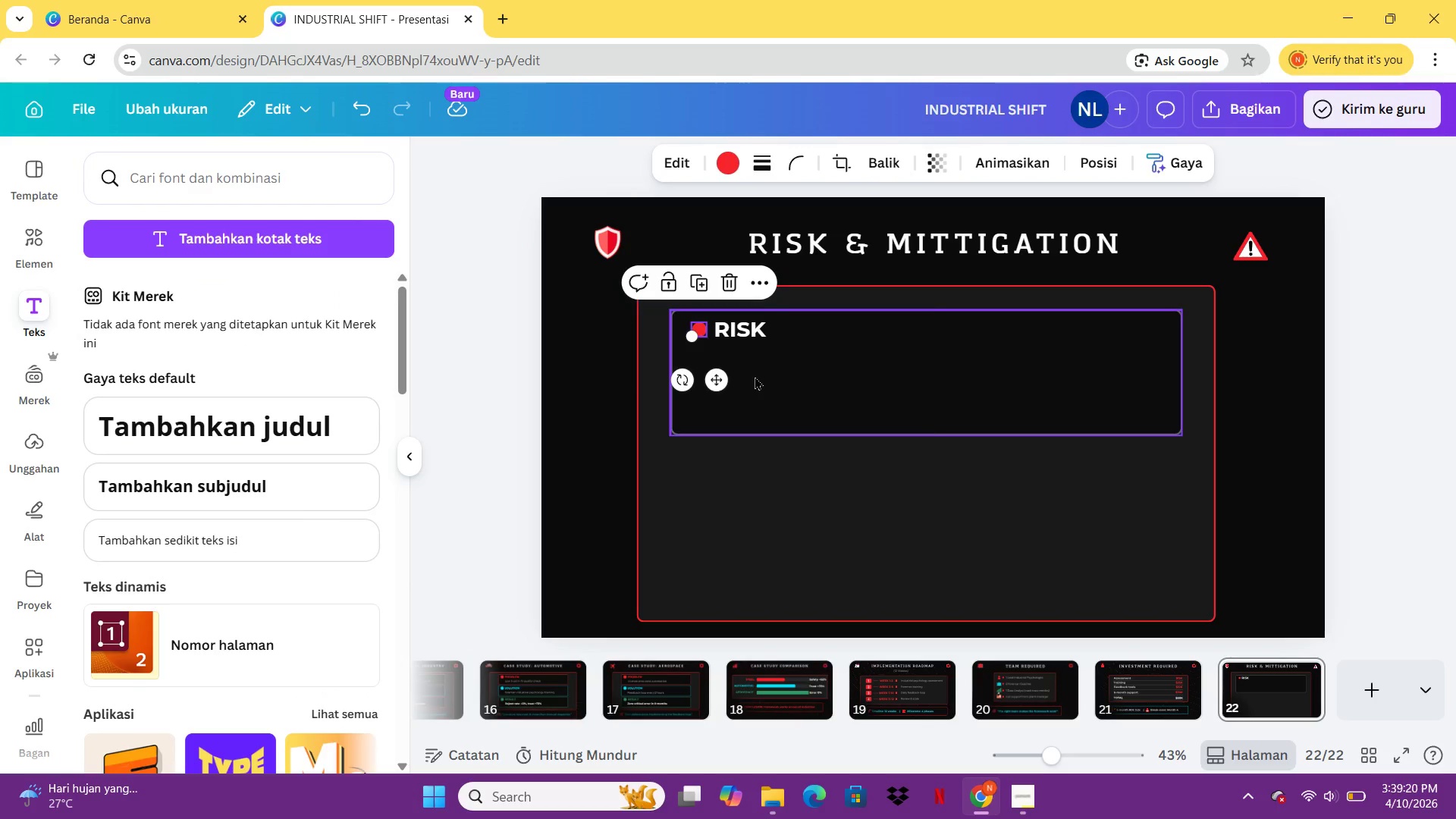 
left_click([755, 376])
 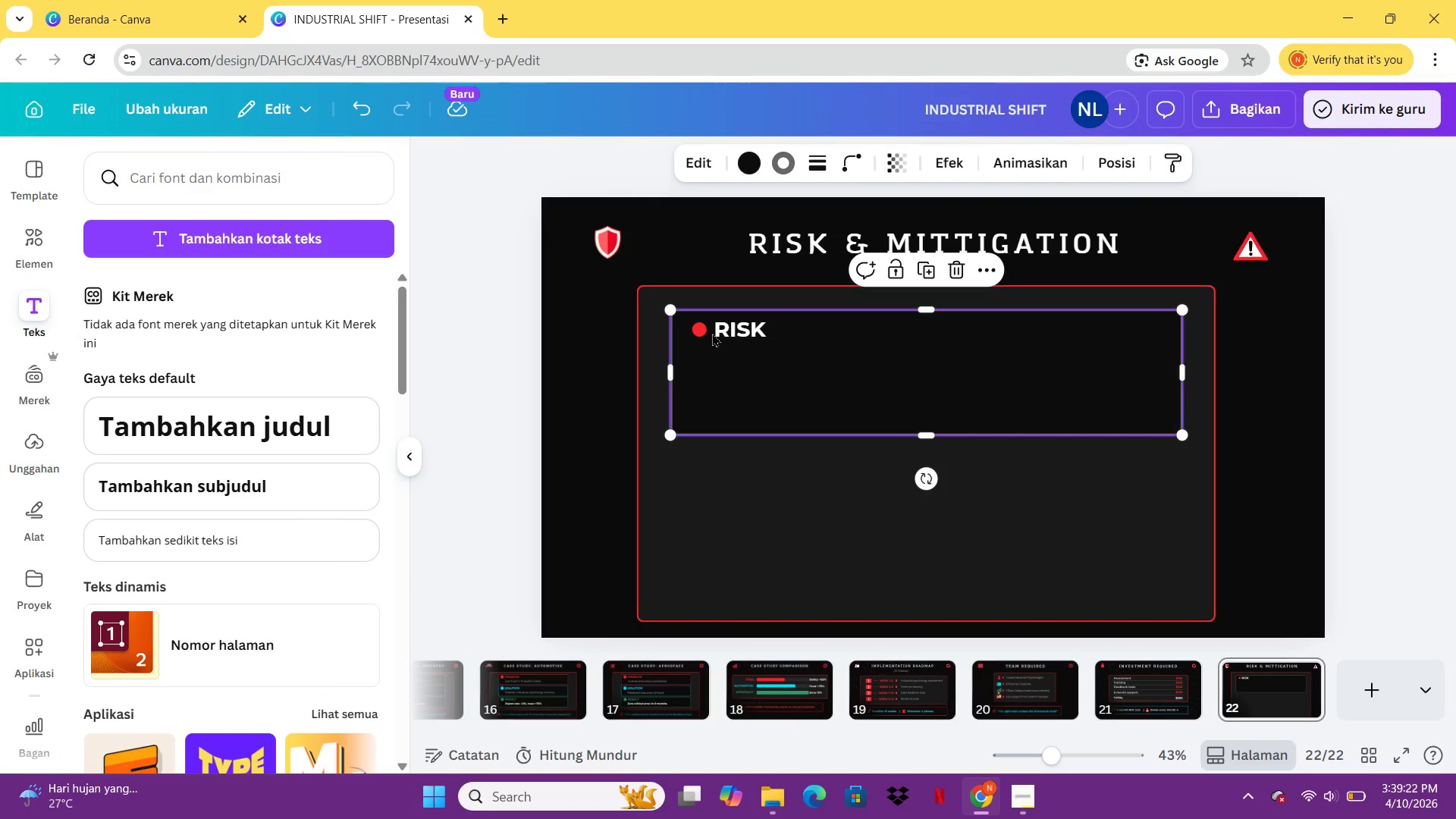 
left_click([731, 334])
 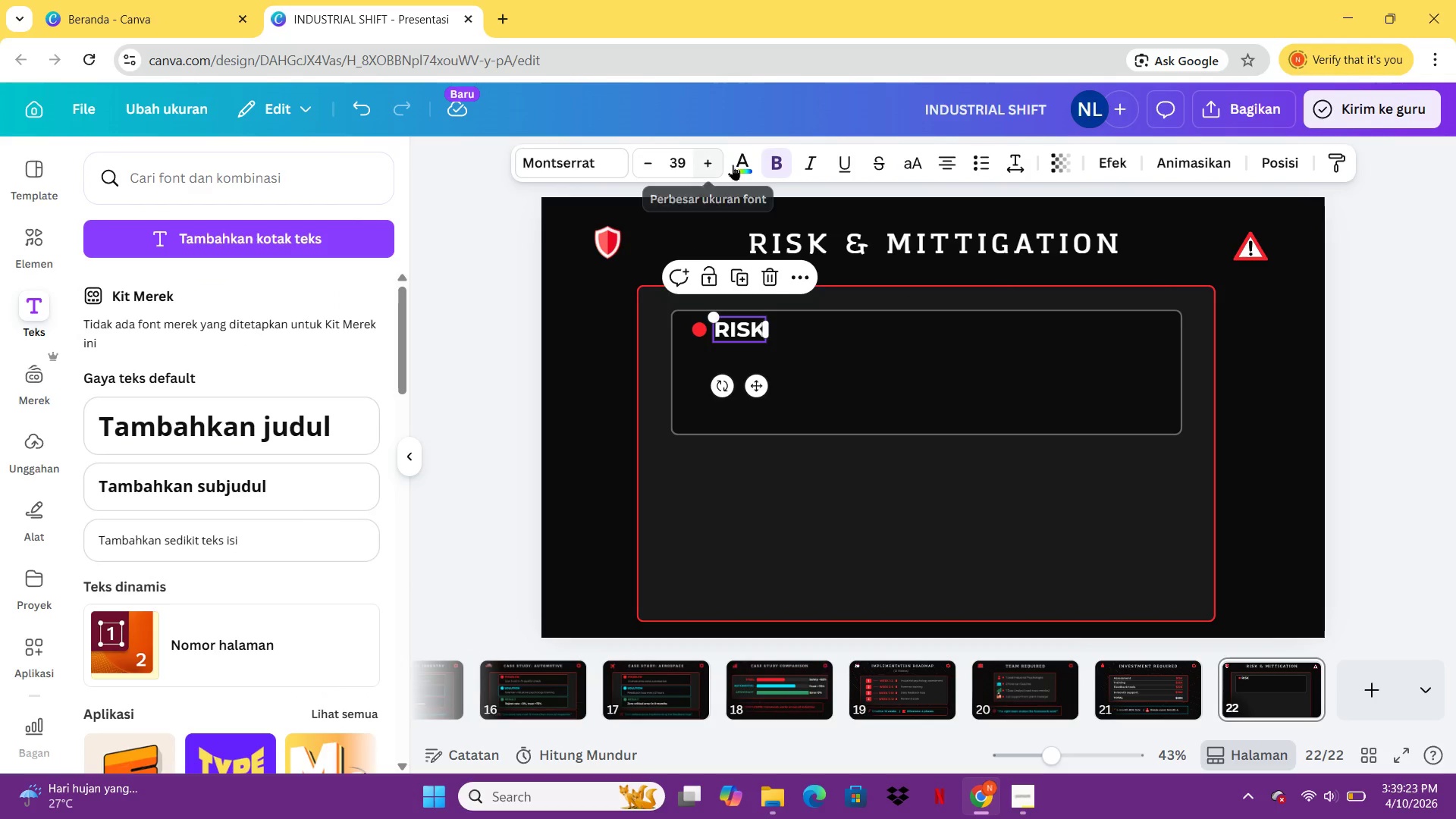 
left_click([739, 166])
 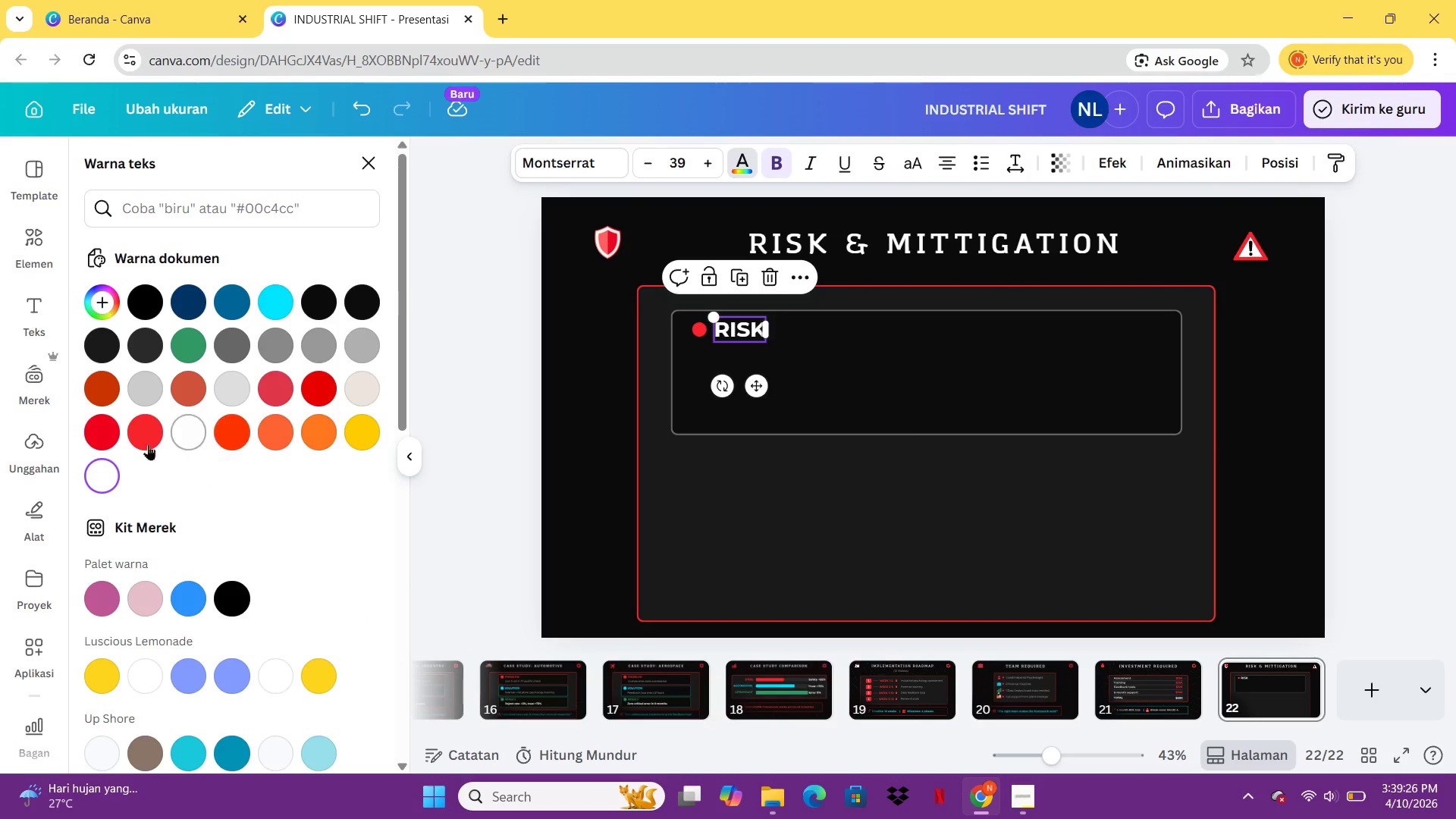 
left_click([146, 443])
 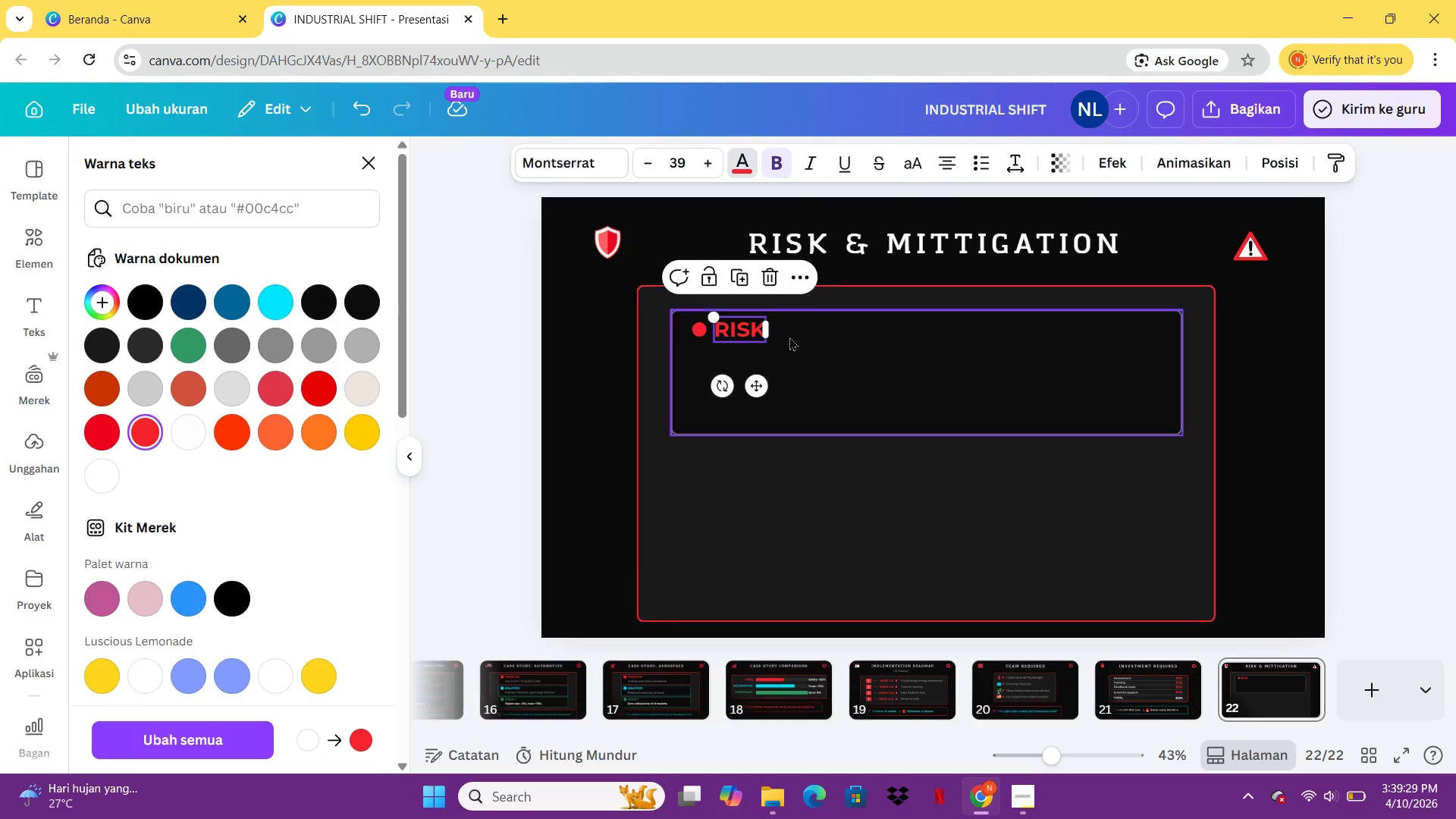 
left_click([786, 349])
 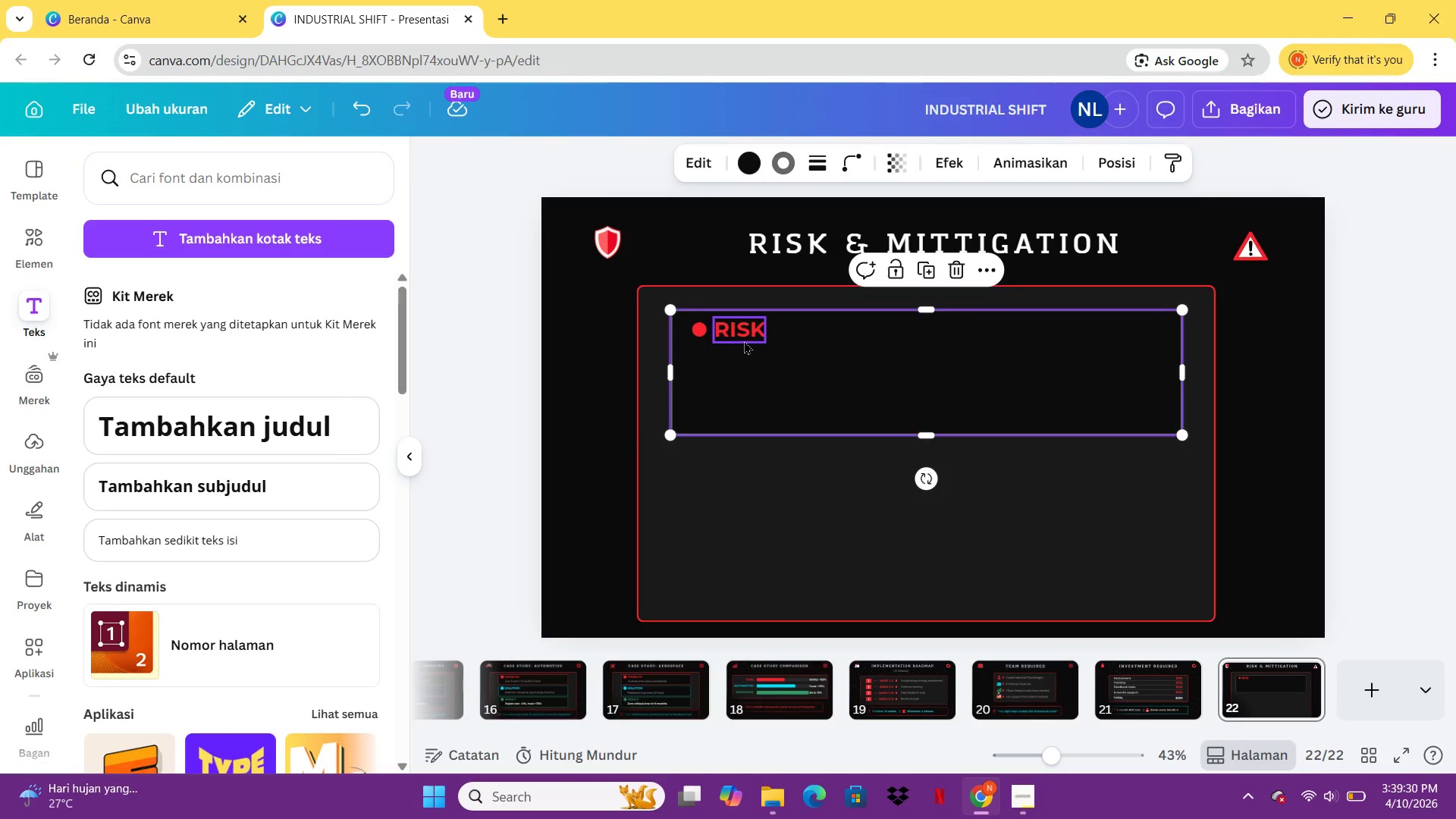 
left_click([744, 340])
 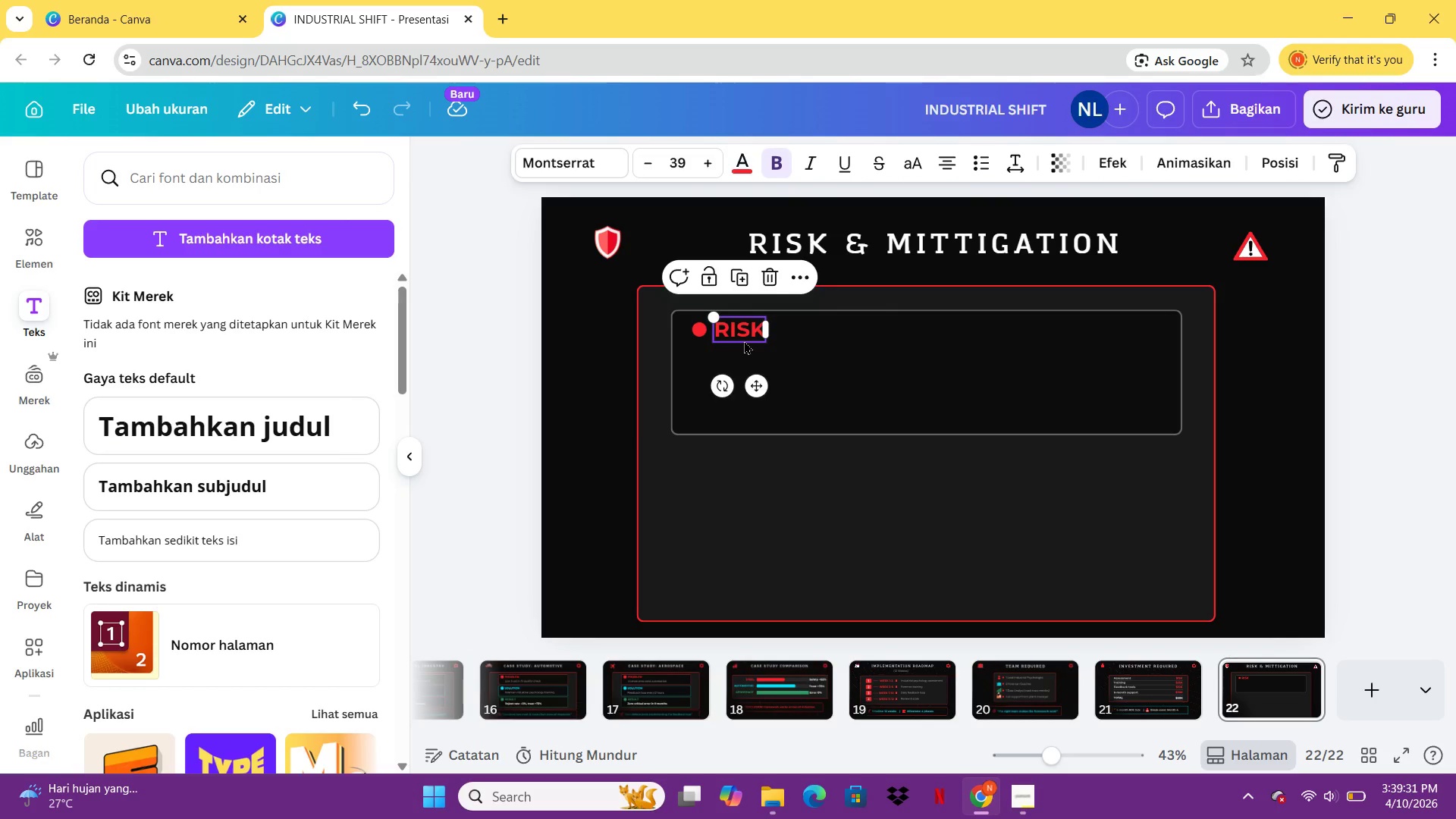 
key(Control+C)
 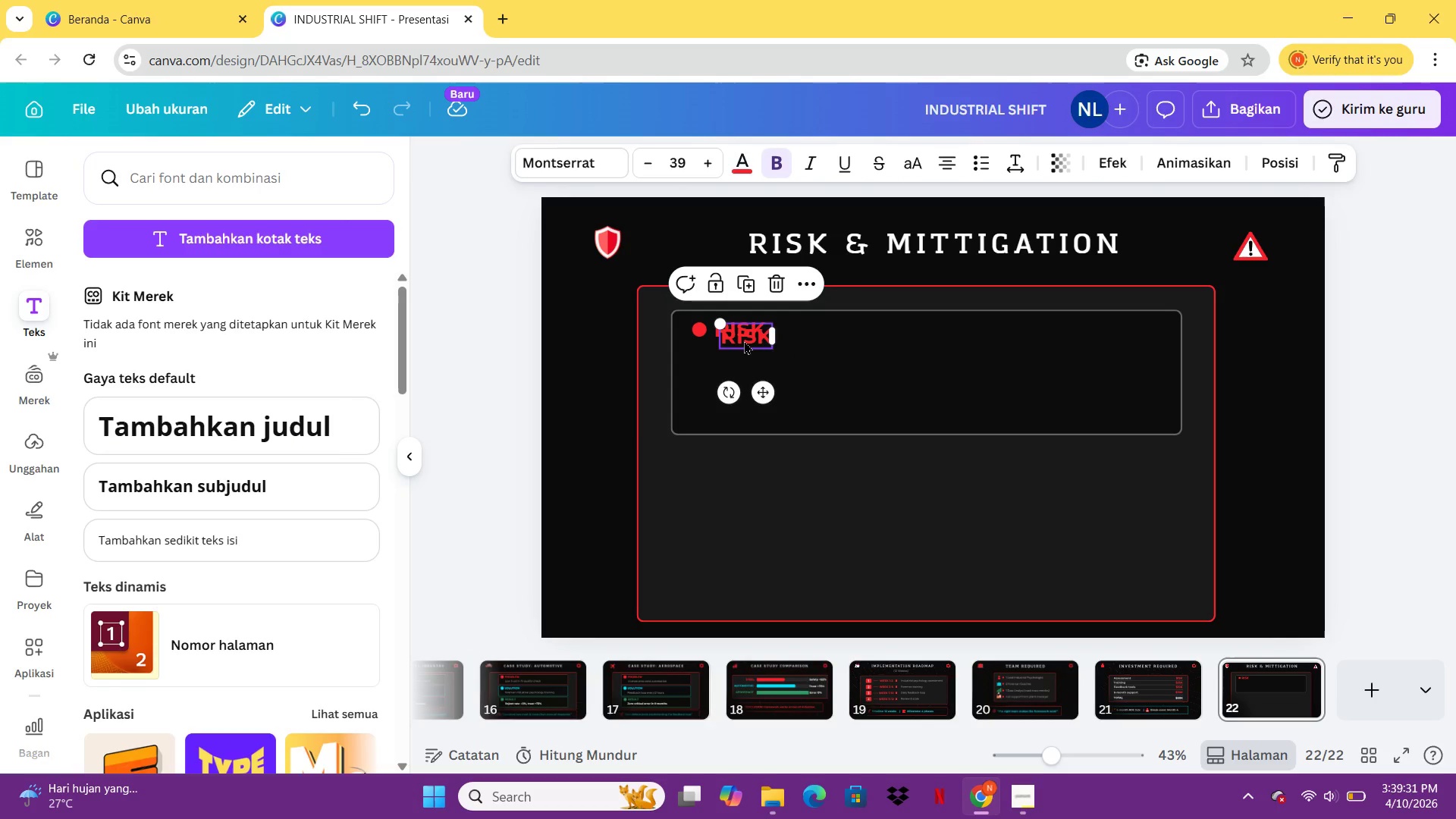 
key(Control+V)
 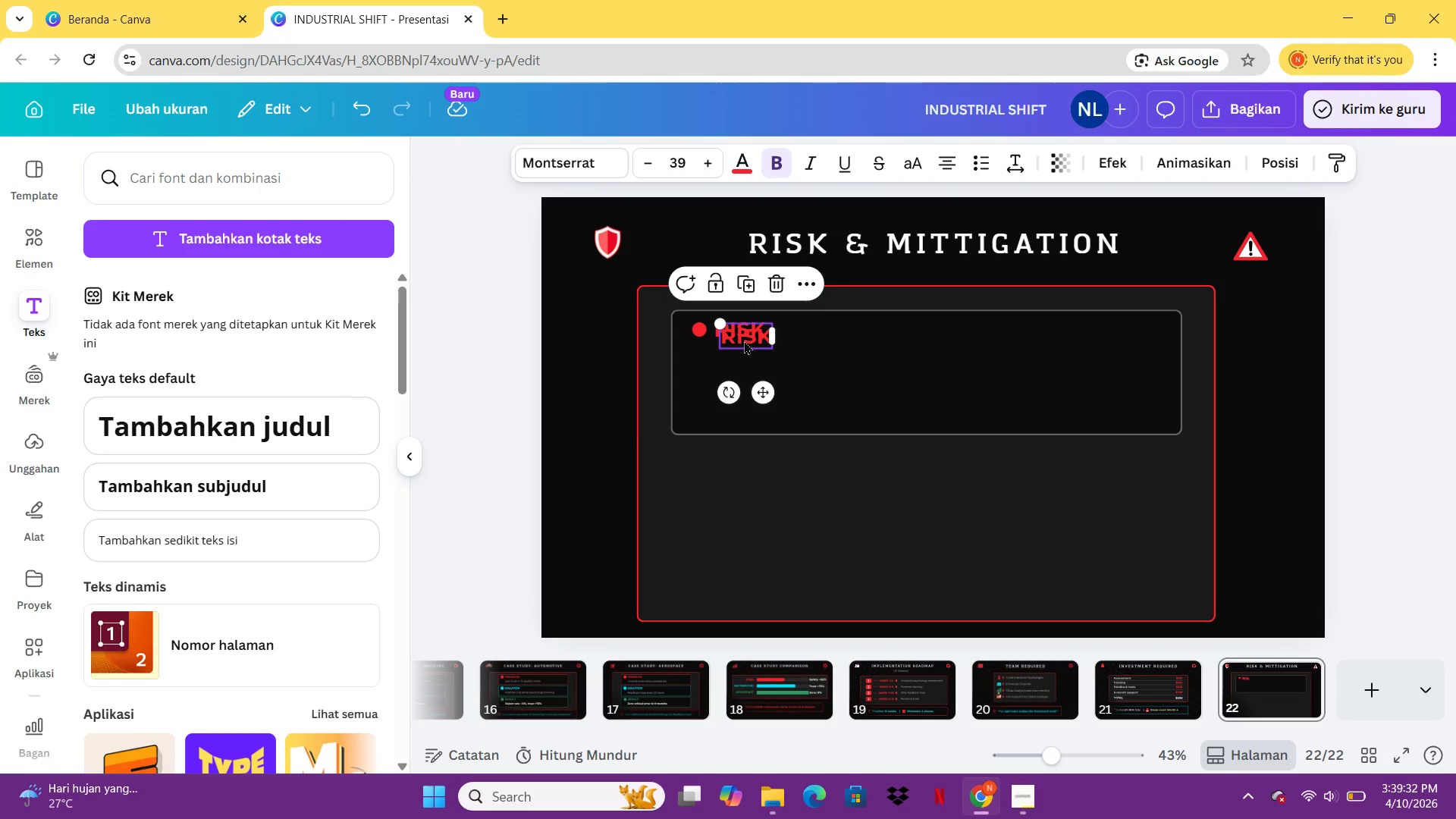 
left_click_drag(start_coordinate=[744, 340], to_coordinate=[740, 366])
 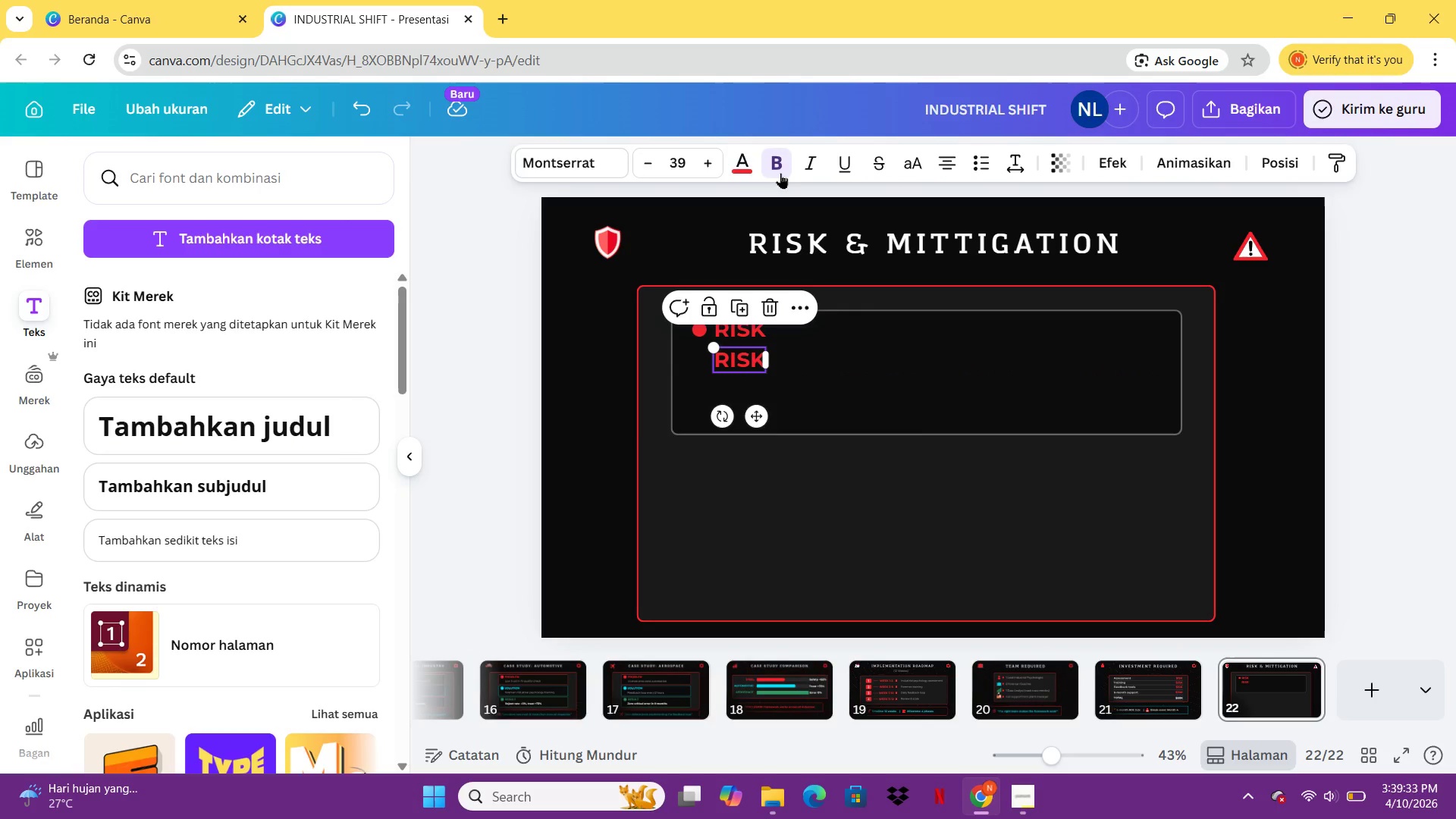 
left_click([778, 158])
 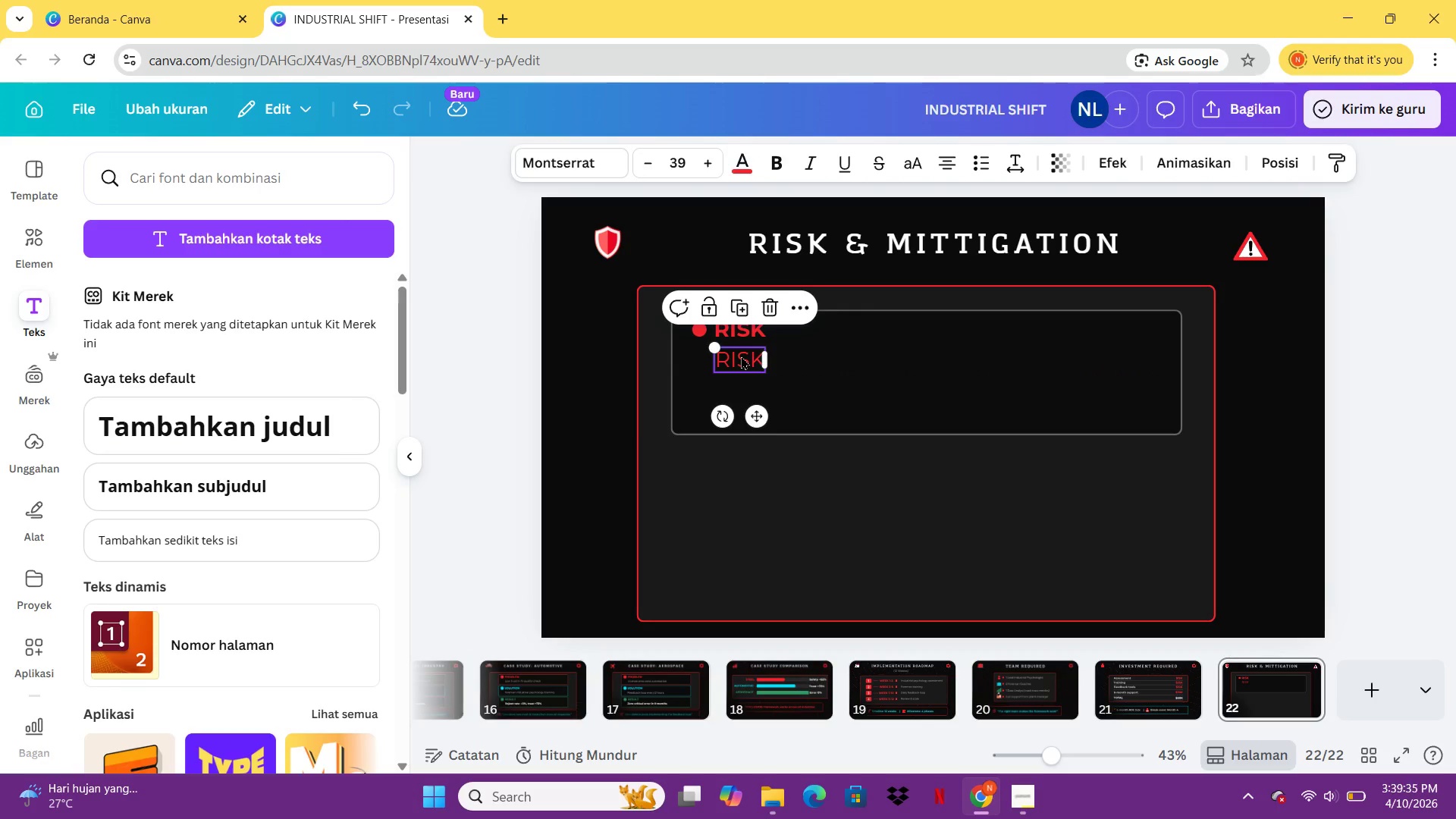 
double_click([741, 356])
 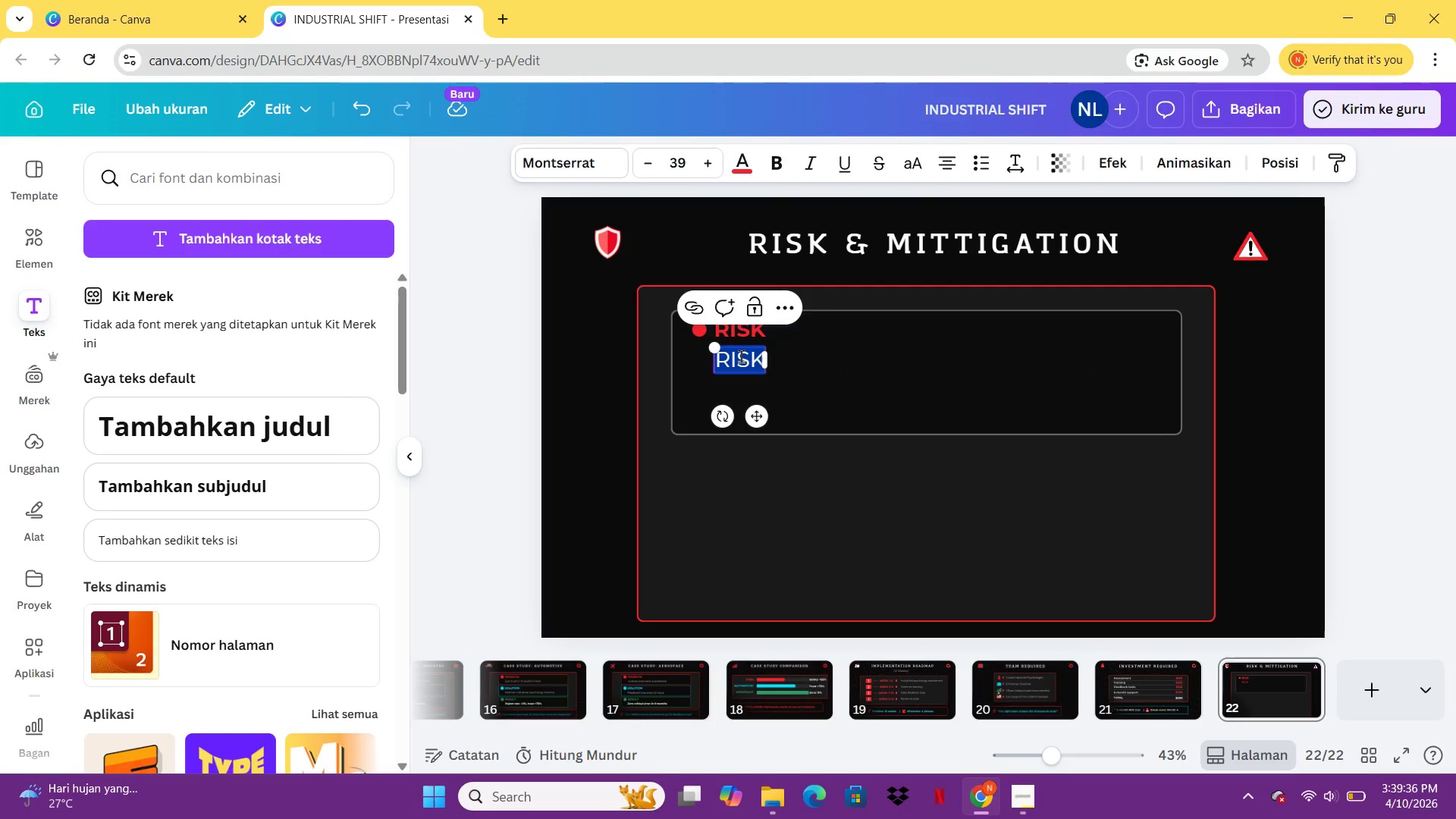 
type(iNI)
key(Backspace)
key(Backspace)
key(Backspace)
type(i)
key(Backspace)
type(Initial wok)
key(Backspace)
type(rker resistance to auo)
key(Backspace)
type(tomation)
 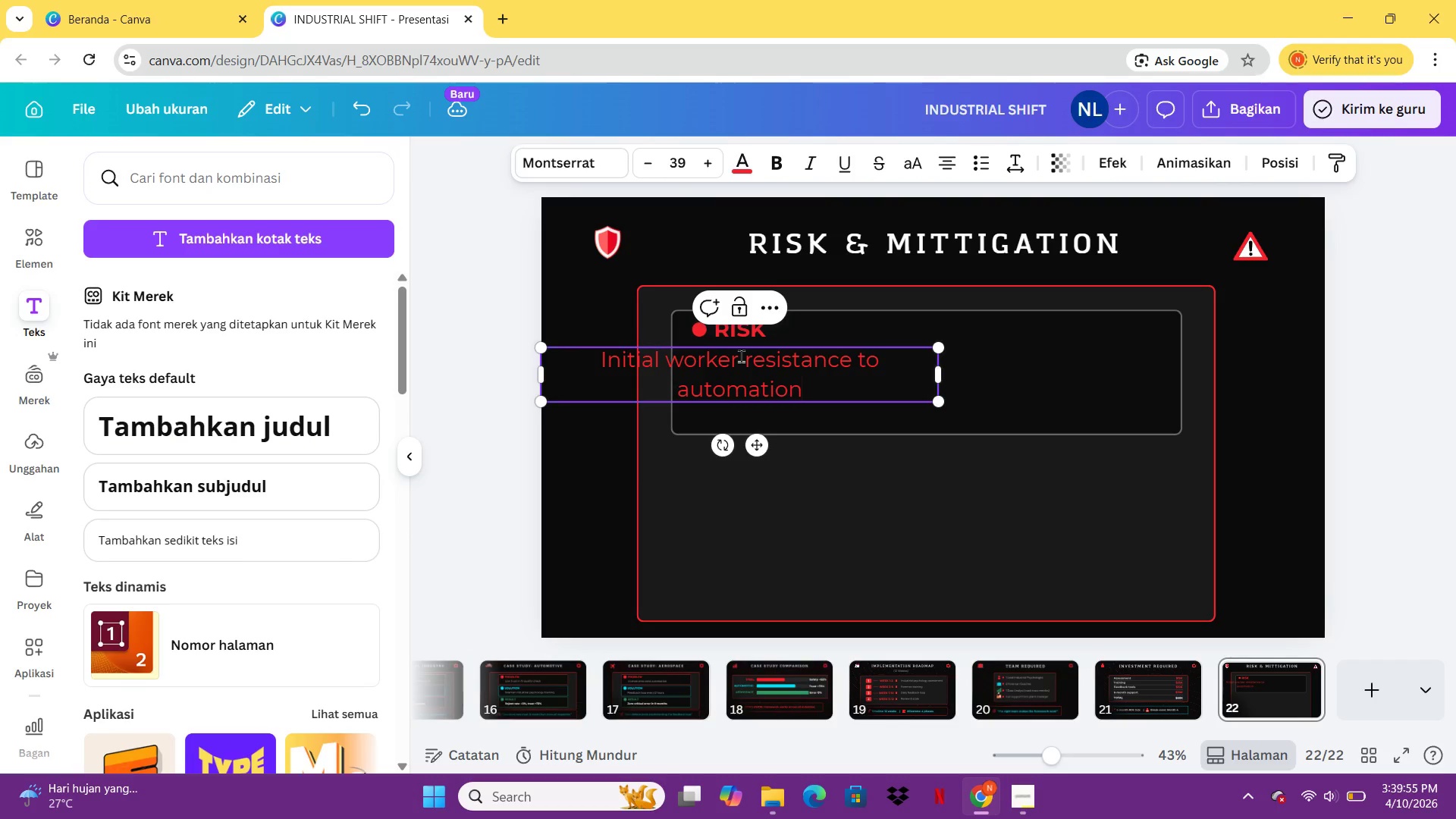 
left_click_drag(start_coordinate=[939, 375], to_coordinate=[1055, 384])
 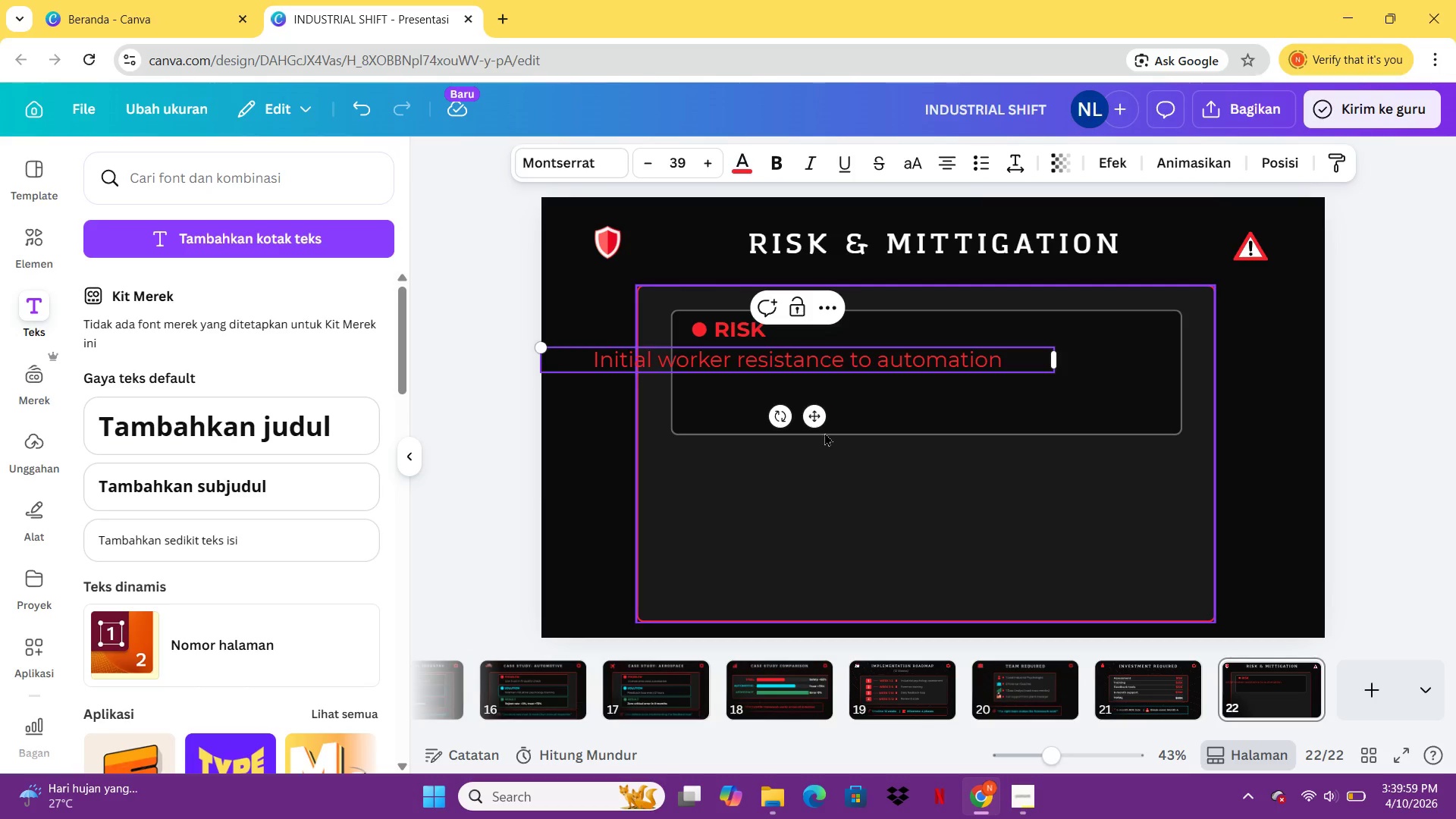 
left_click_drag(start_coordinate=[814, 420], to_coordinate=[931, 413])
 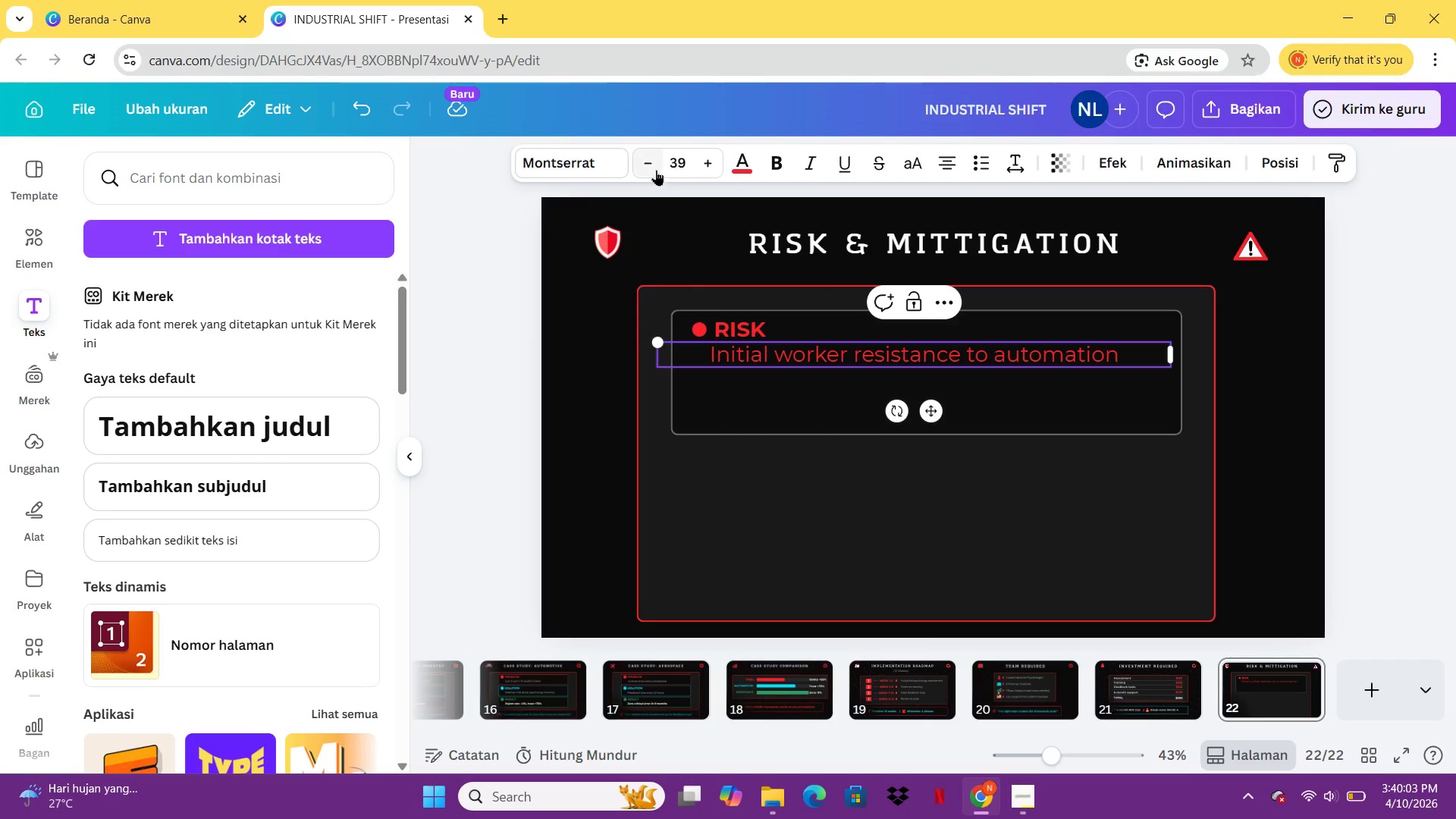 
double_click([654, 170])
 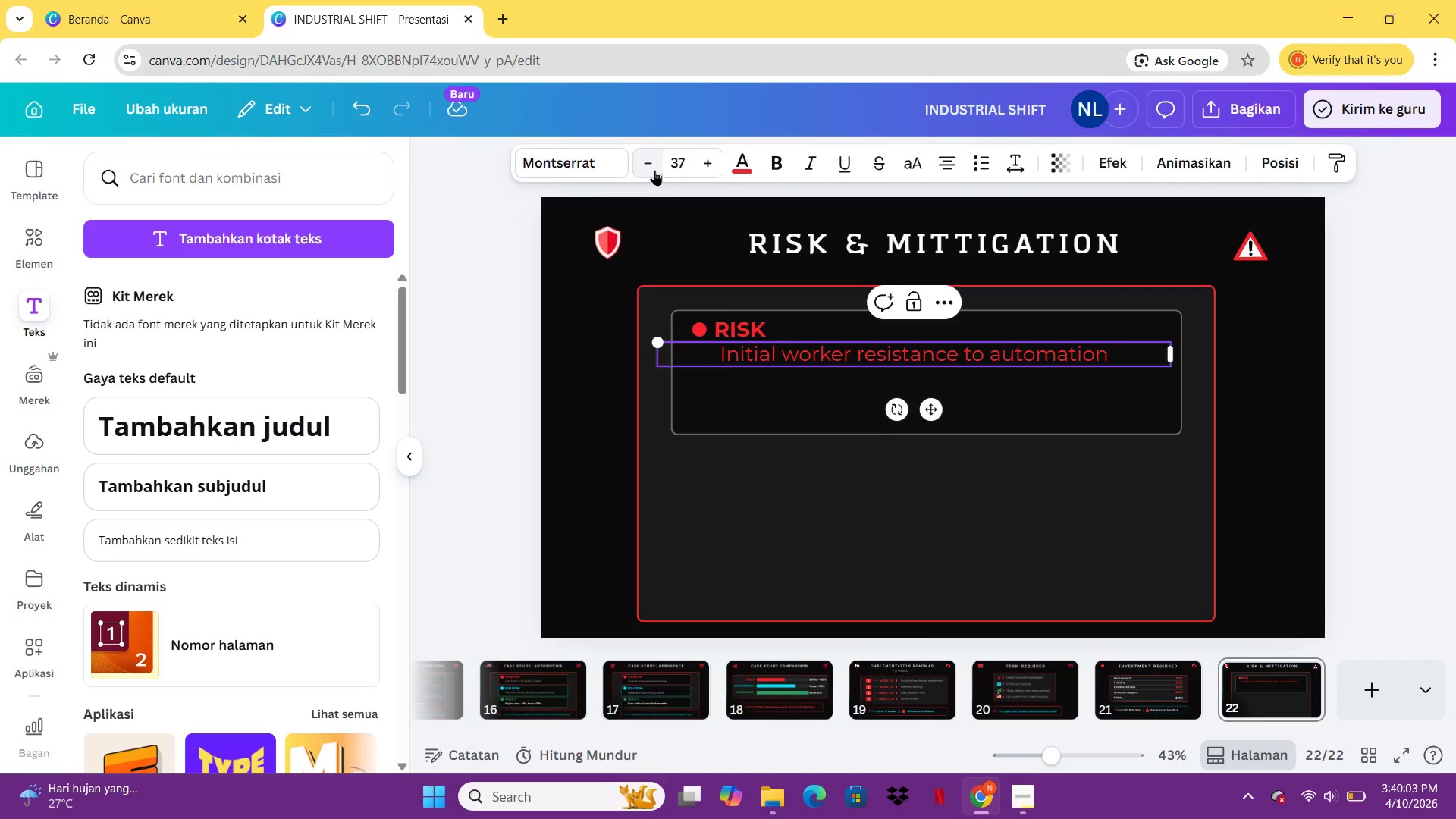 
triple_click([654, 170])
 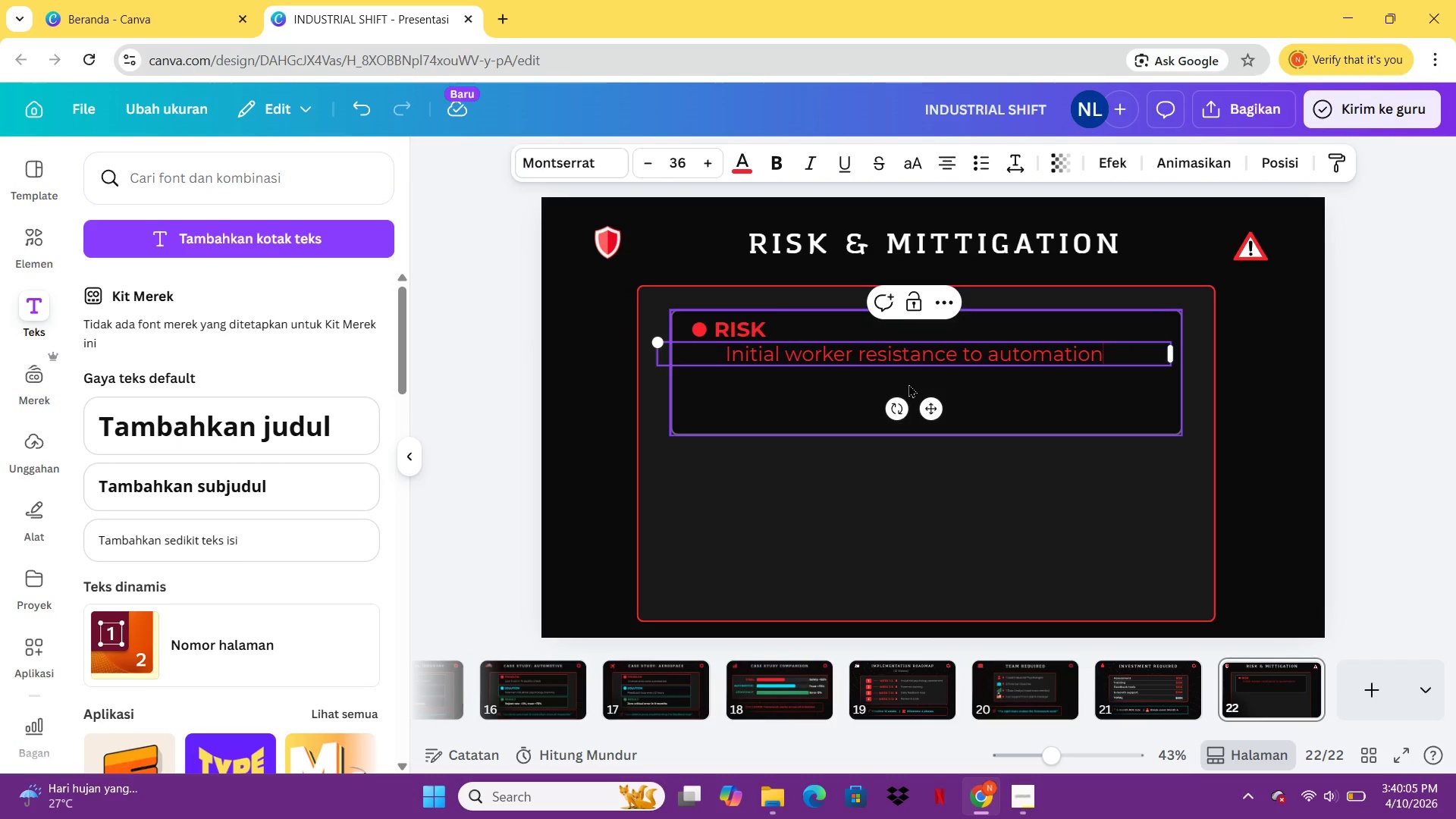 
key(Control+A)
 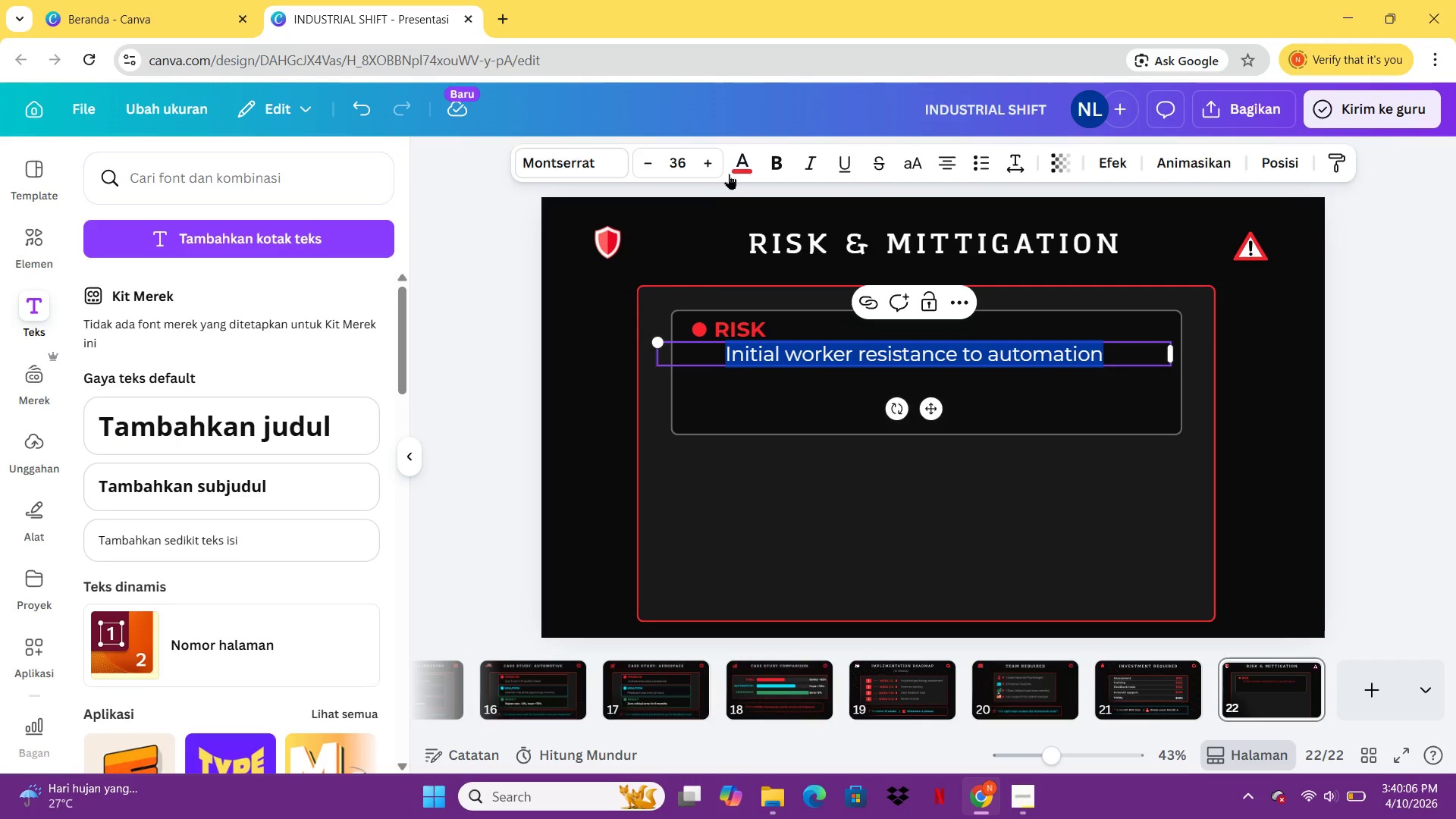 
left_click([727, 171])
 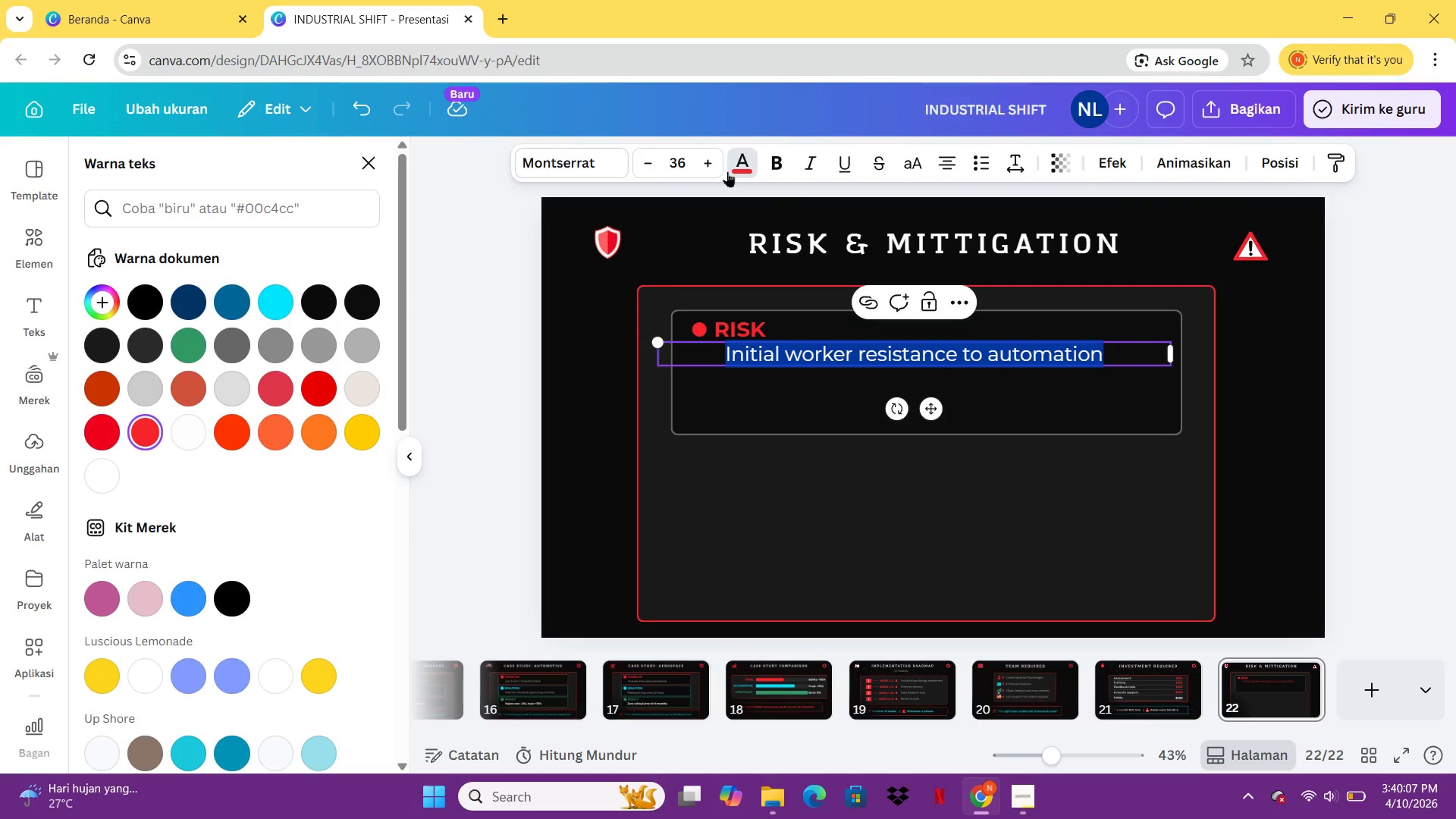 
left_click_drag(start_coordinate=[727, 171], to_coordinate=[258, 347])
 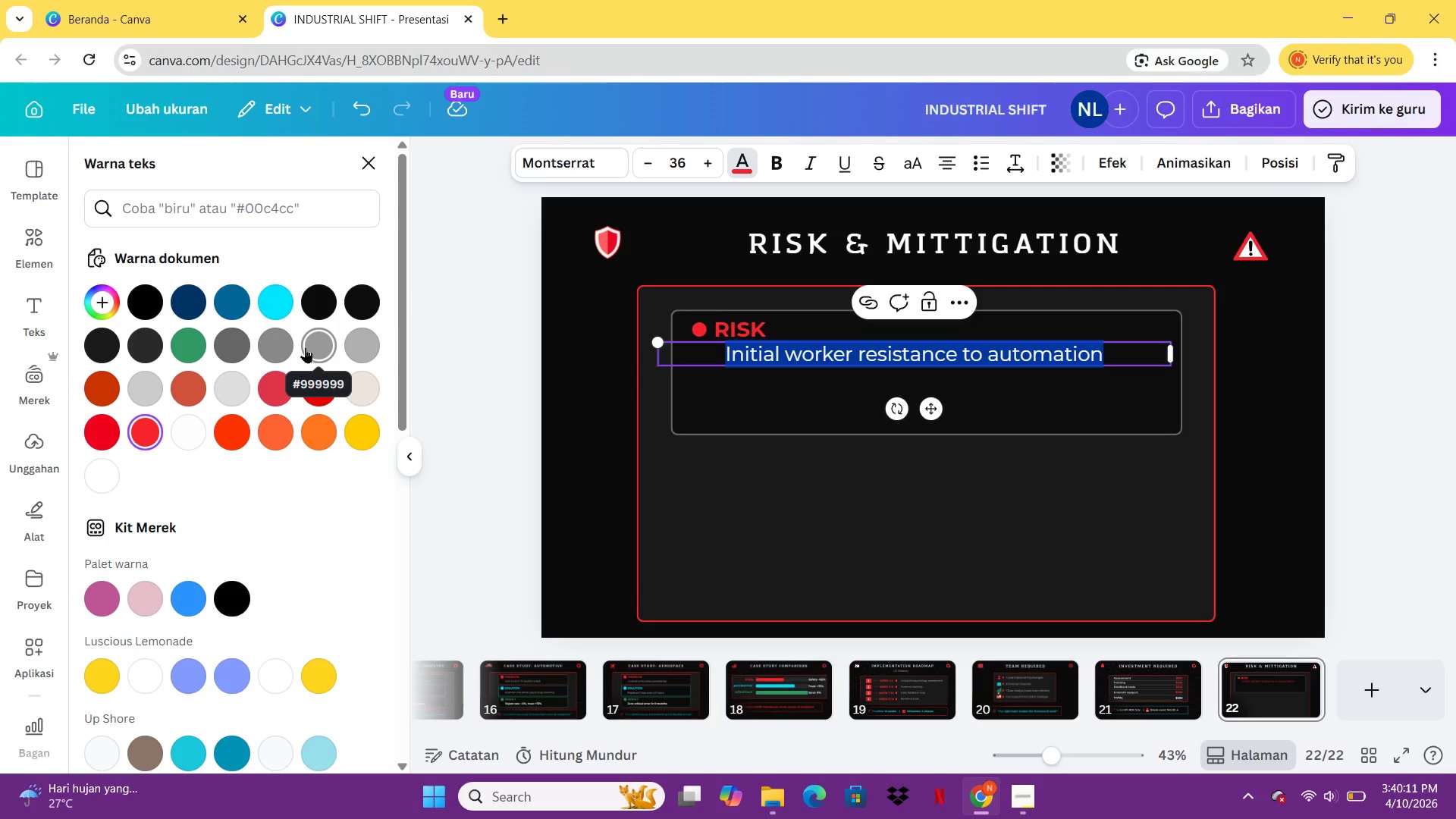 
left_click([304, 347])
 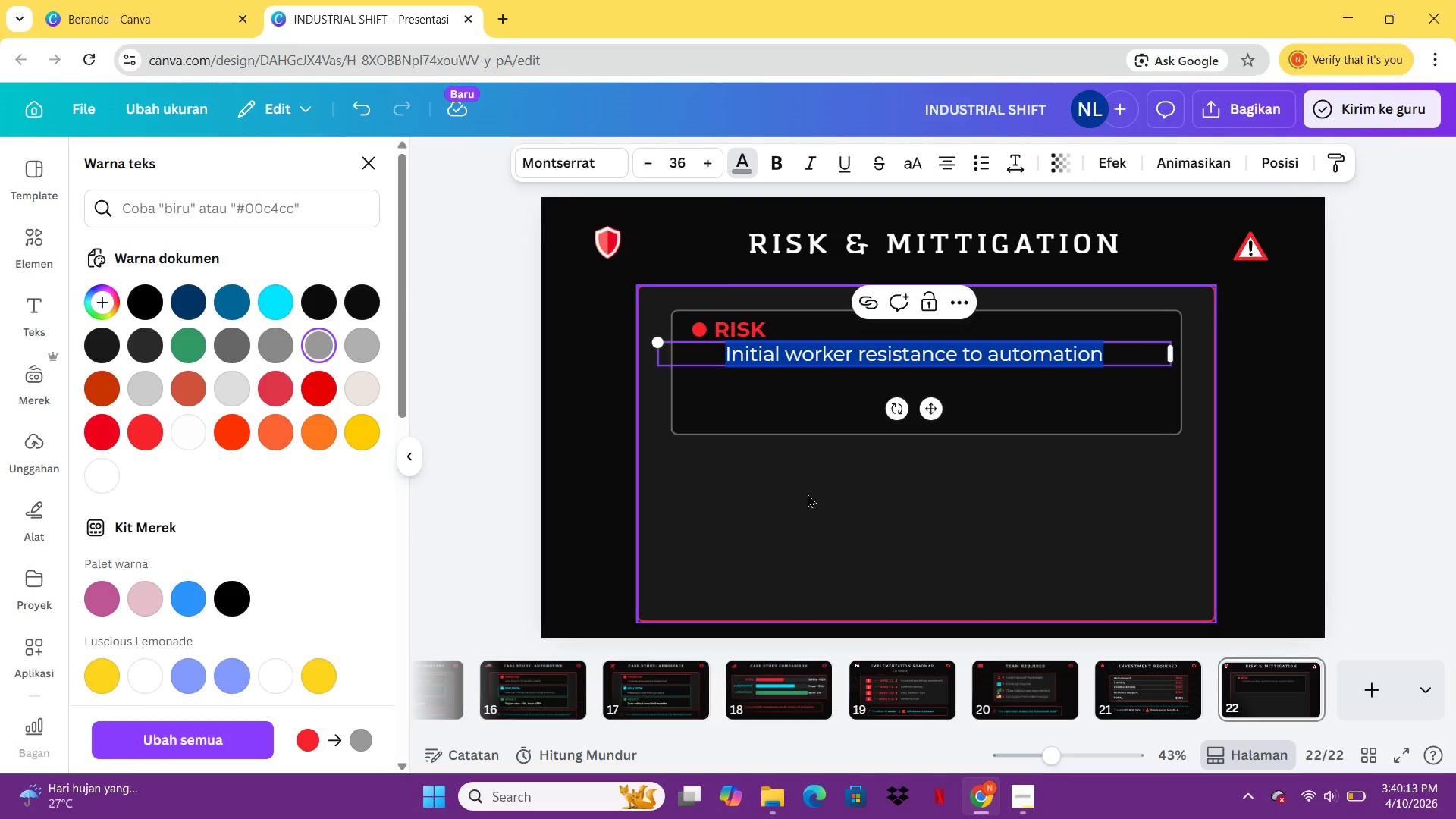 
left_click([808, 494])
 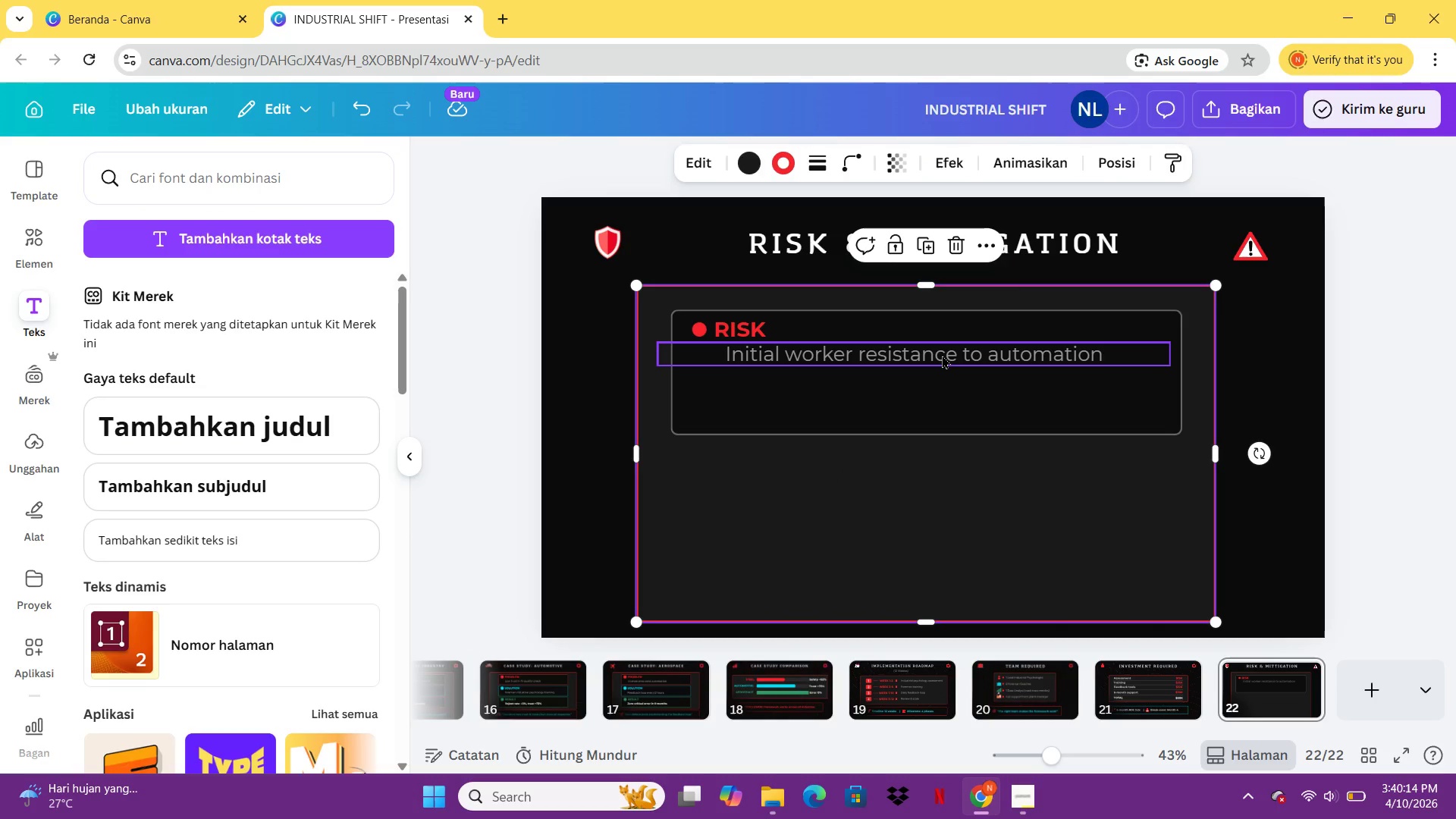 
left_click([942, 355])
 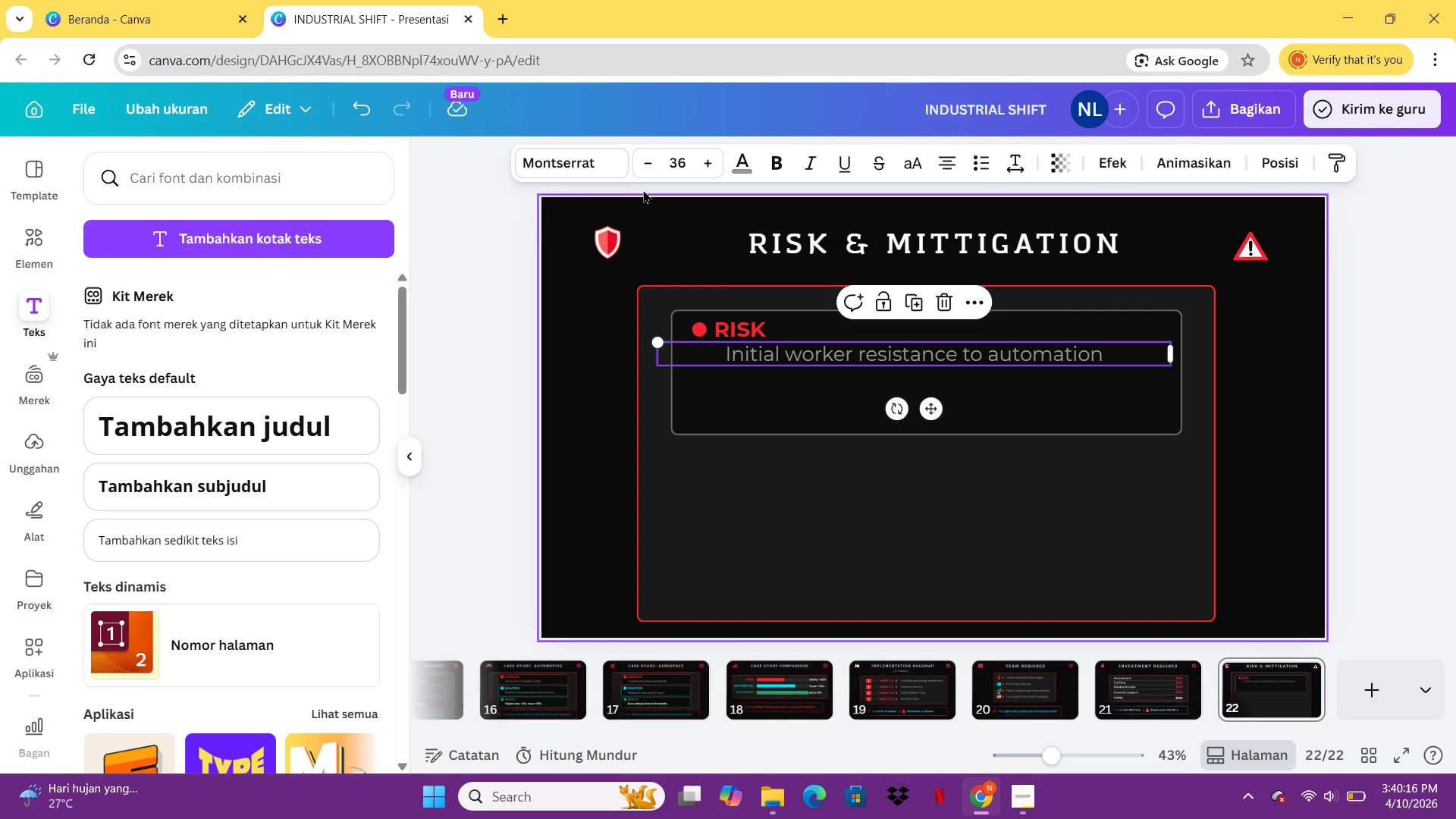 
left_click([735, 164])
 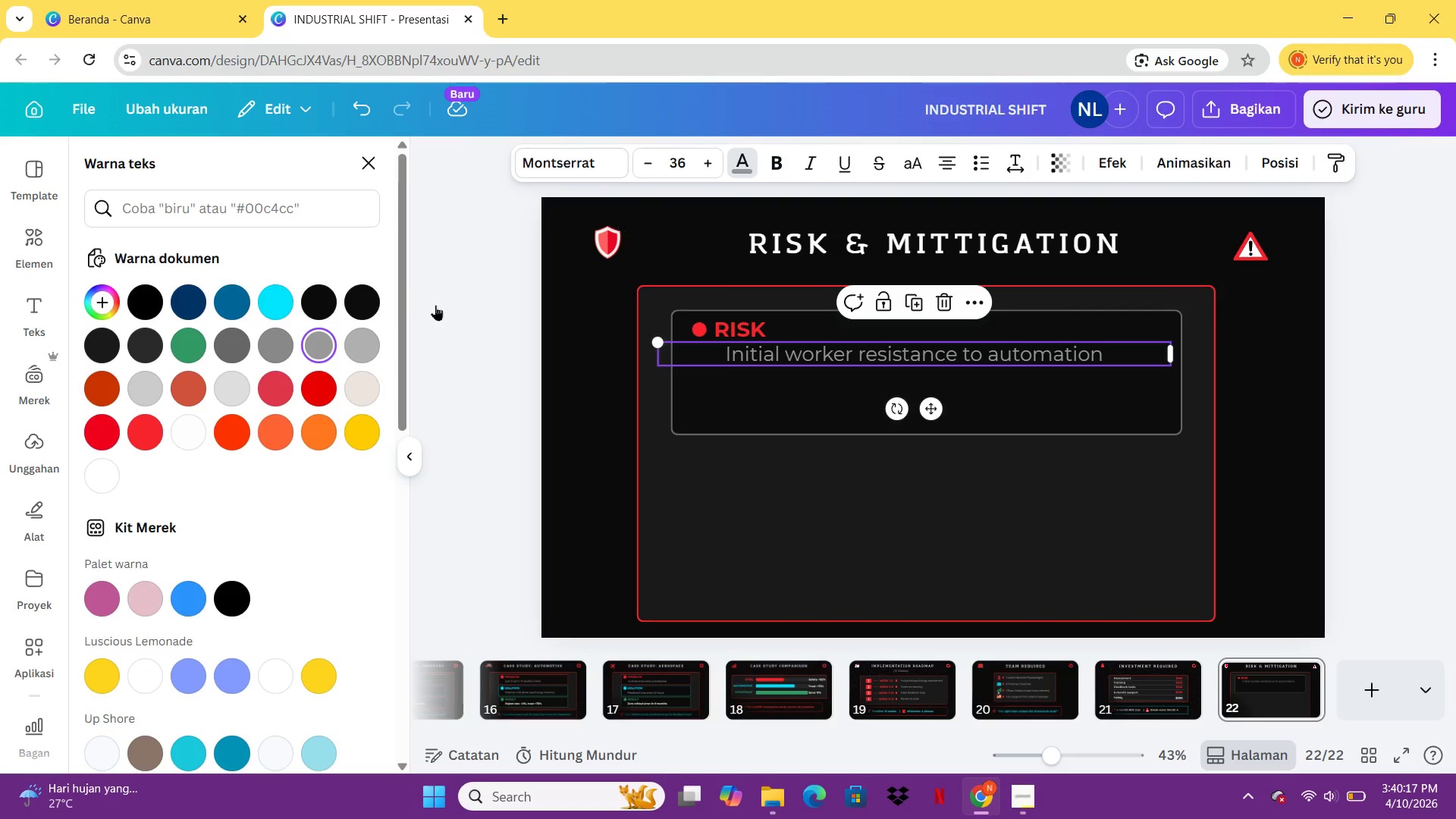 
mouse_move([344, 347])
 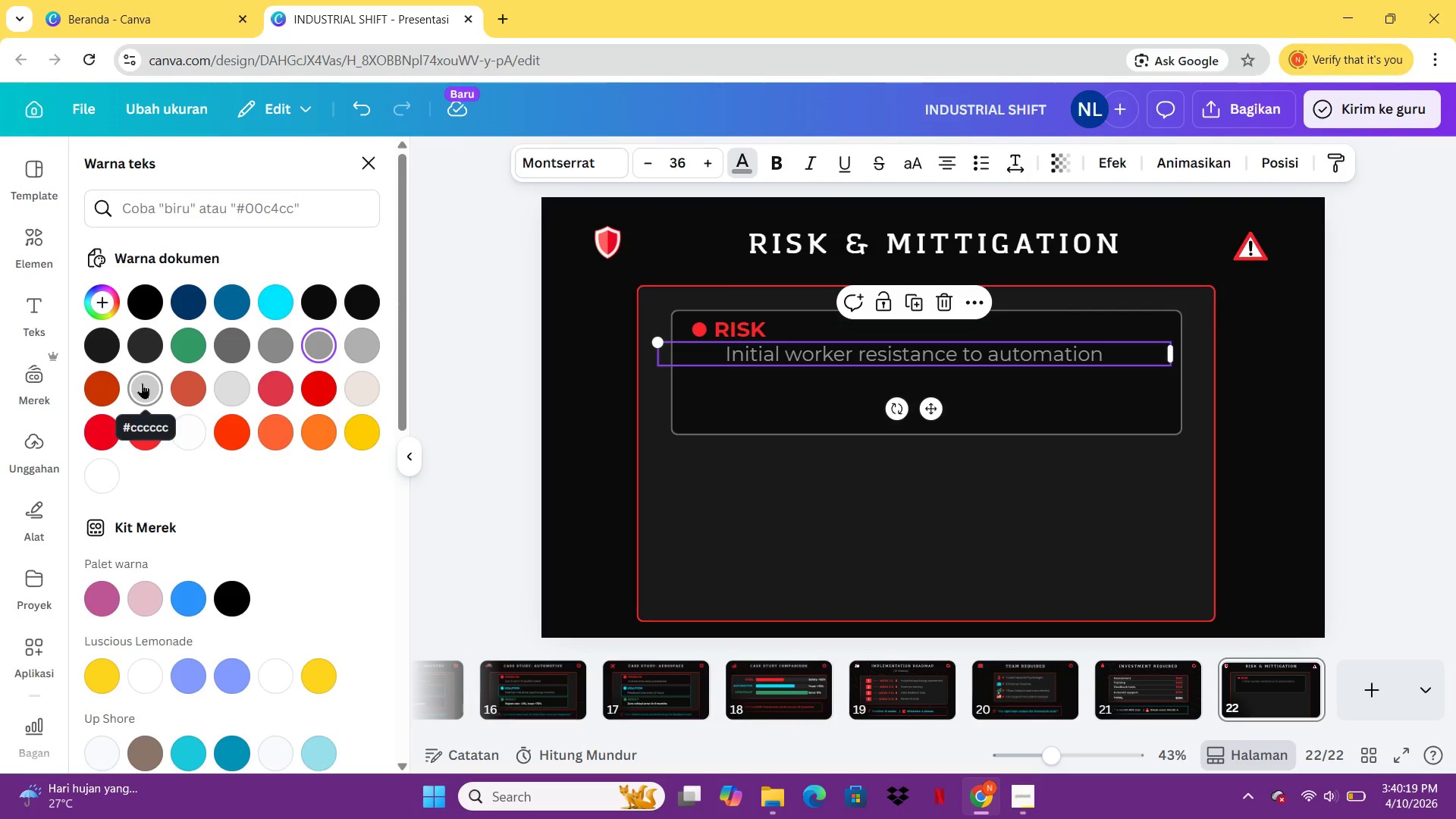 
left_click([142, 383])
 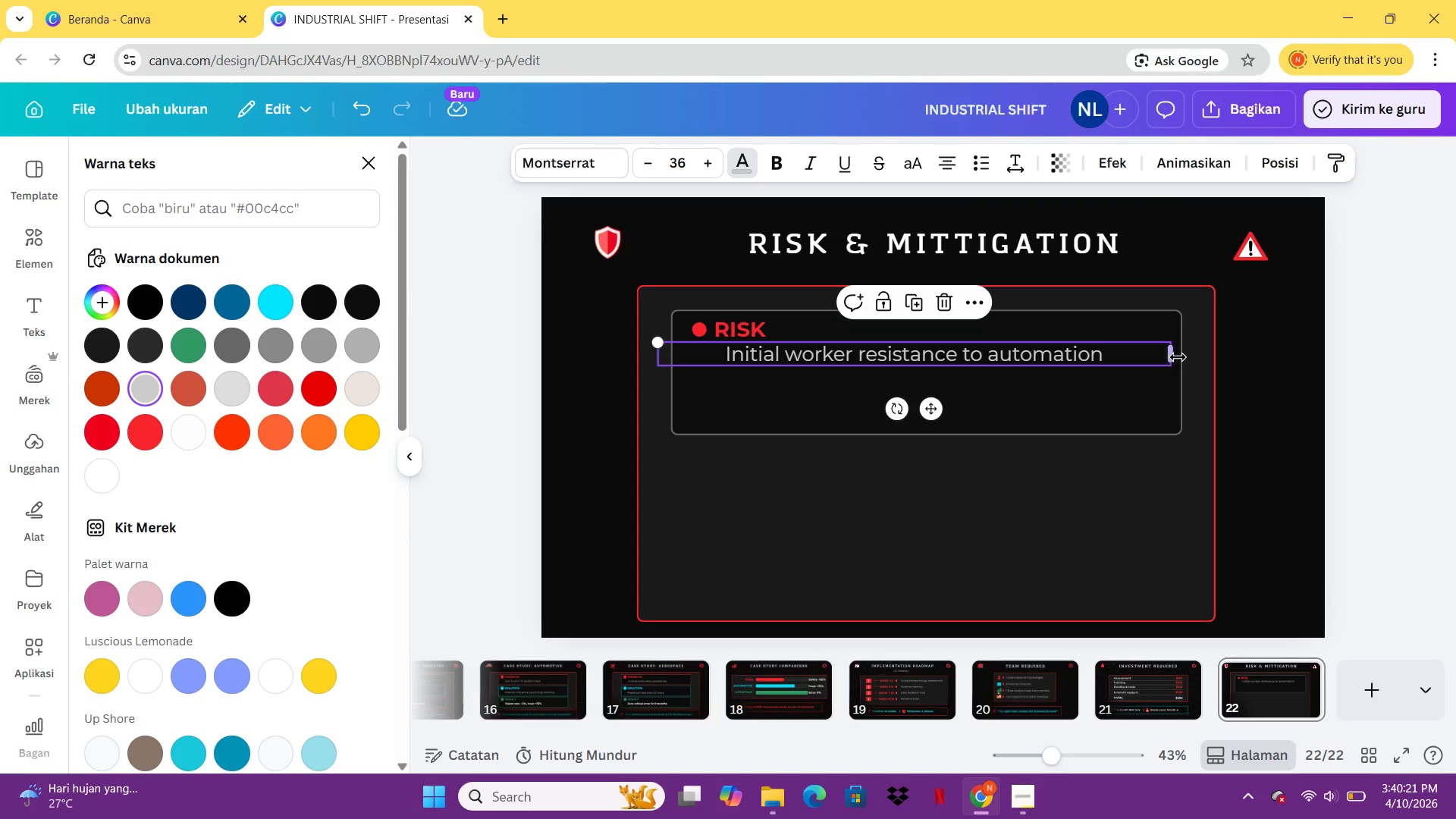 
left_click_drag(start_coordinate=[1180, 357], to_coordinate=[1069, 372])
 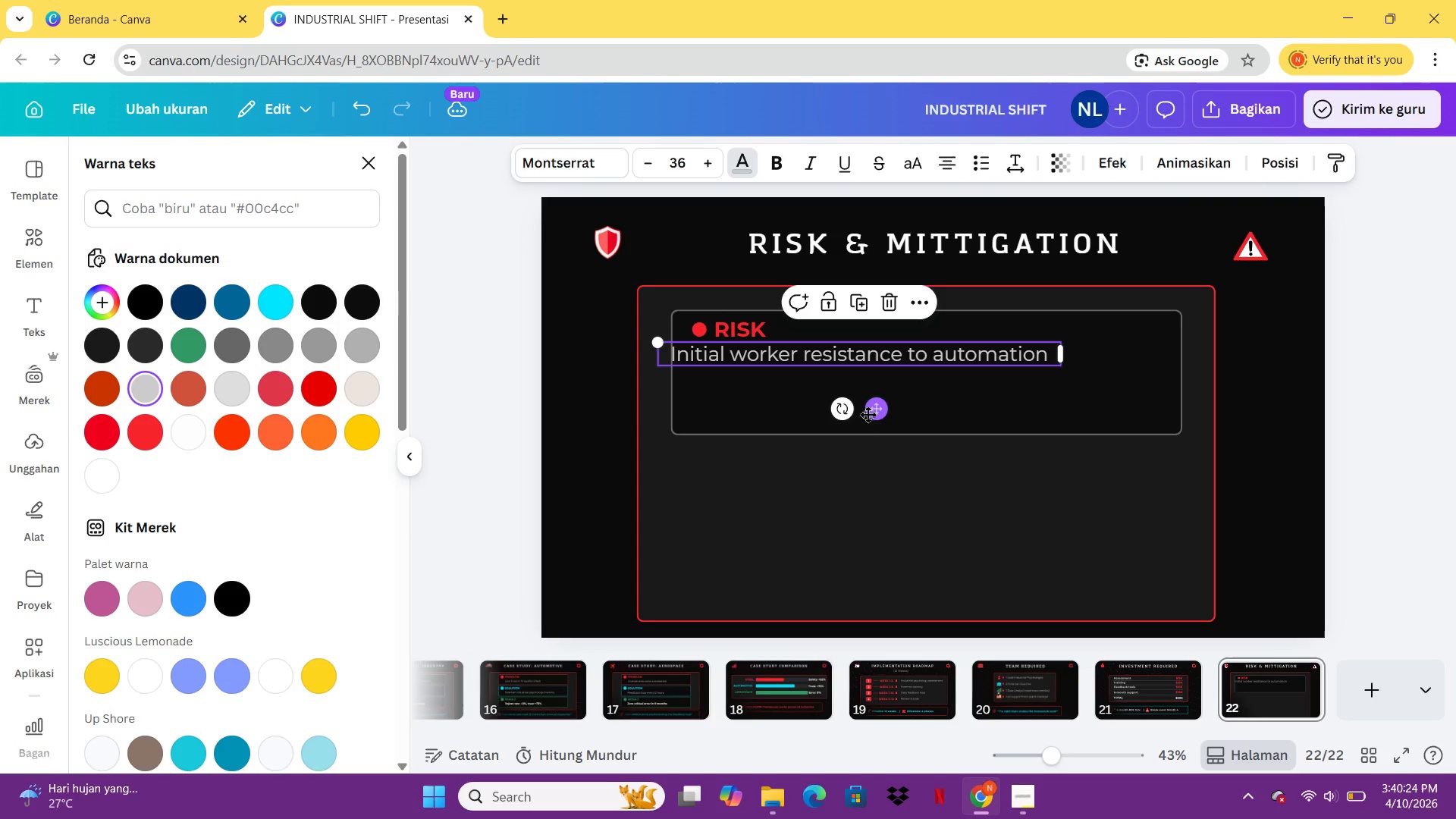 
left_click([864, 422])
 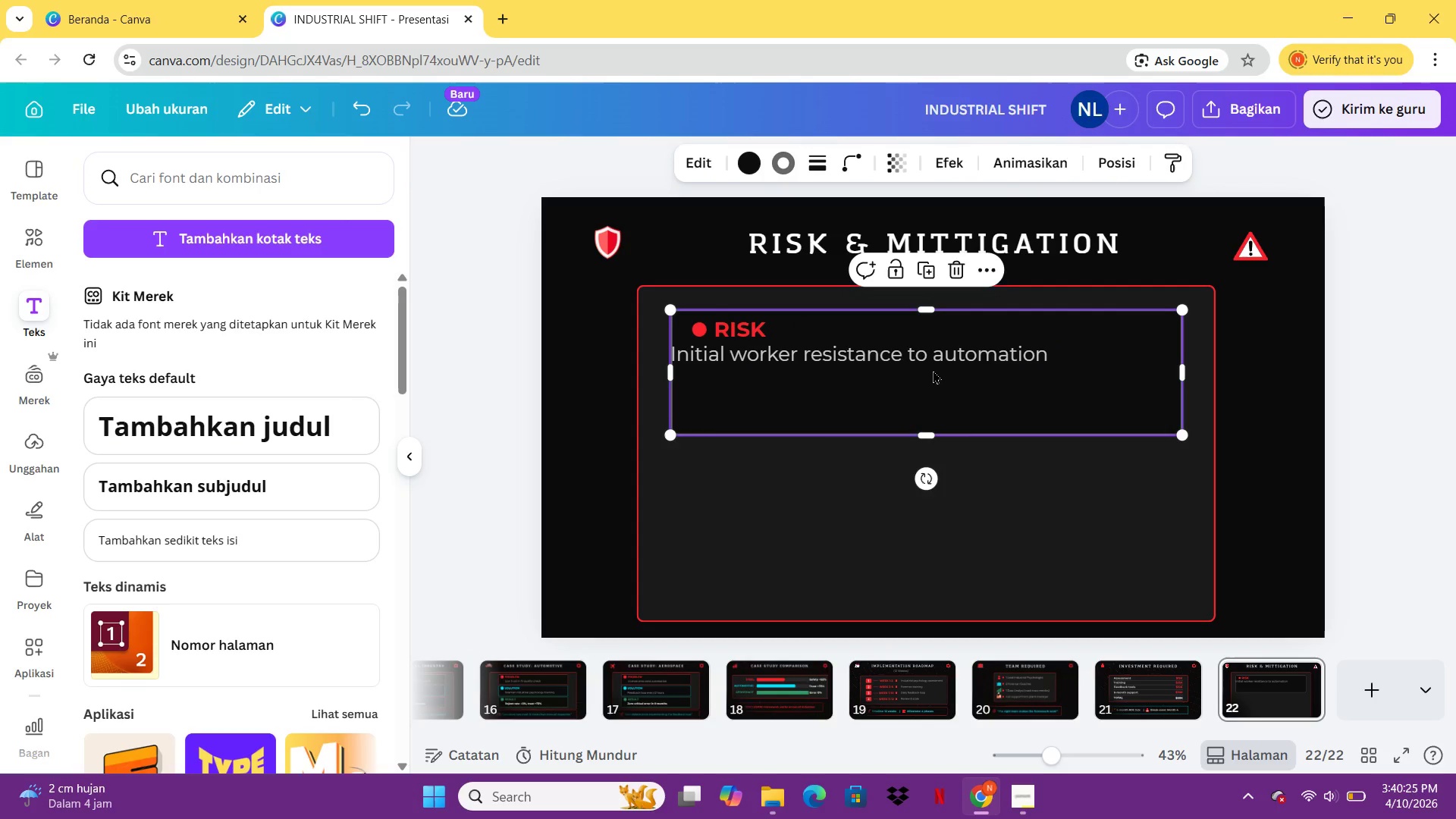 
left_click([933, 370])
 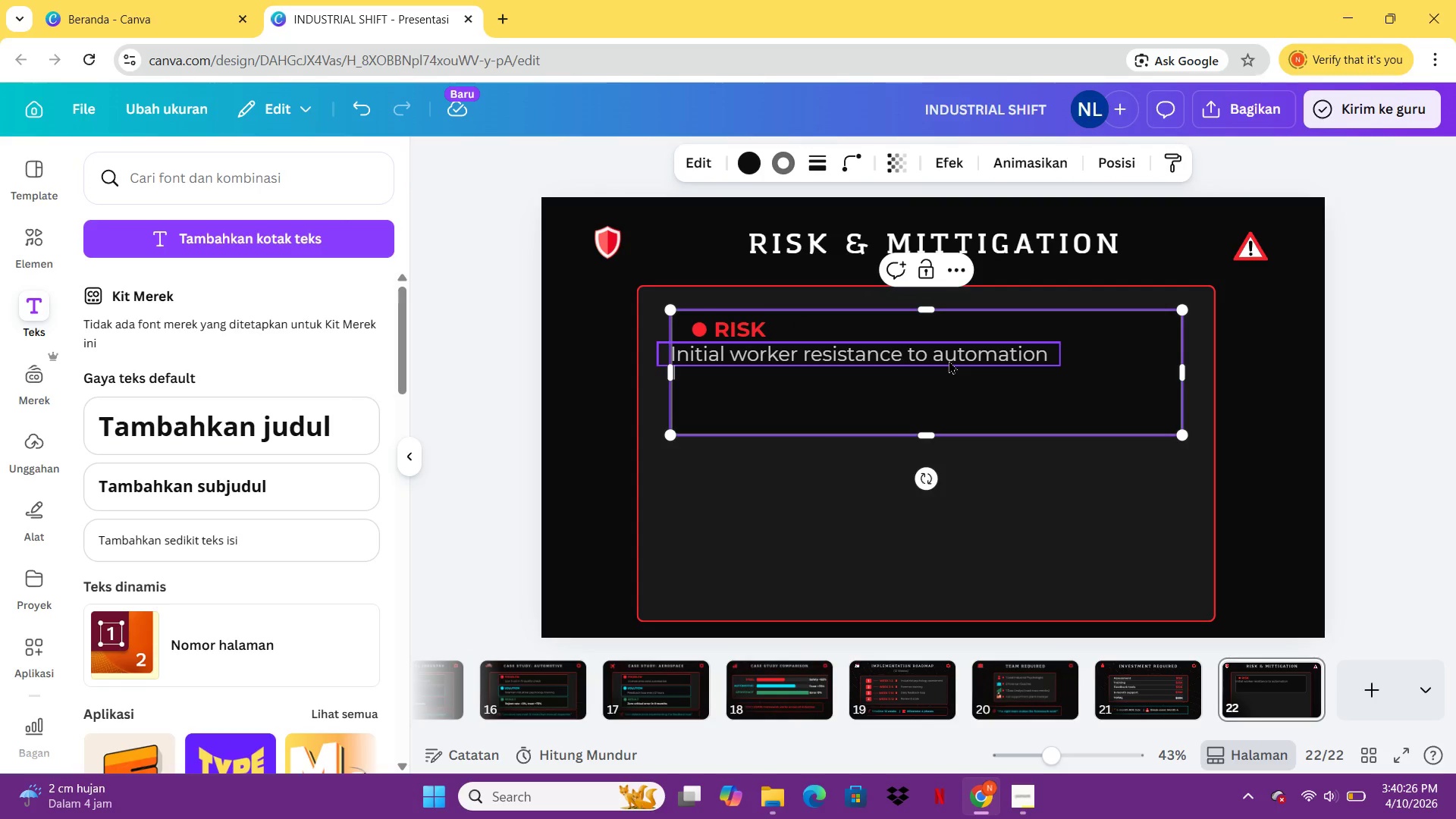 
left_click([949, 360])
 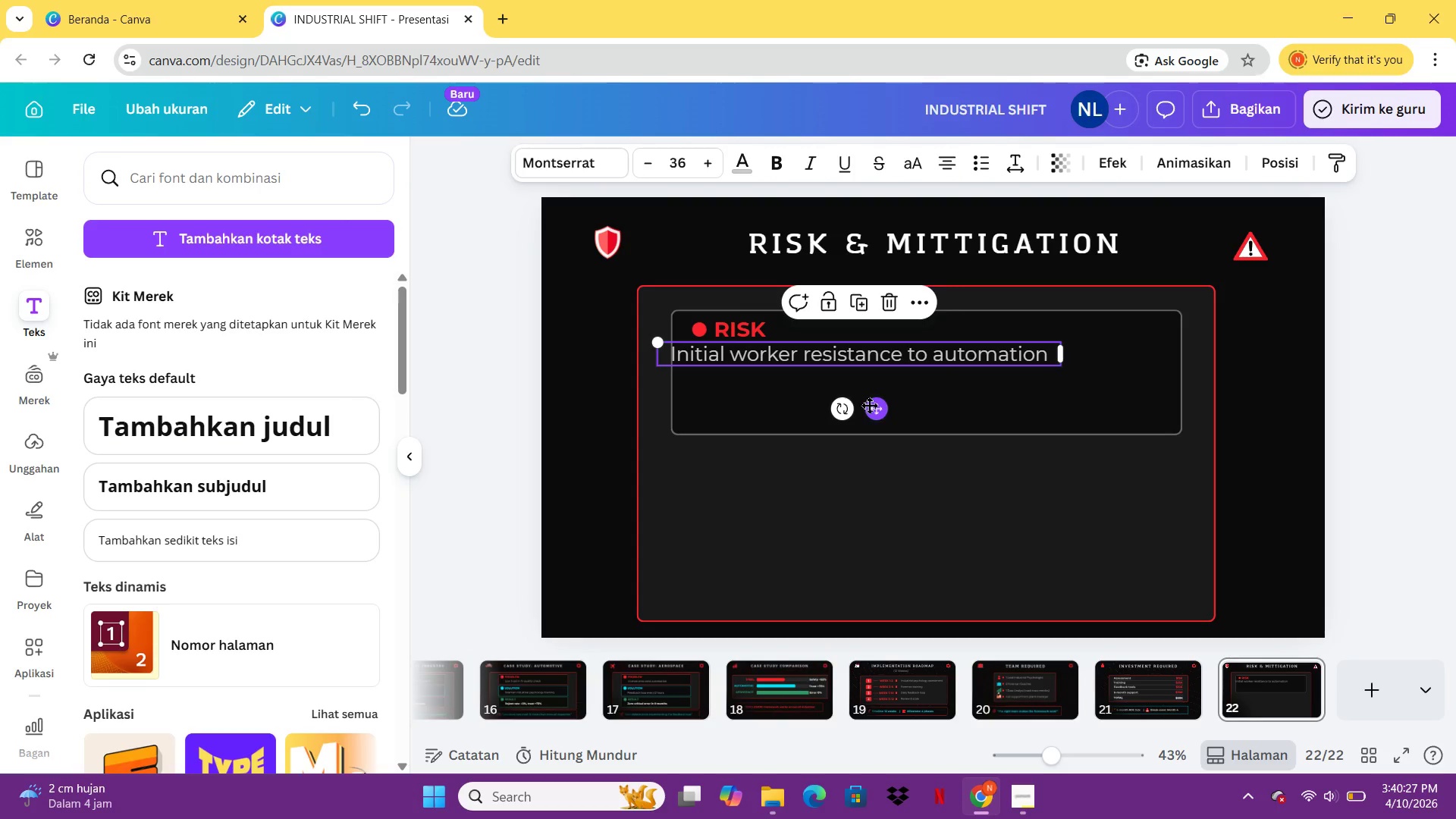 
left_click_drag(start_coordinate=[869, 405], to_coordinate=[909, 407])
 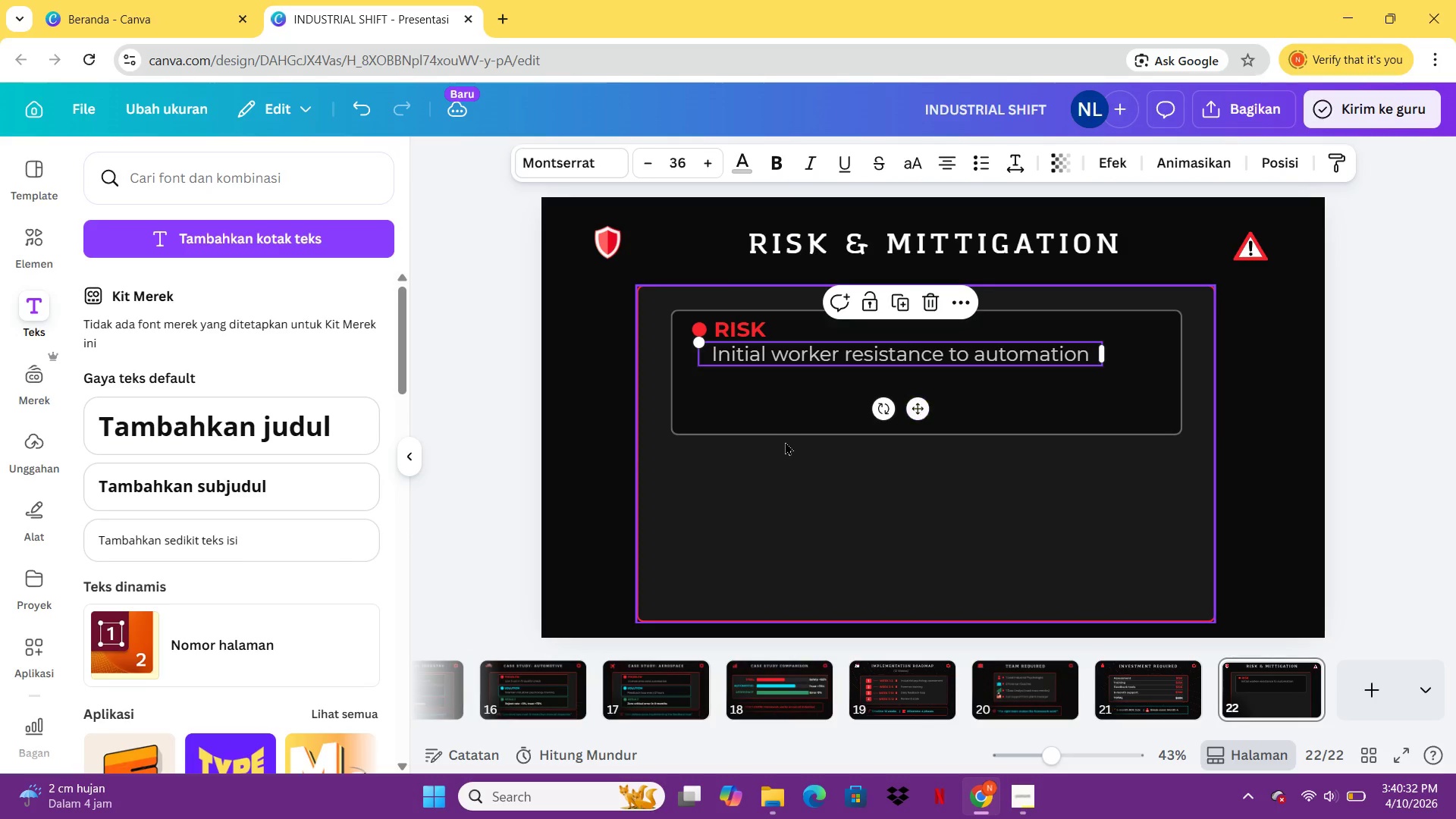 
left_click([785, 441])
 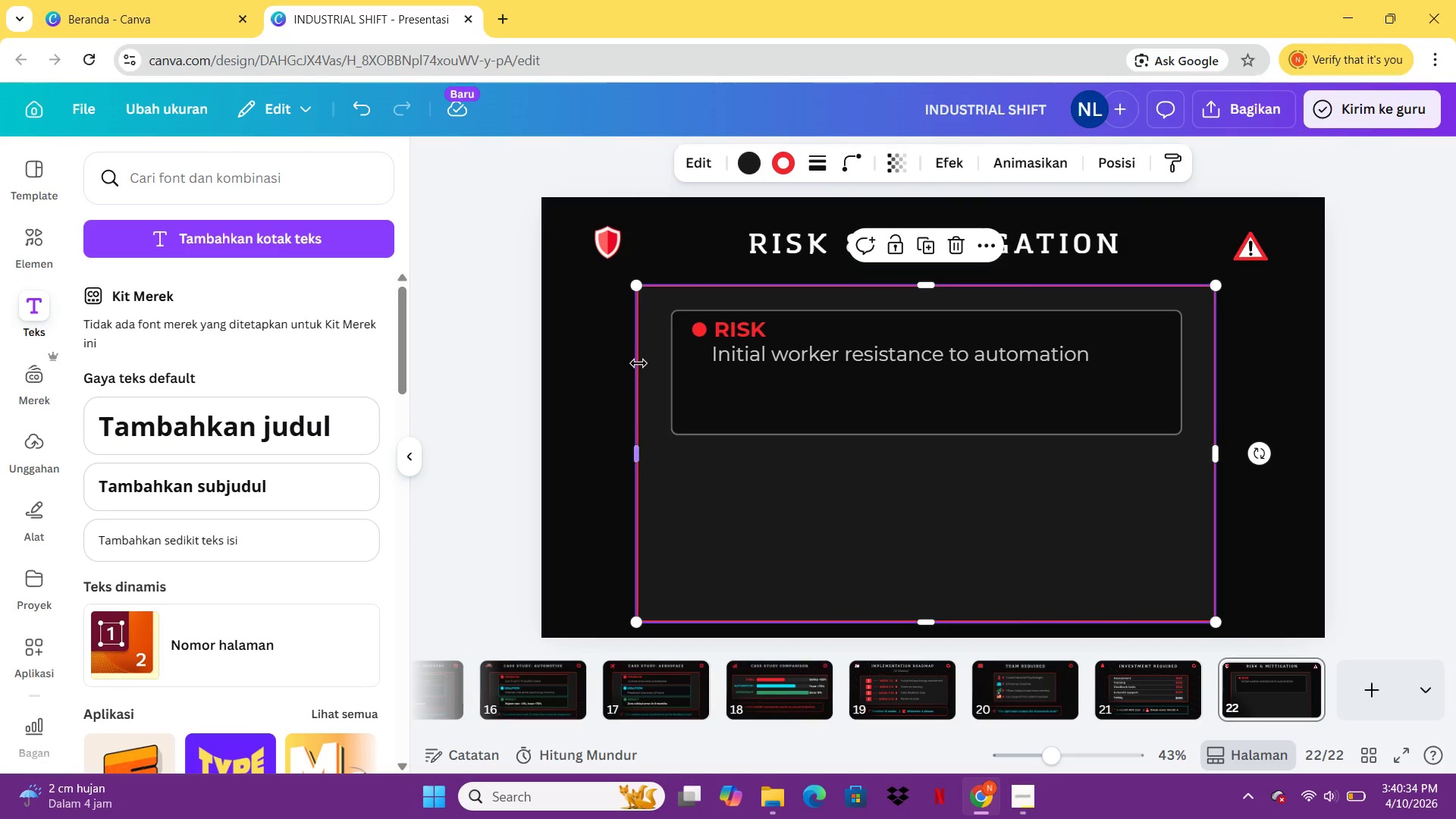 
left_click([720, 558])
 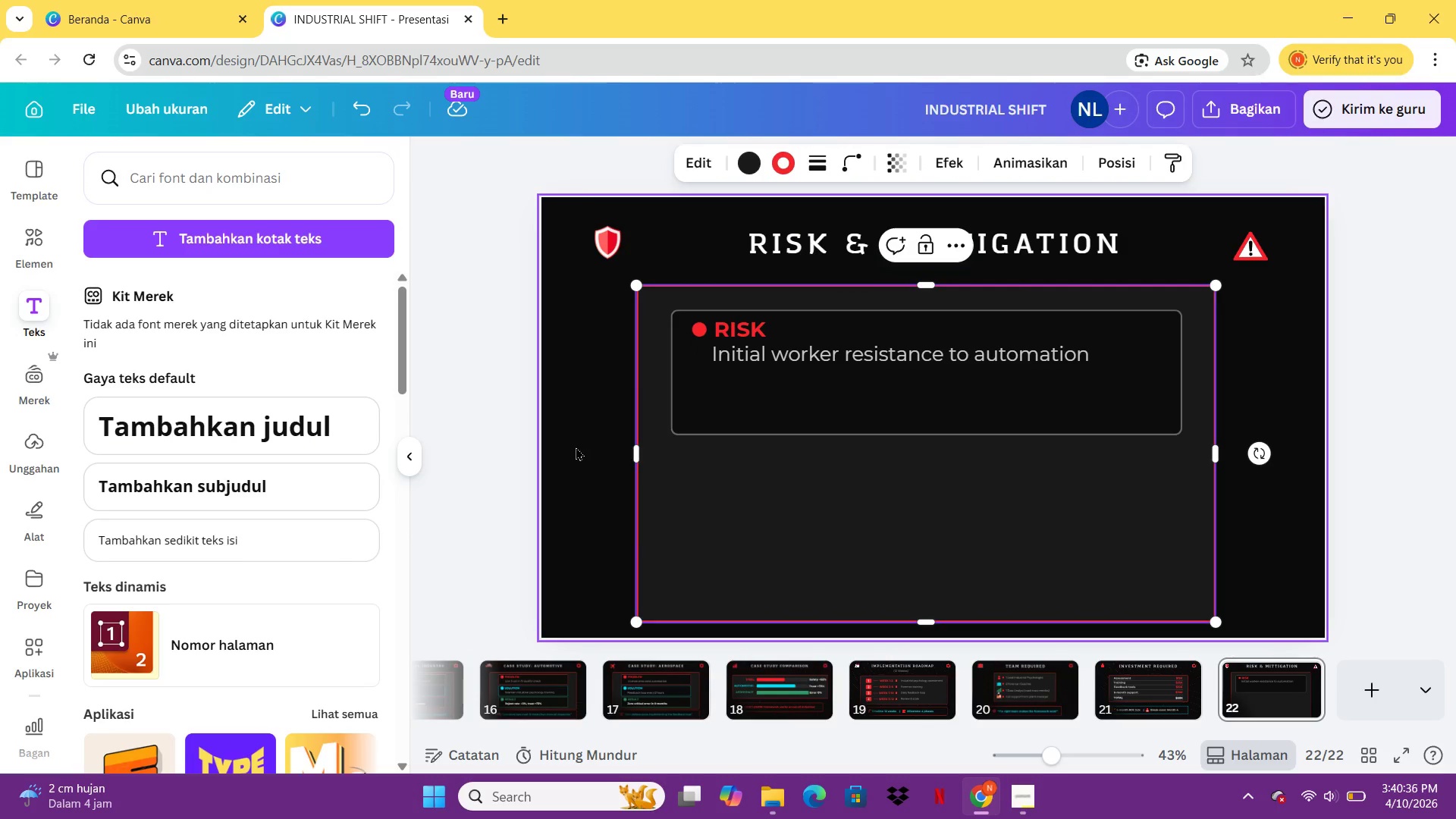 
left_click([573, 447])
 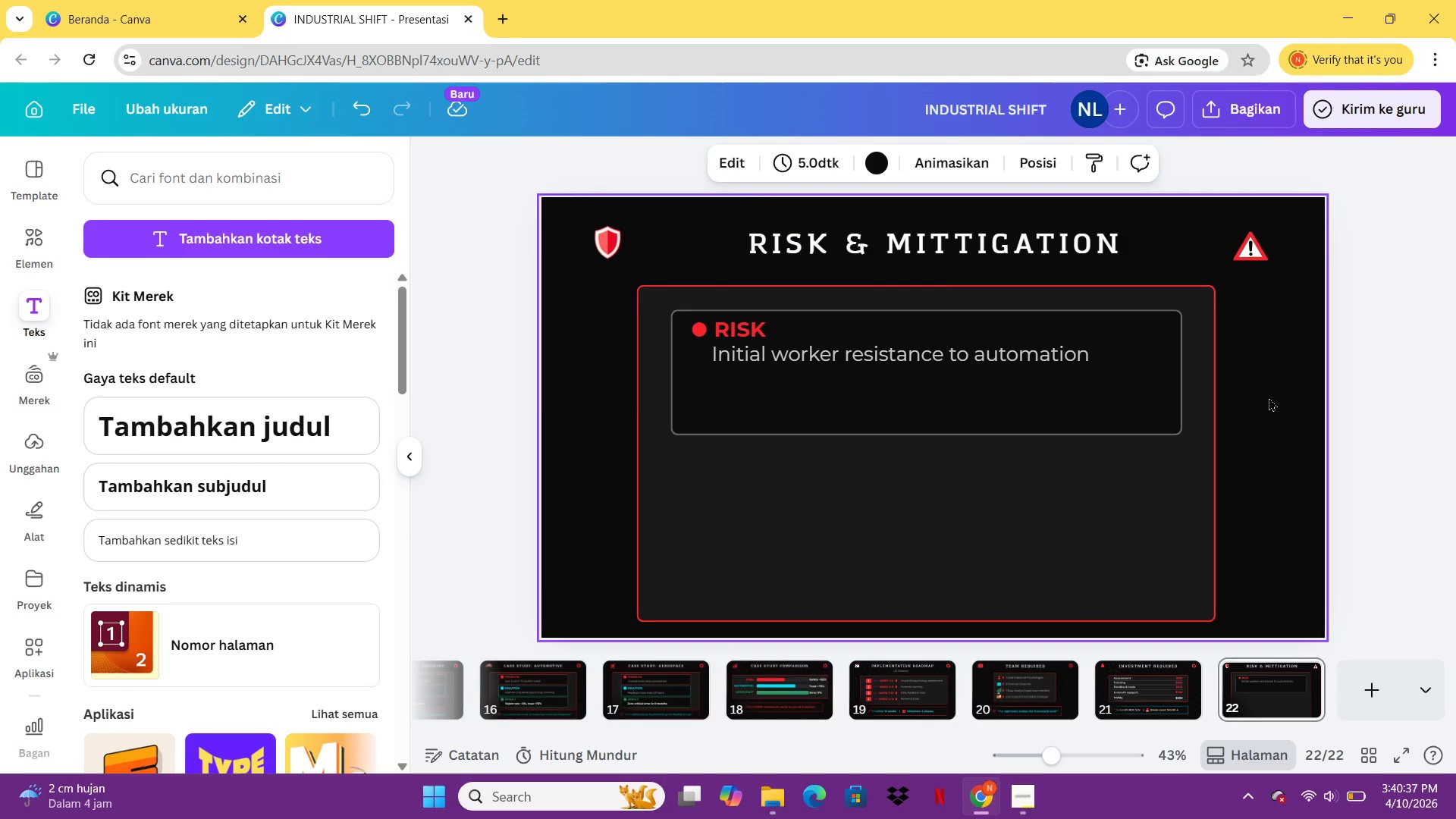 
left_click_drag(start_coordinate=[1142, 377], to_coordinate=[1144, 454])
 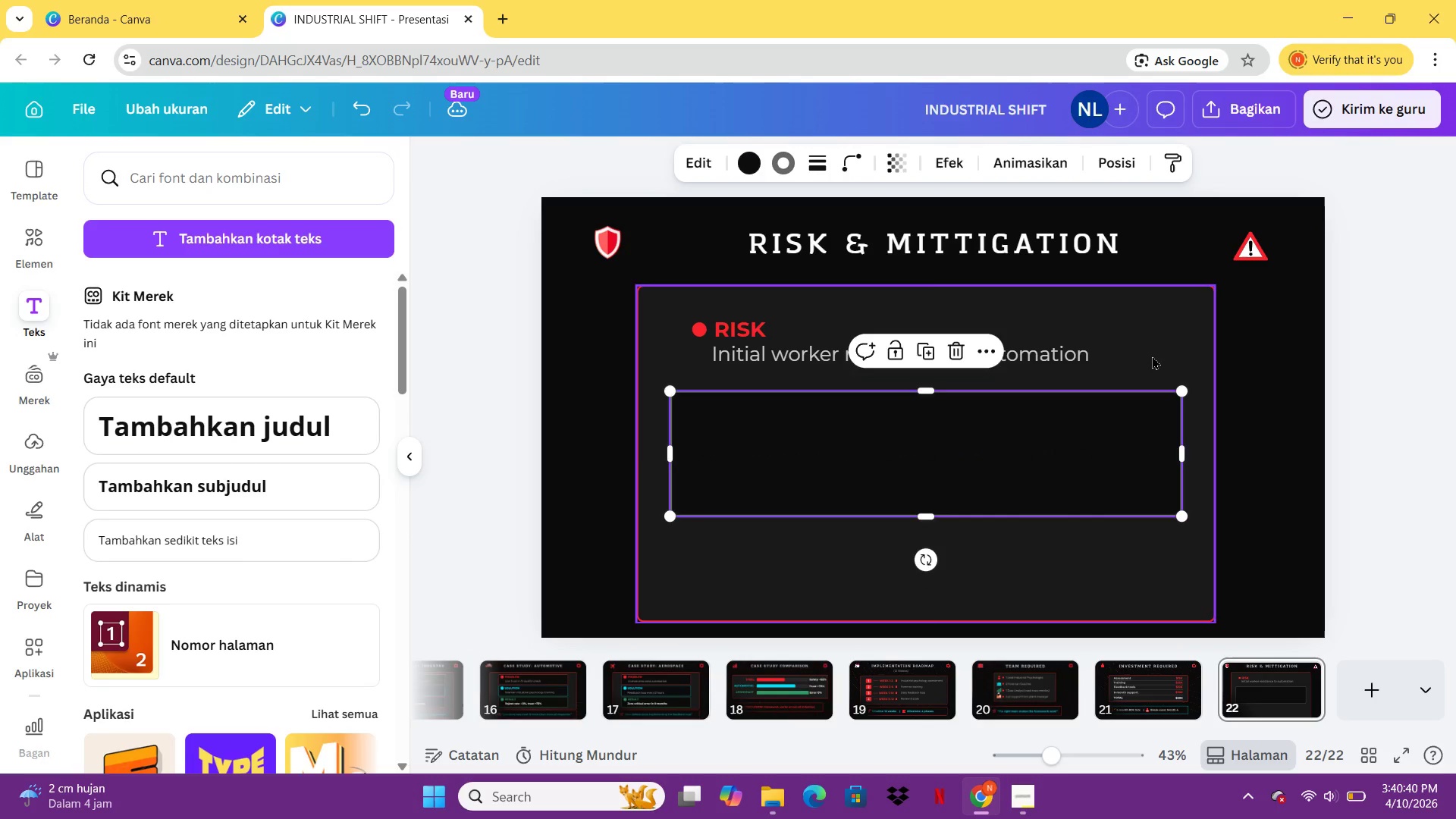 
left_click_drag(start_coordinate=[1152, 356], to_coordinate=[909, 347])
 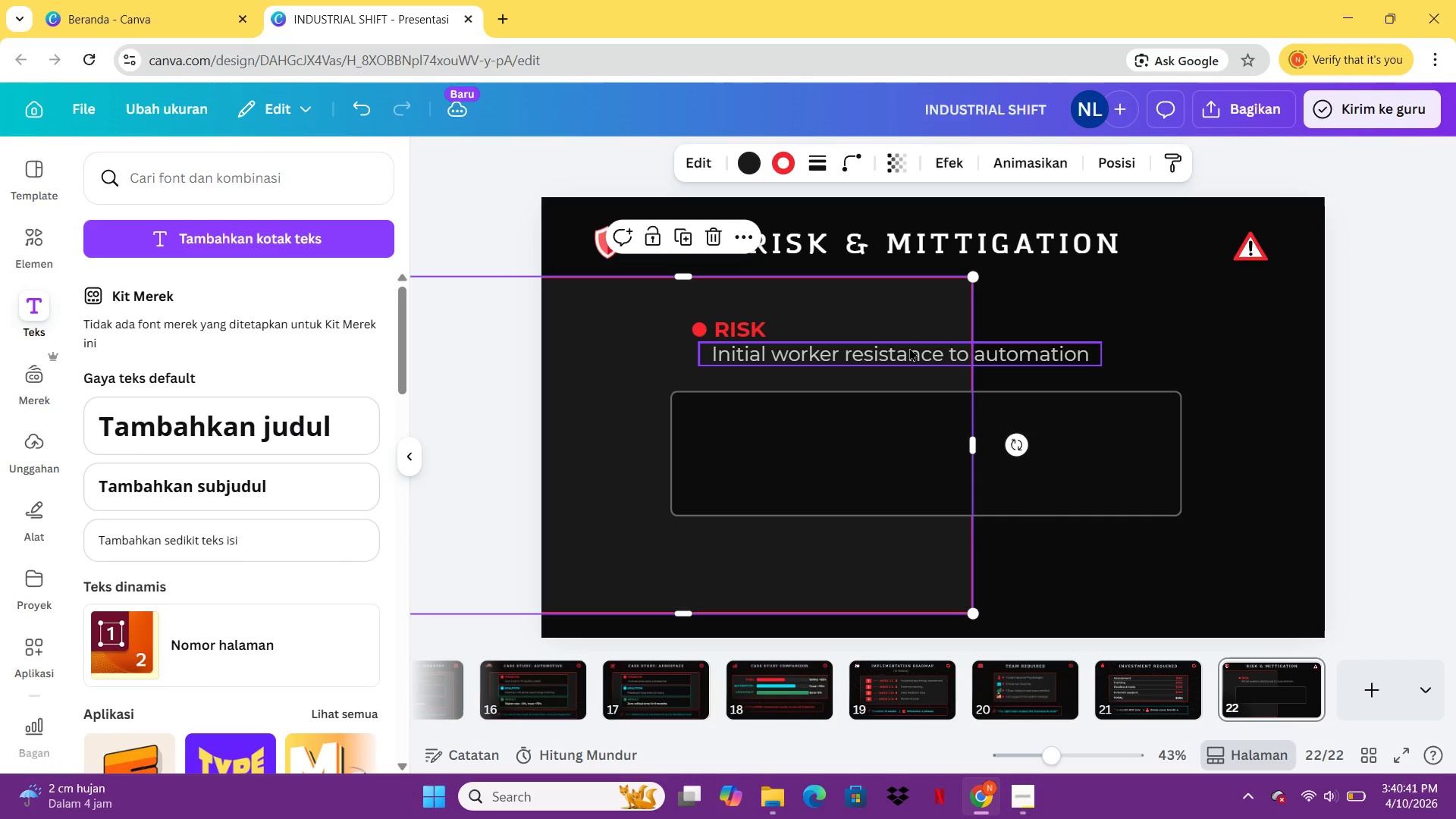 
key(Control+Z)
 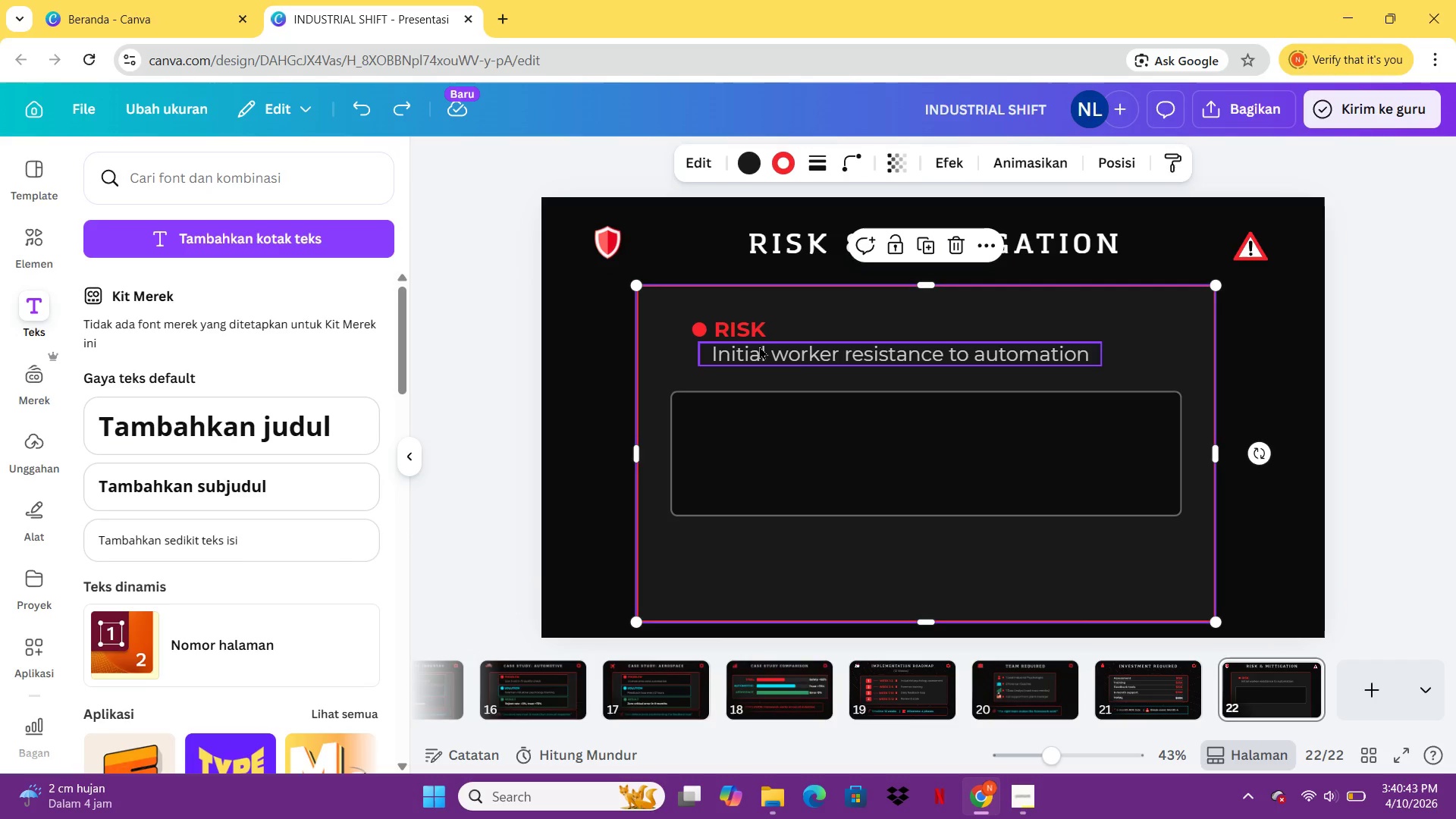 
key(Control+Z)
 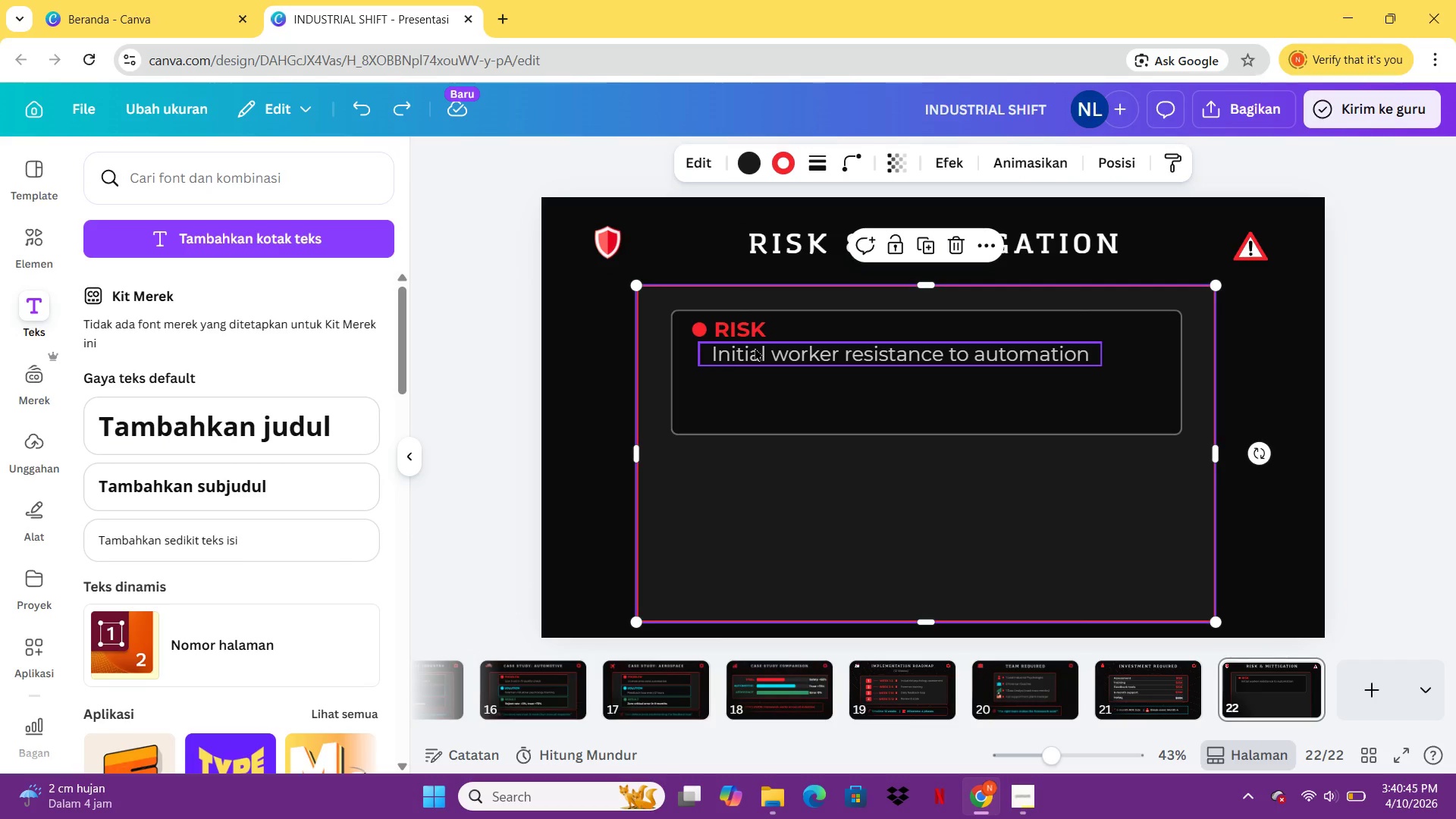 
left_click([755, 347])
 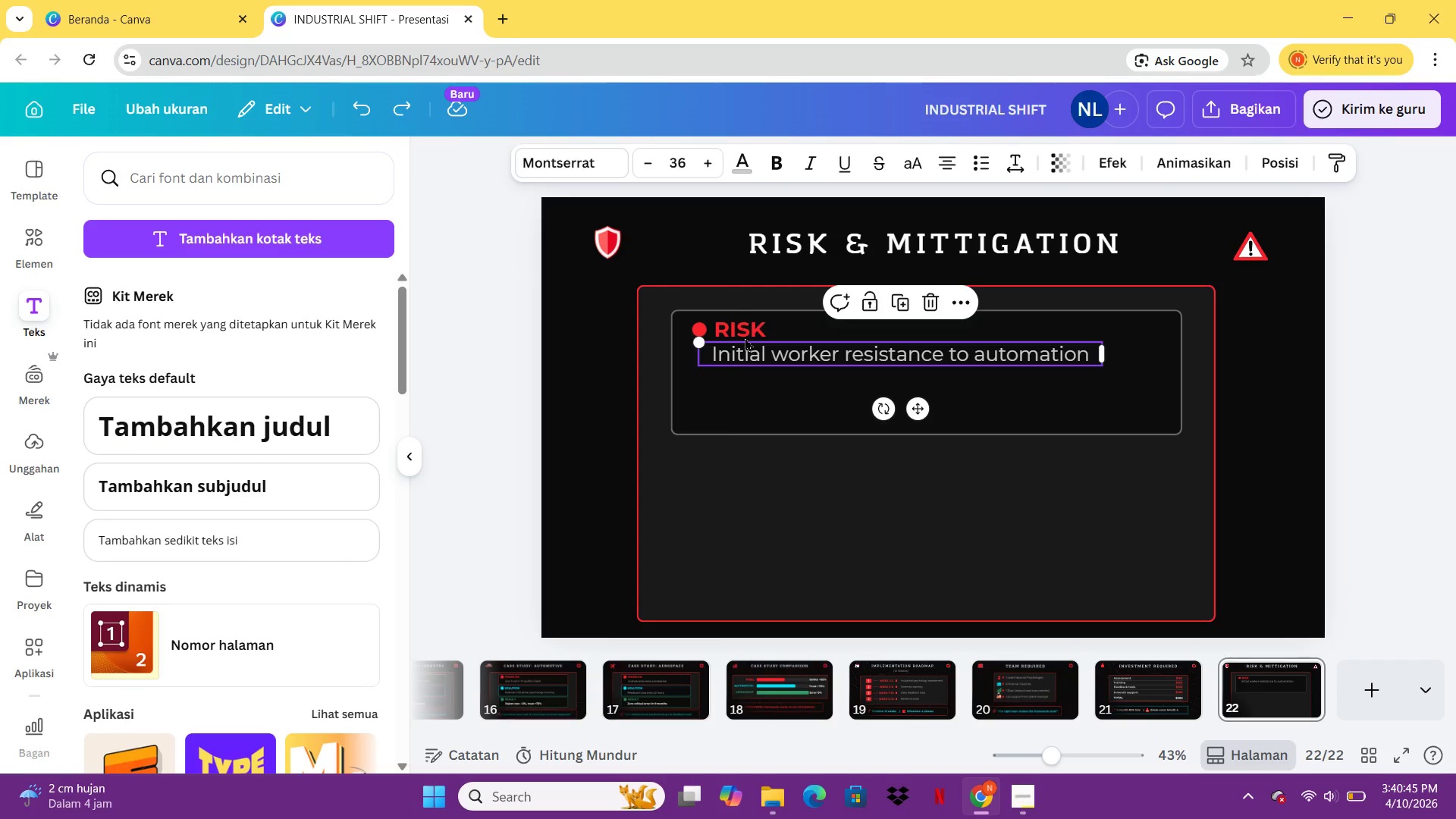 
hold_key(key=ShiftLeft, duration=2.0)
left_click([742, 334])
 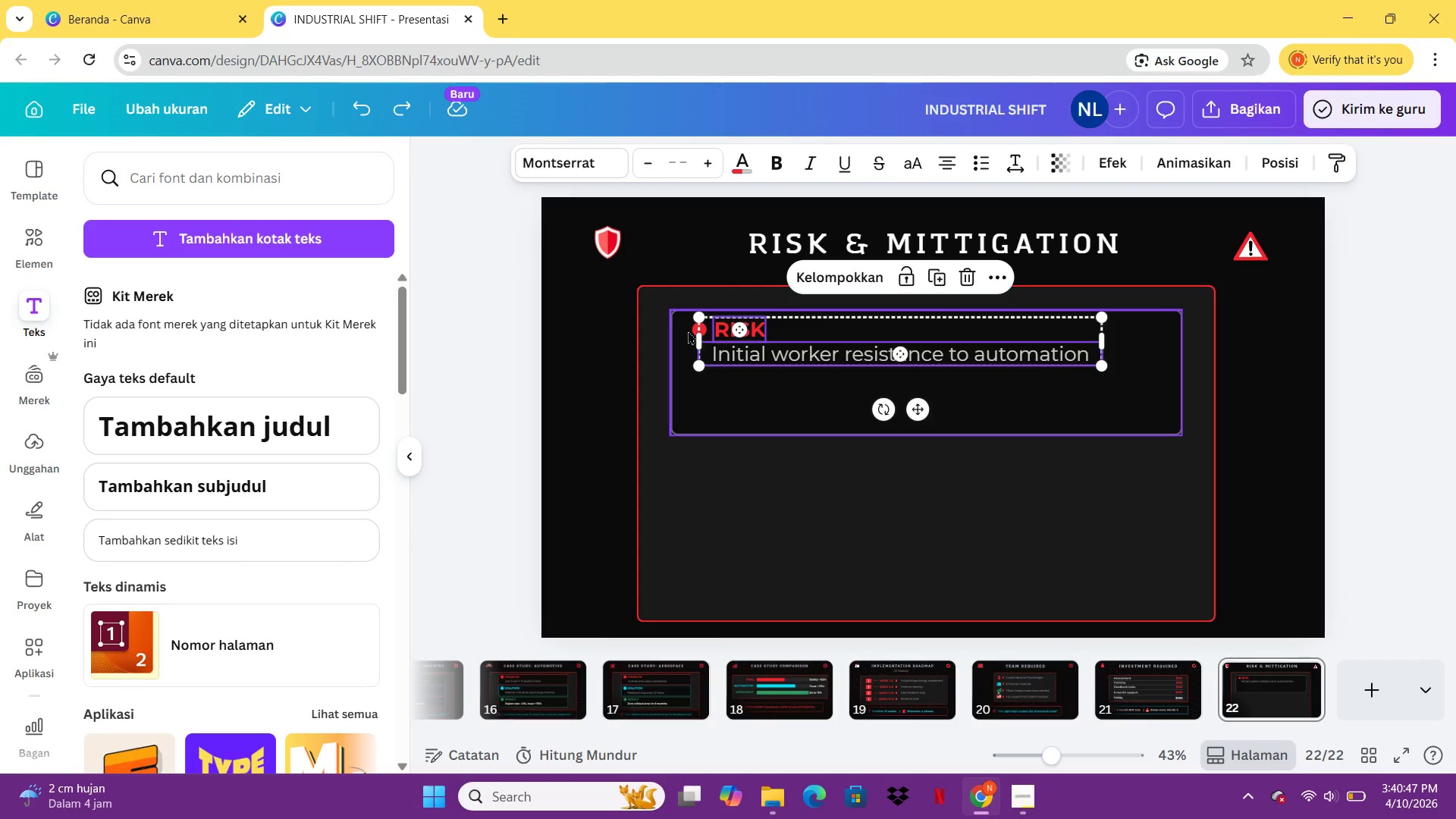 
left_click([688, 331])
 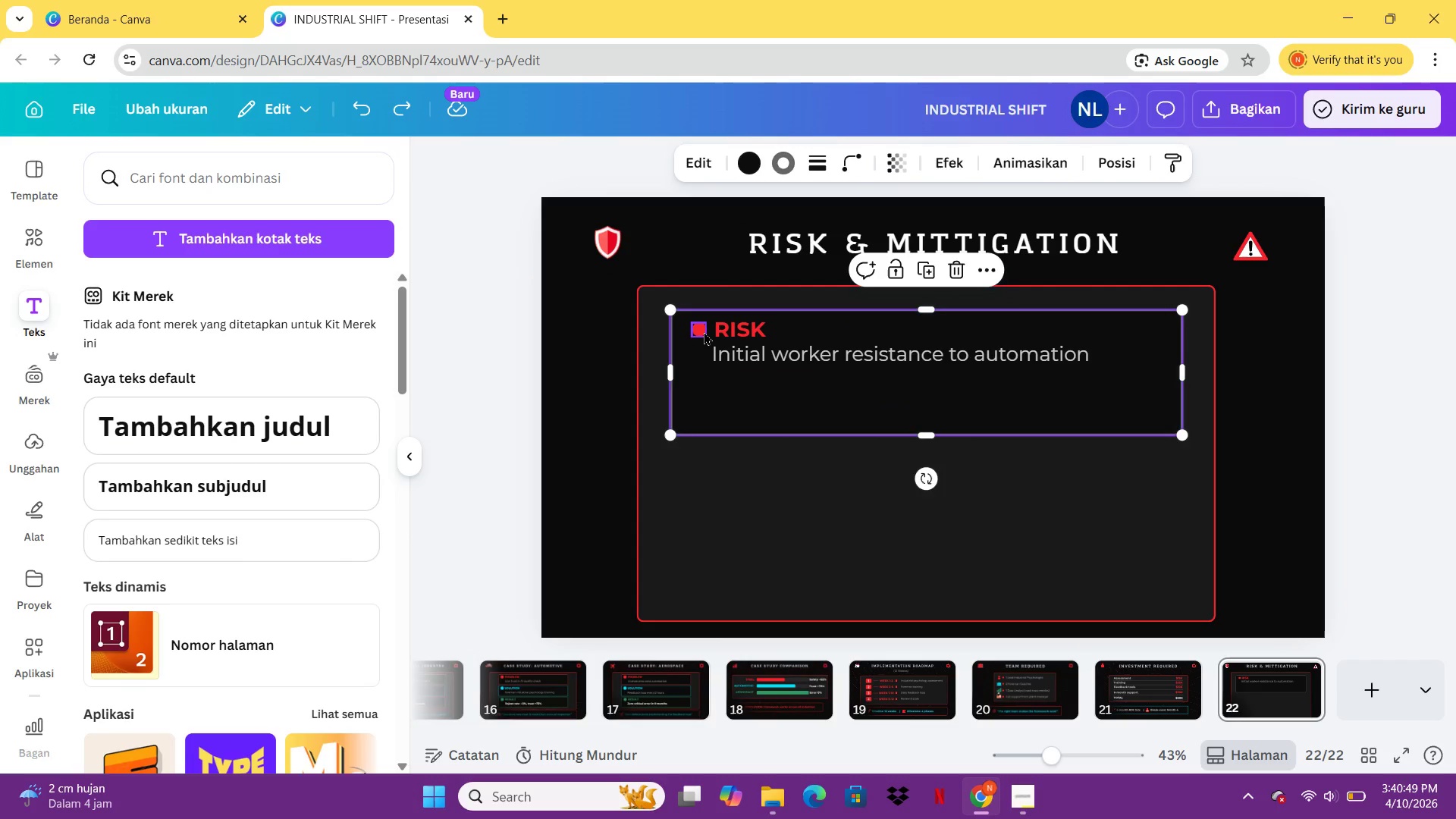 
hold_key(key=ShiftLeft, duration=0.59)
left_click([704, 331])
 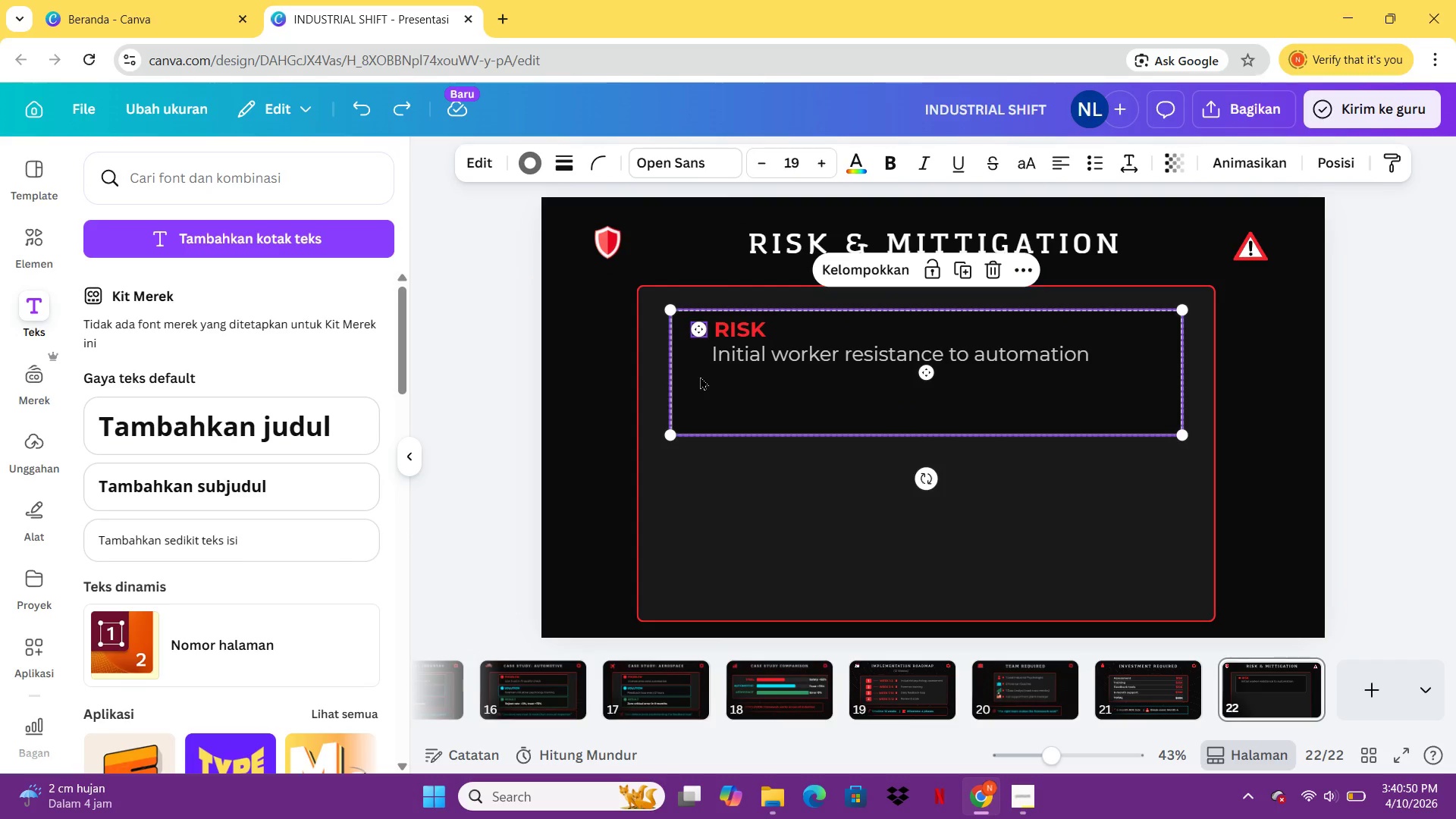 
left_click([700, 376])
 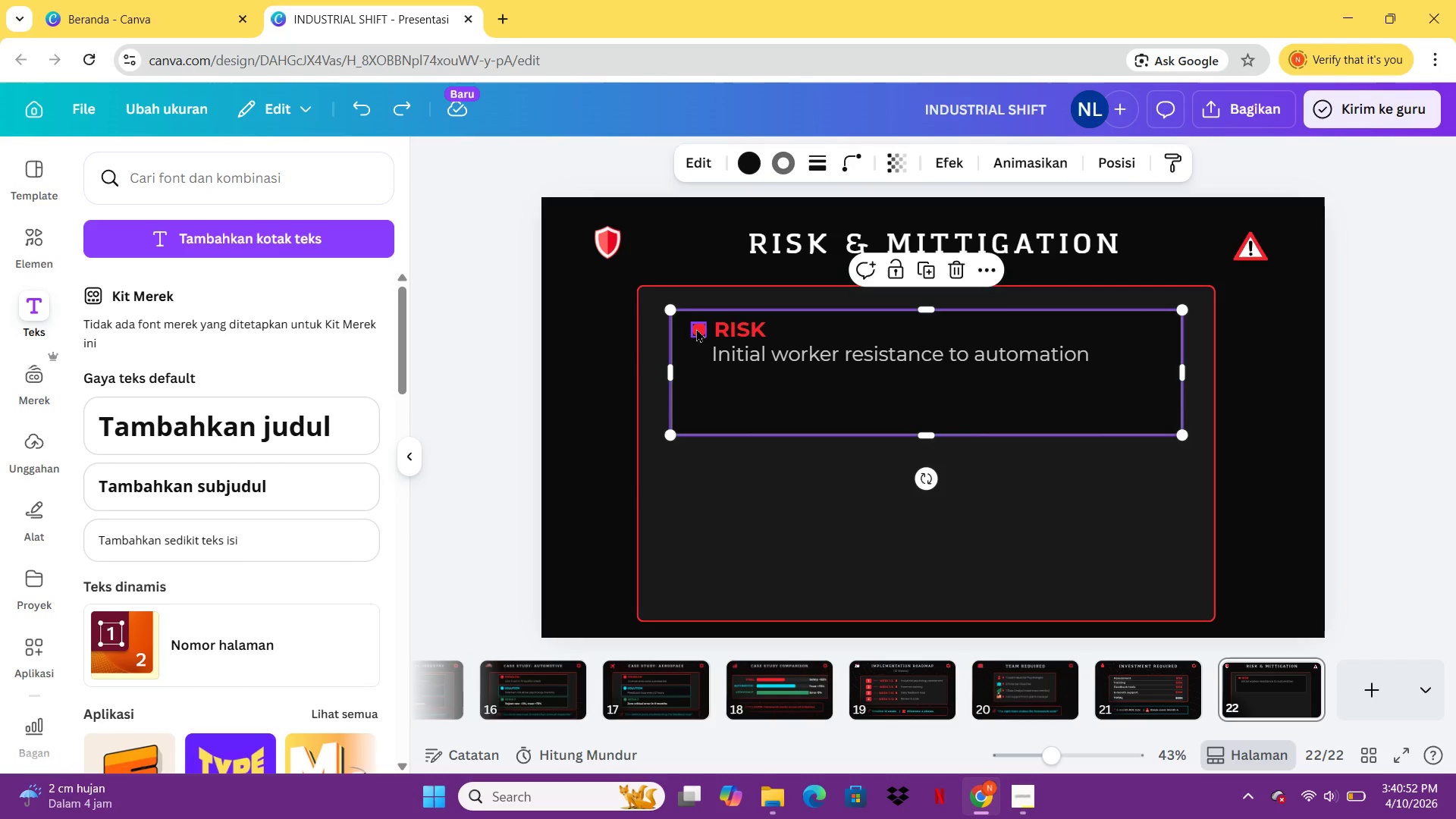 
hold_key(key=ShiftLeft, duration=0.59)
left_click([696, 328])
 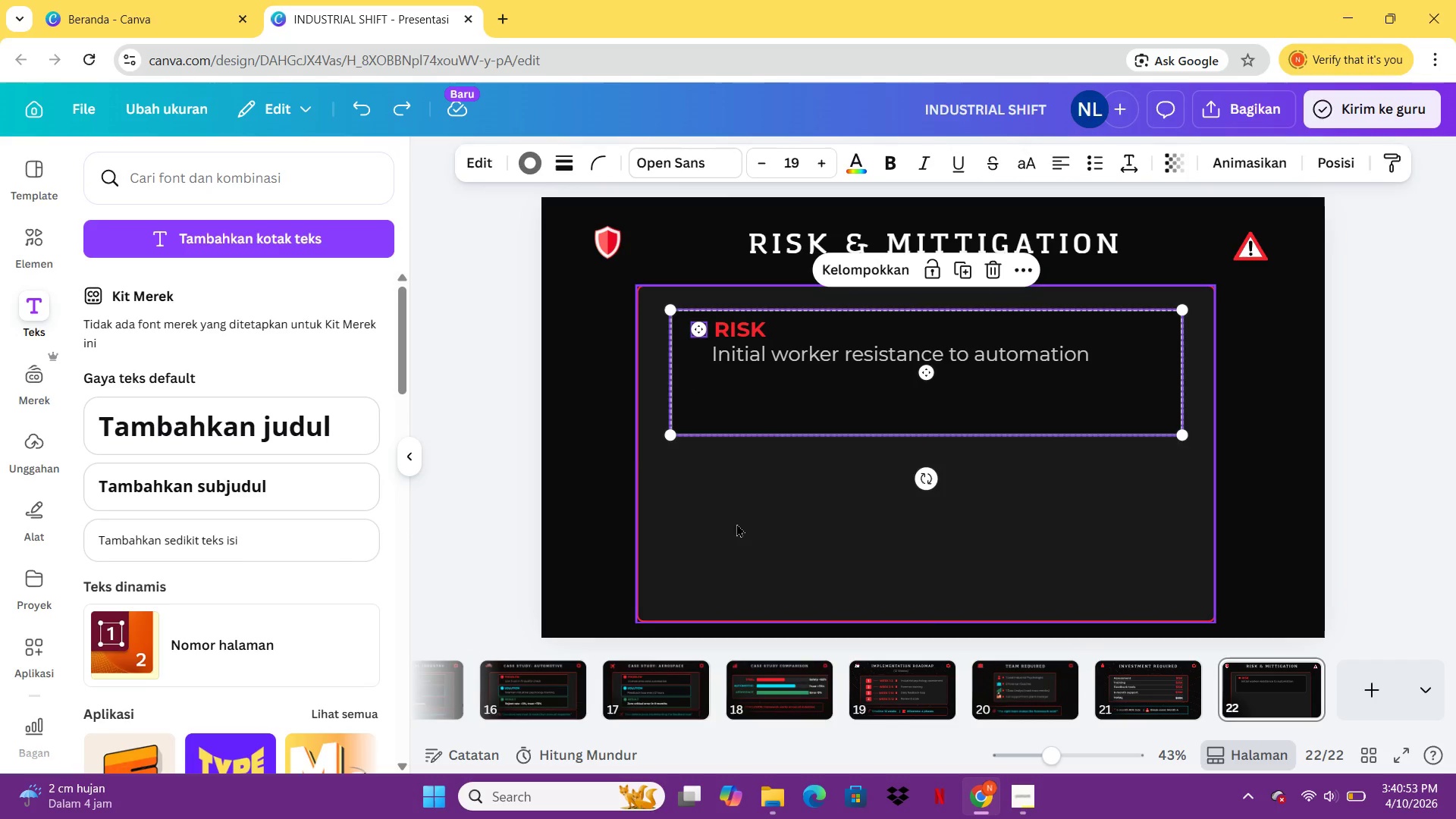 
left_click([739, 528])
 